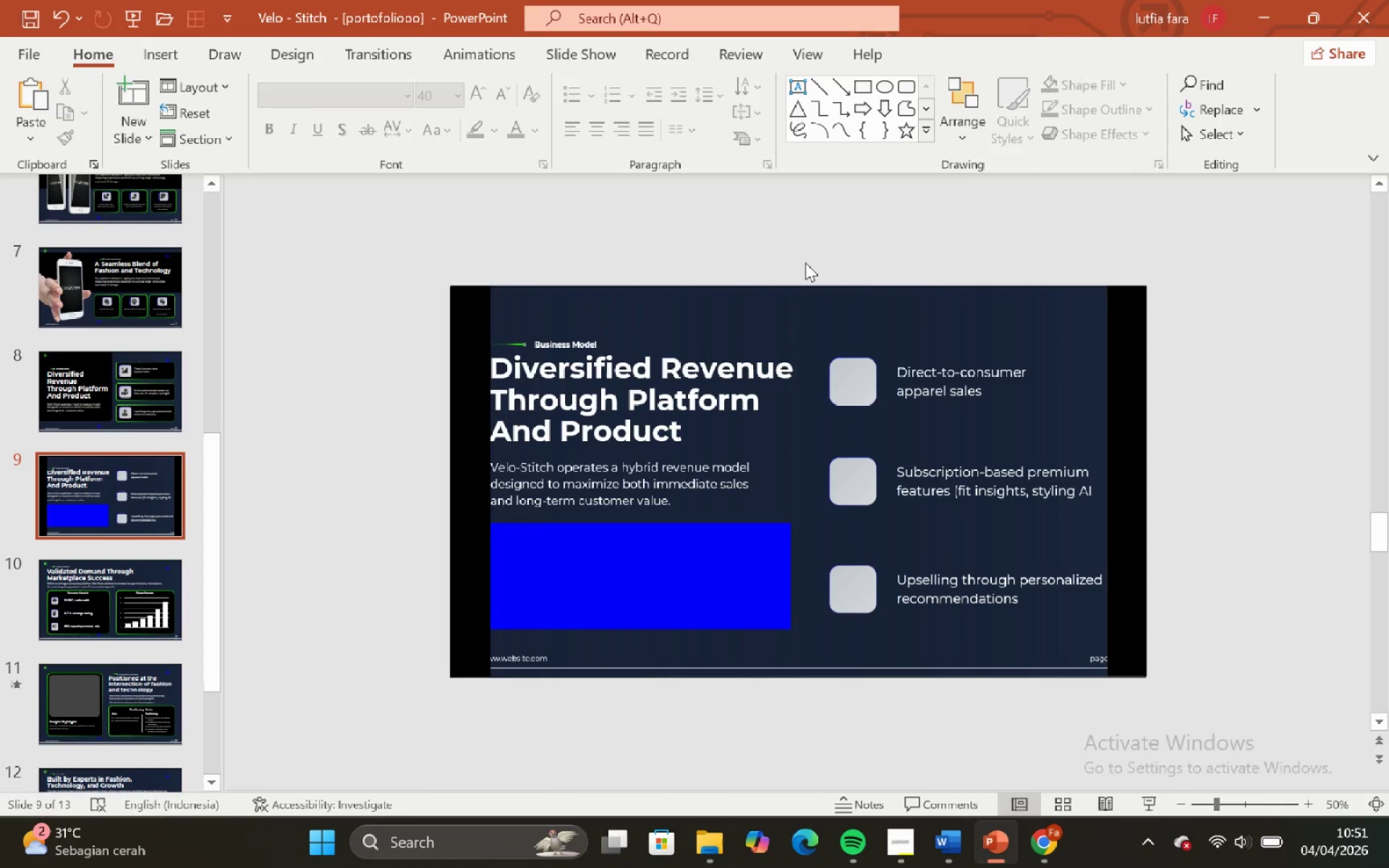 
left_click([870, 400])
 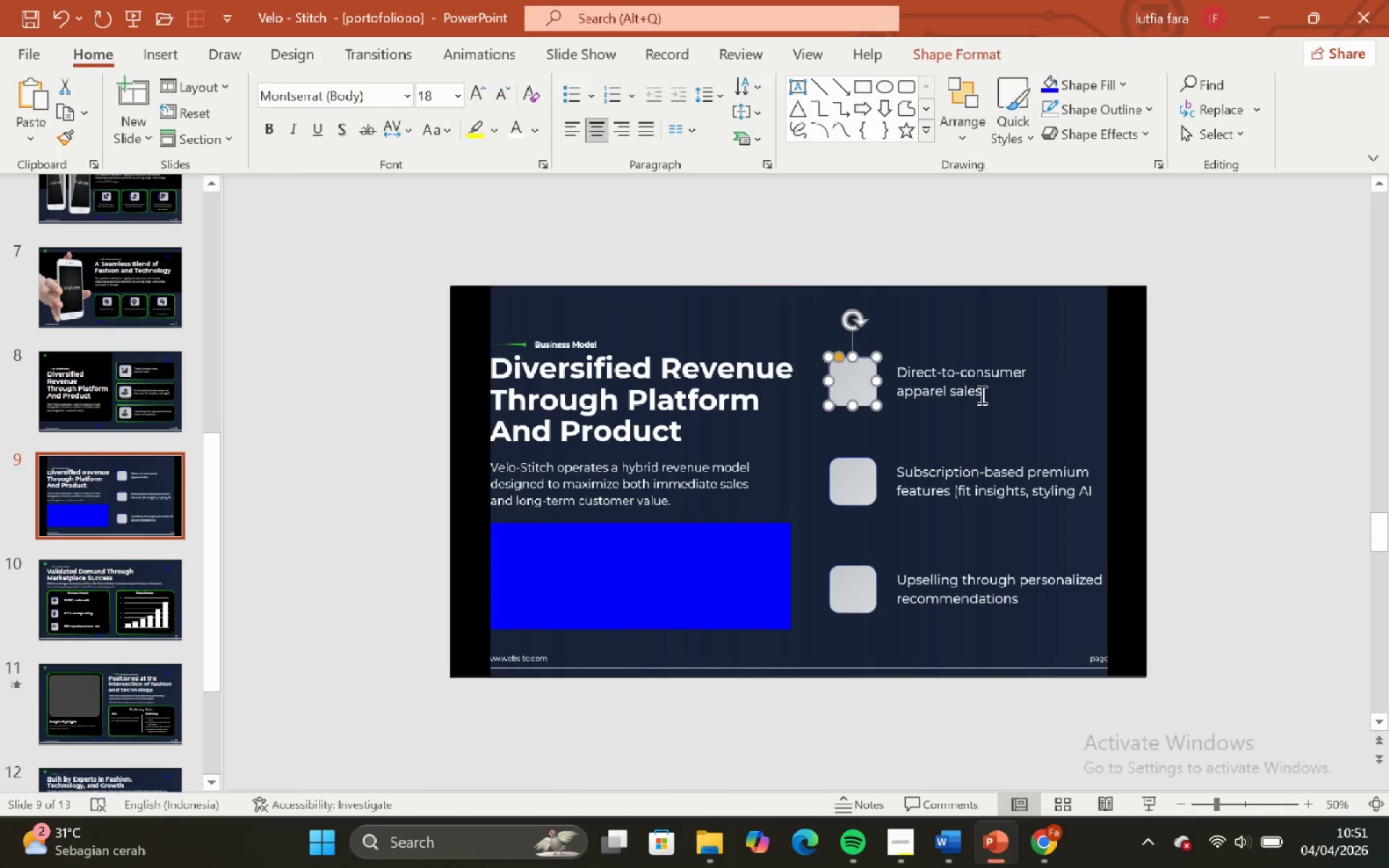 
hold_key(key=ShiftLeft, duration=0.86)
left_click([980, 394])
 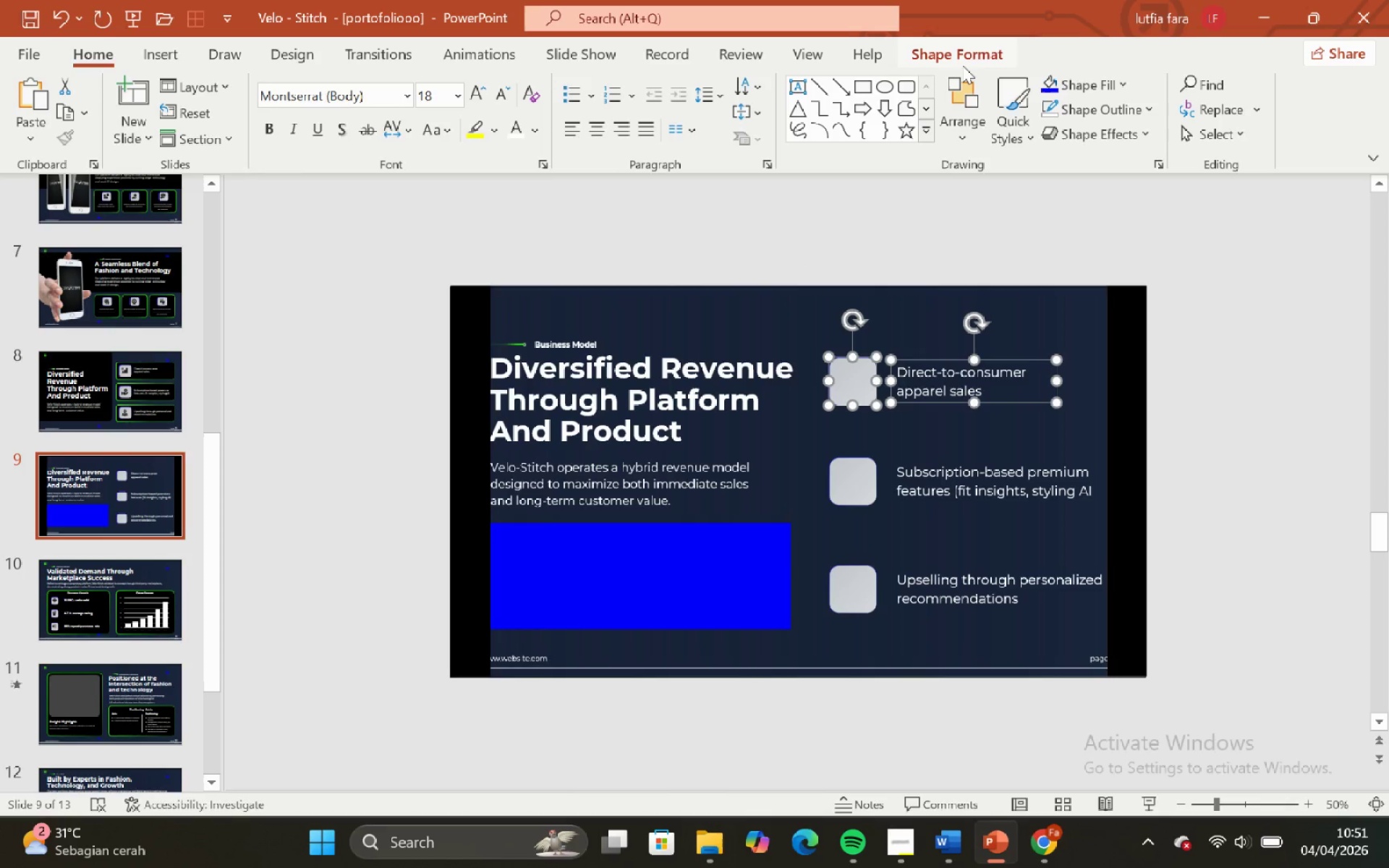 
left_click([962, 65])
 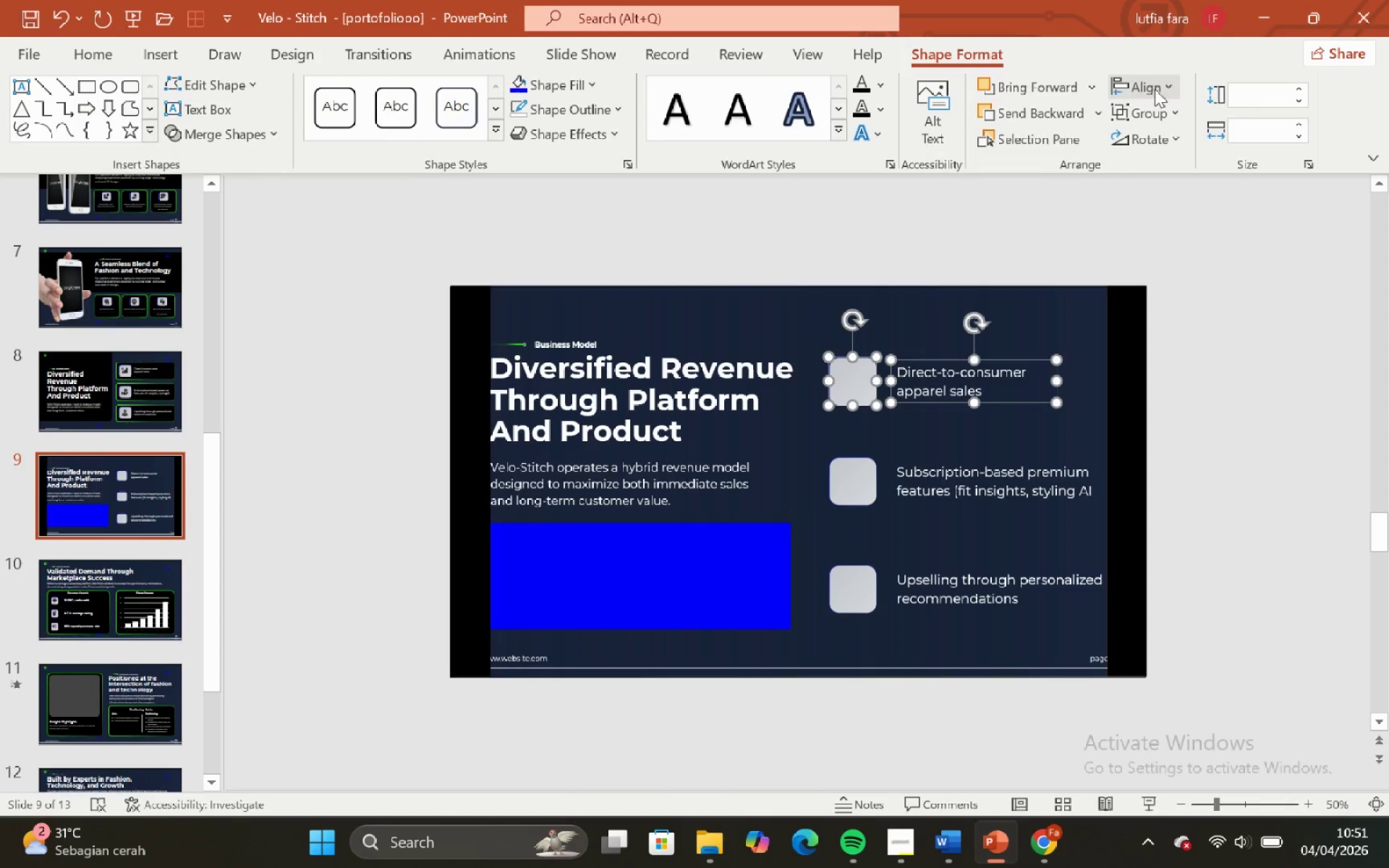 
left_click([1155, 89])
 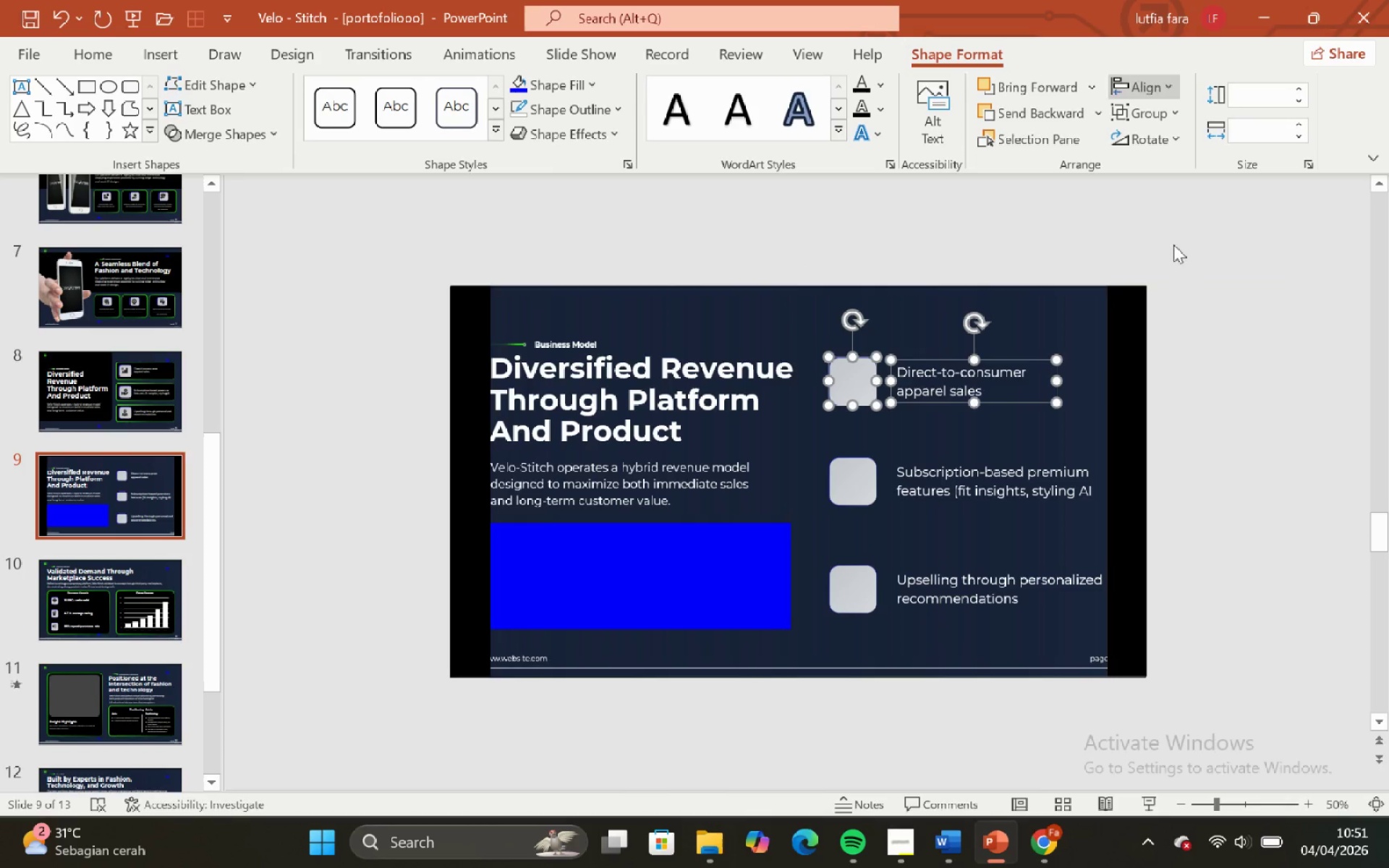 
double_click([1191, 362])
 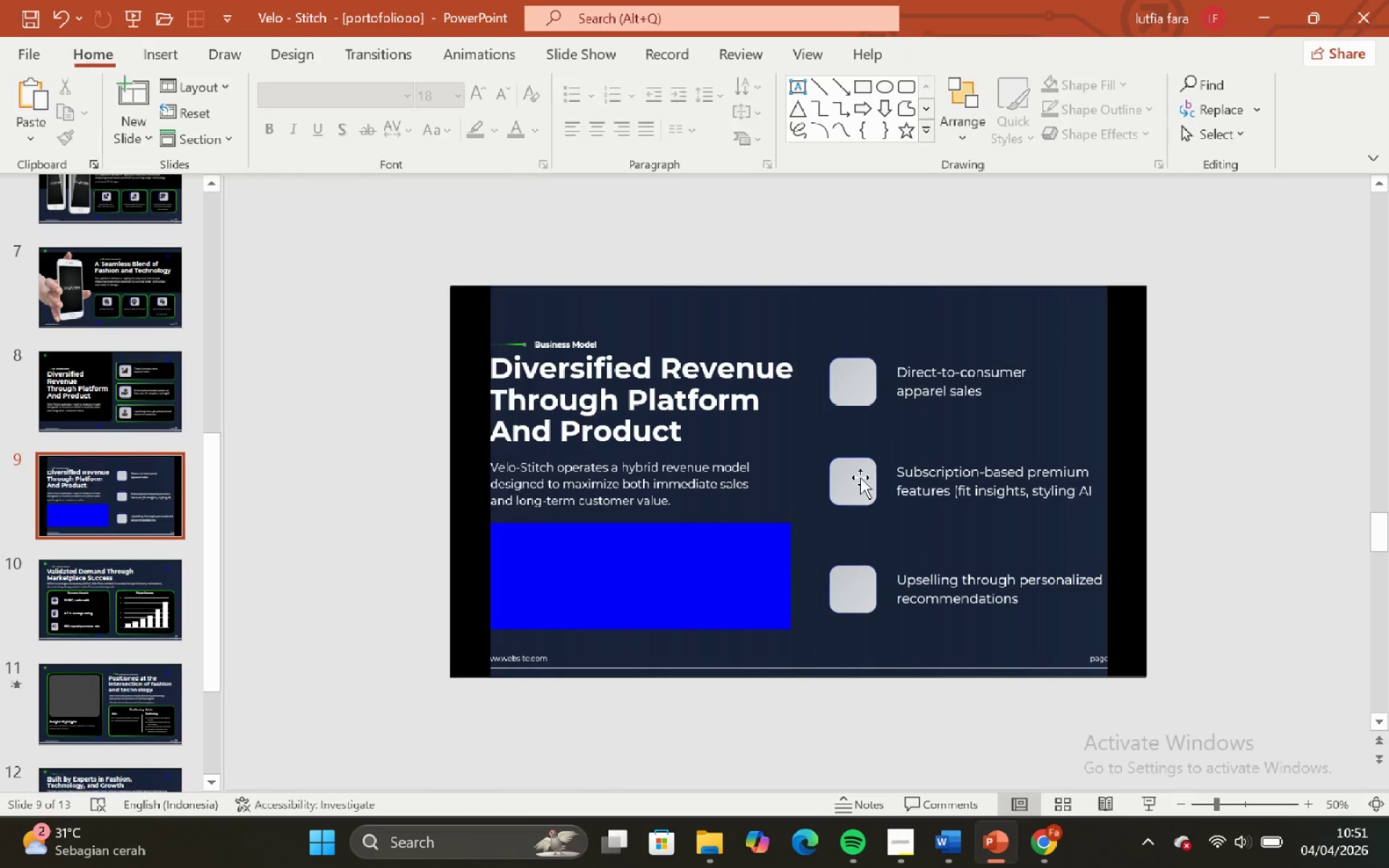 
left_click([859, 475])
 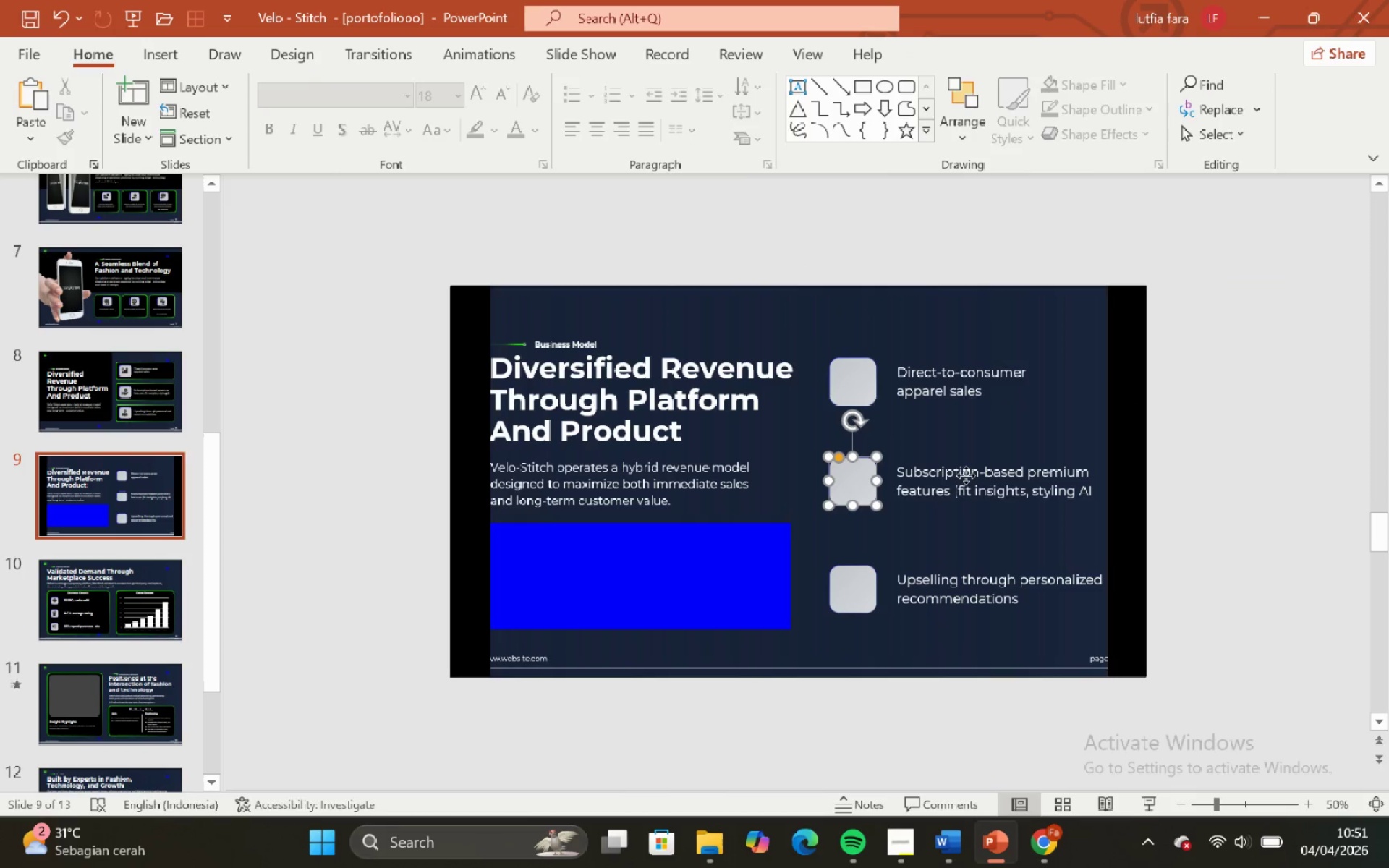 
hold_key(key=ShiftLeft, duration=0.53)
double_click([967, 476])
 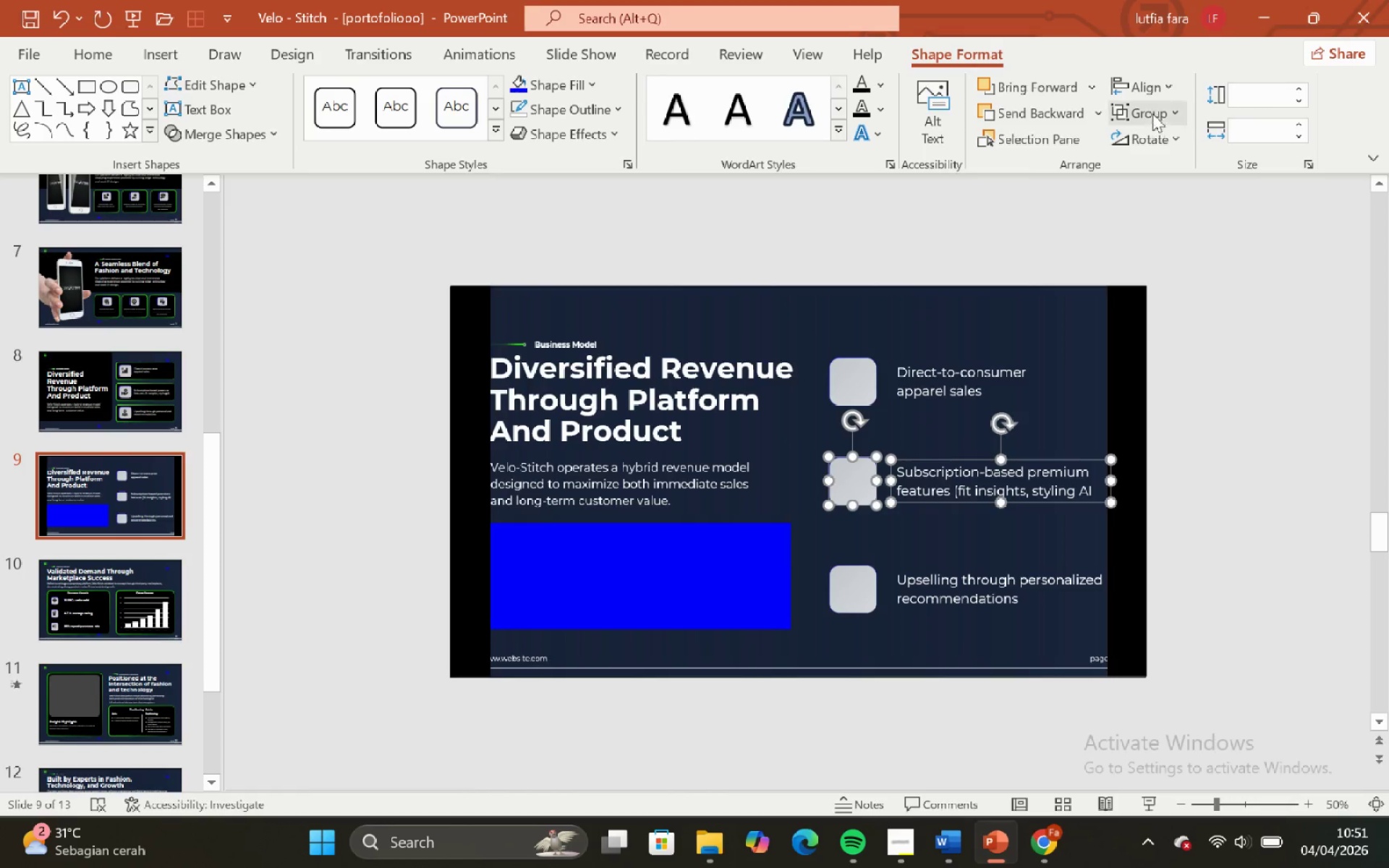 
left_click([1153, 90])
 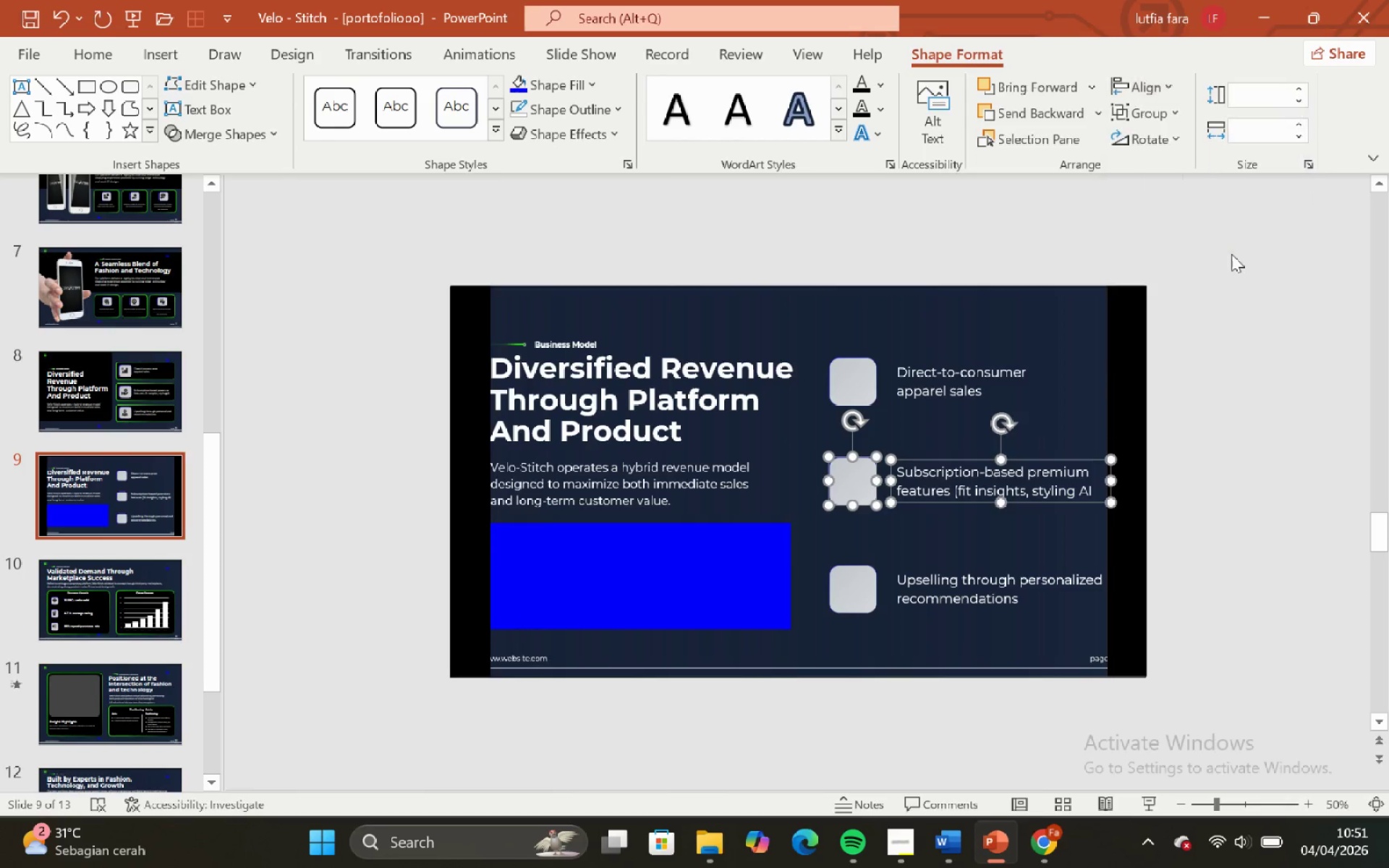 
double_click([1239, 370])
 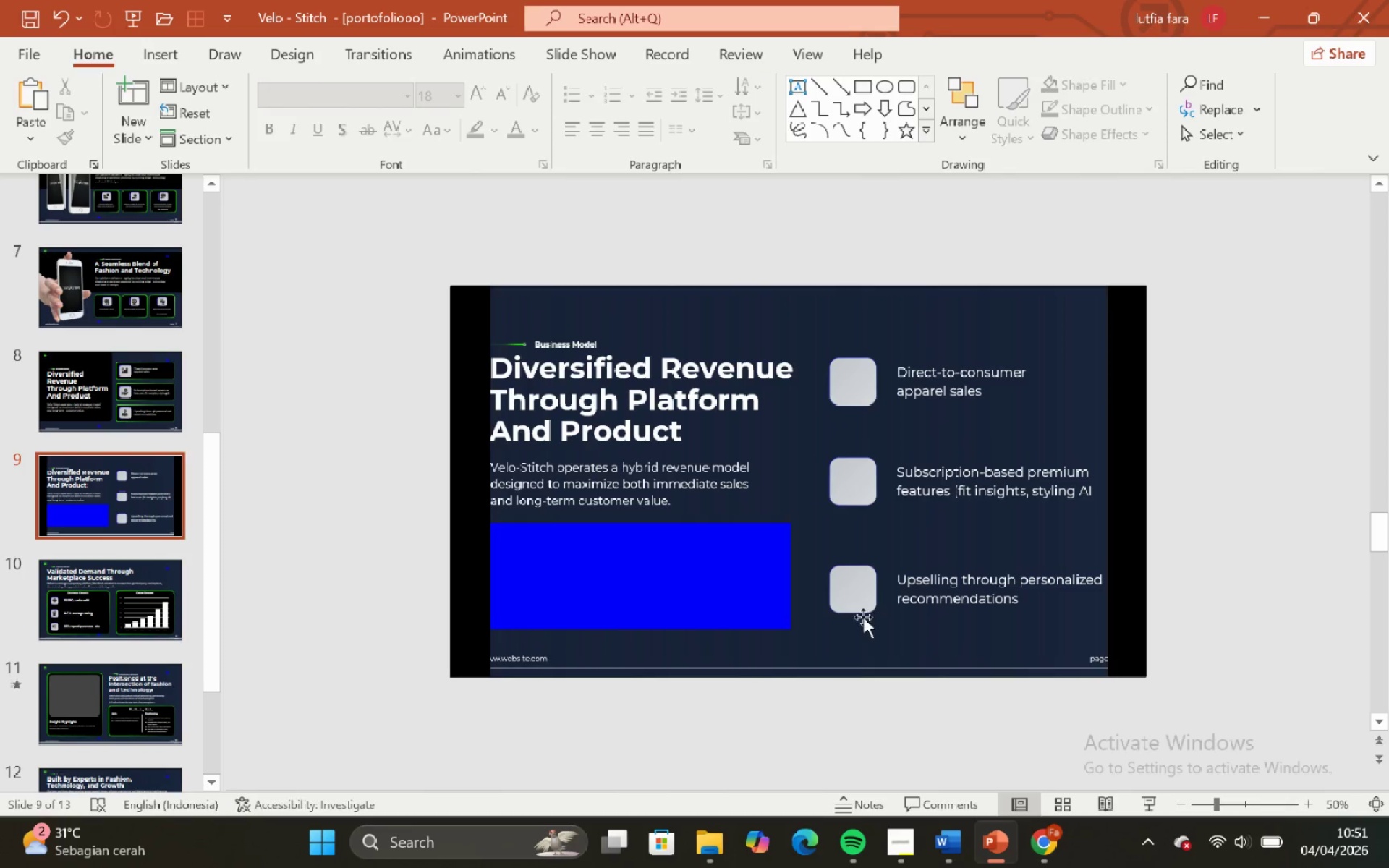 
left_click([857, 608])
 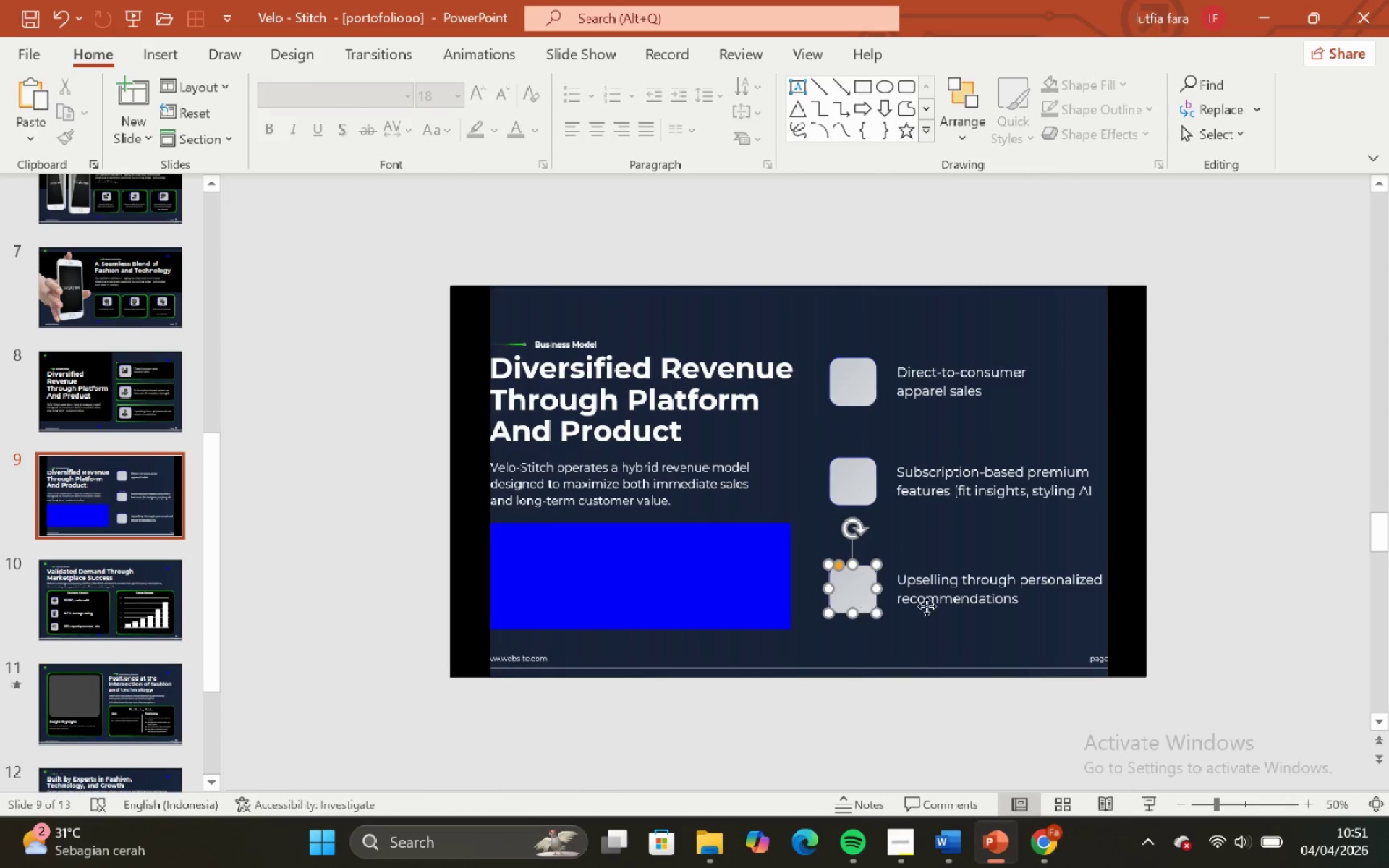 
hold_key(key=ShiftLeft, duration=0.83)
left_click([953, 606])
 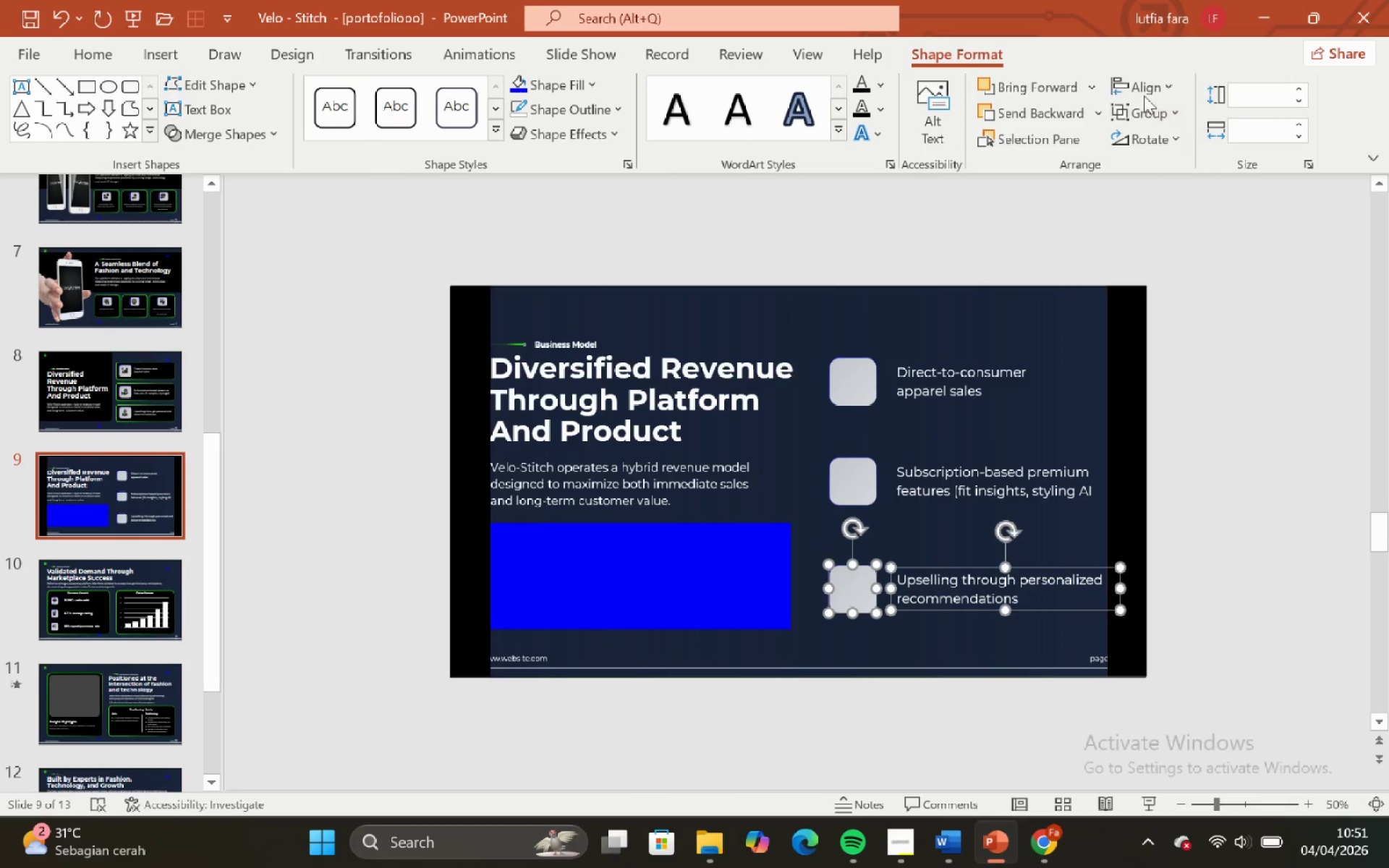 
left_click([1144, 94])
 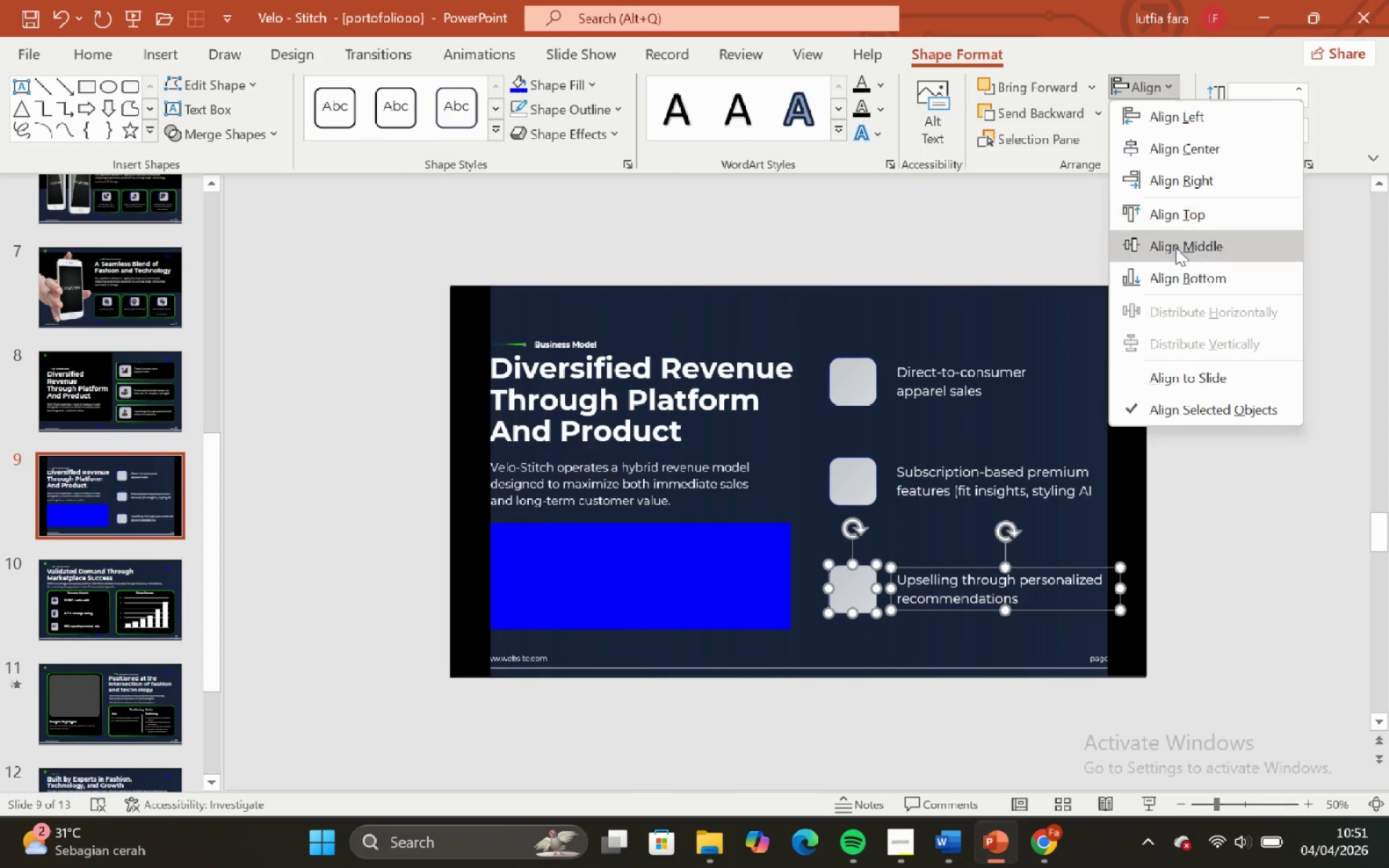 
left_click([1178, 255])
 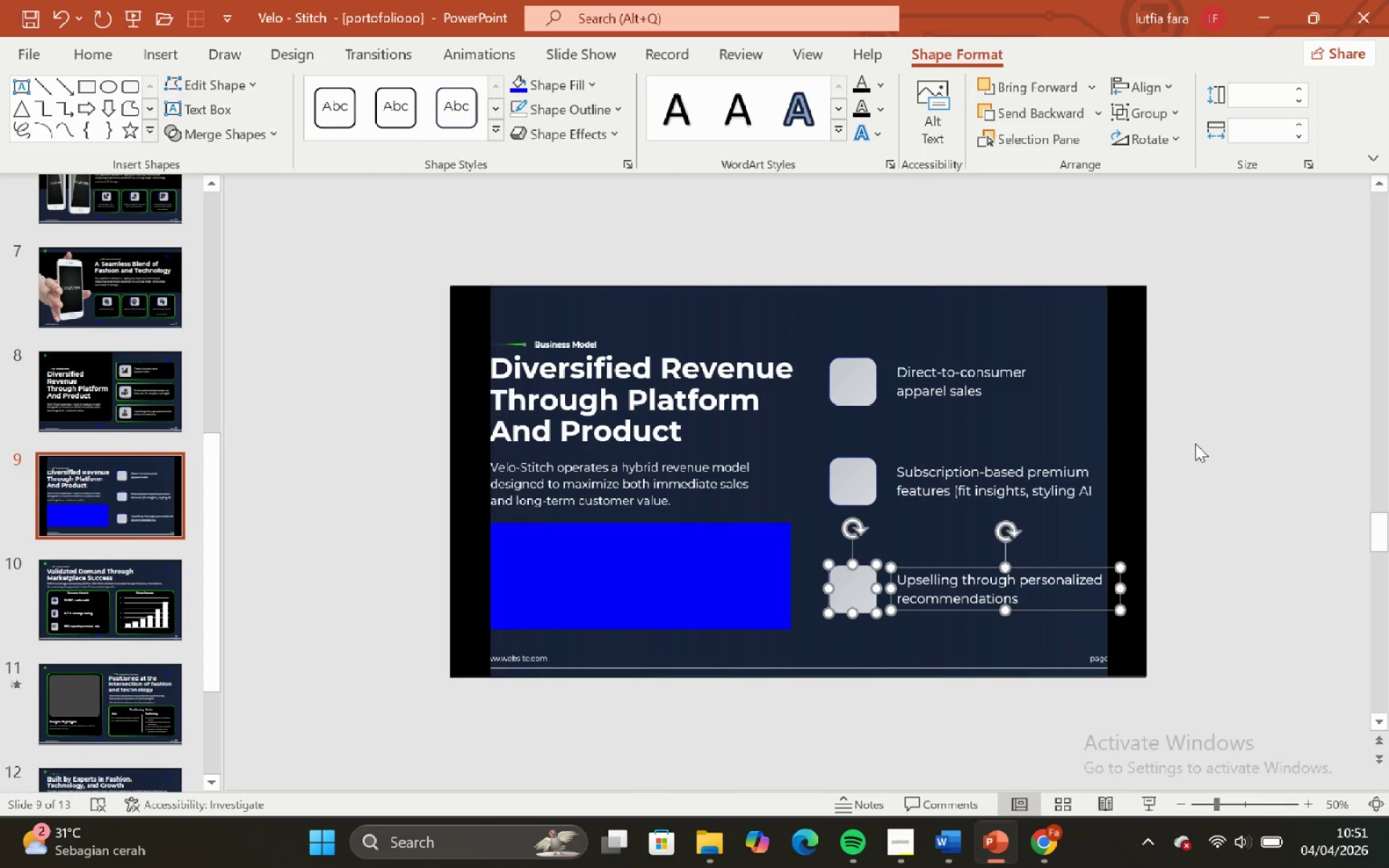 
left_click([1196, 444])
 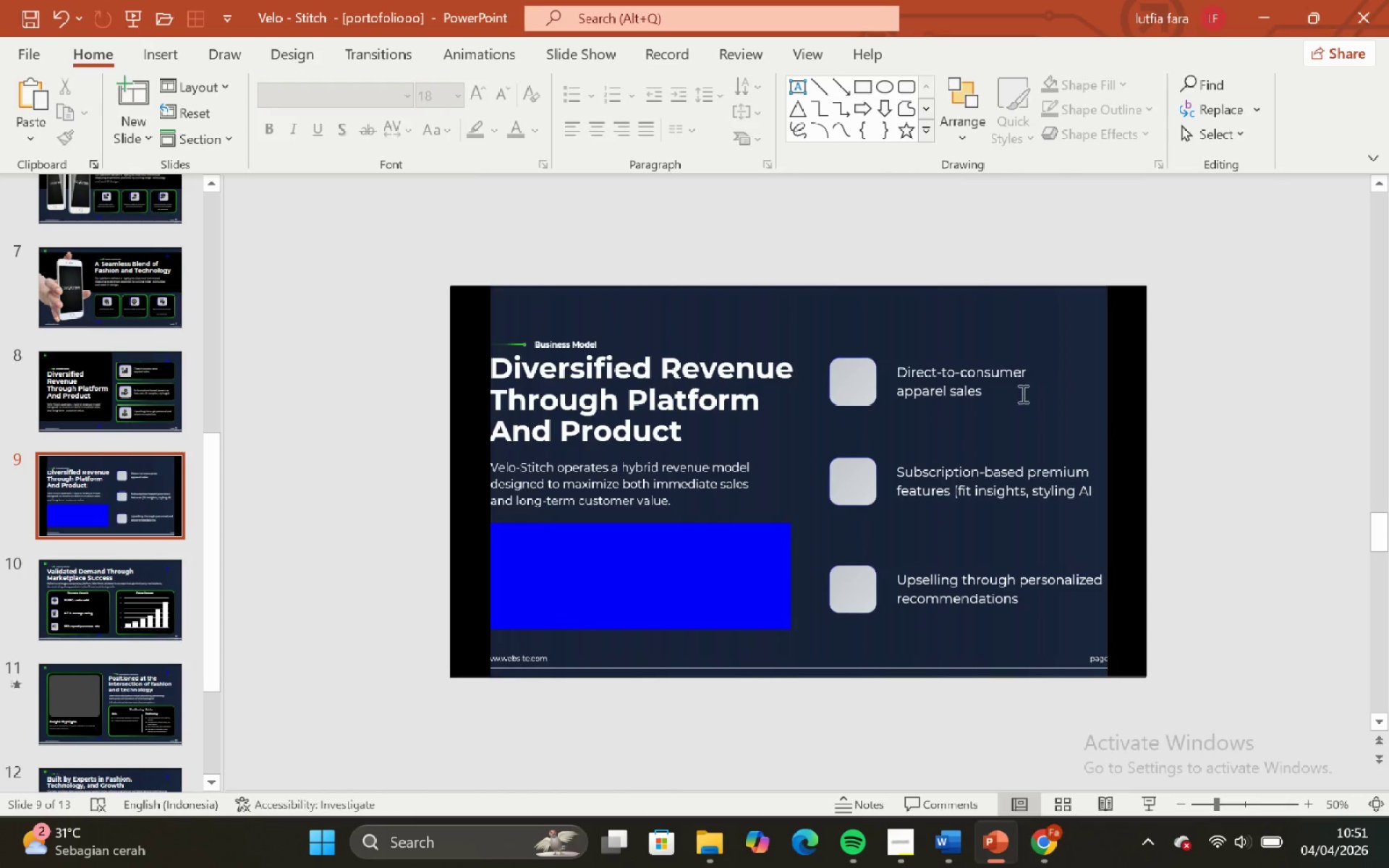 
left_click([1018, 393])
 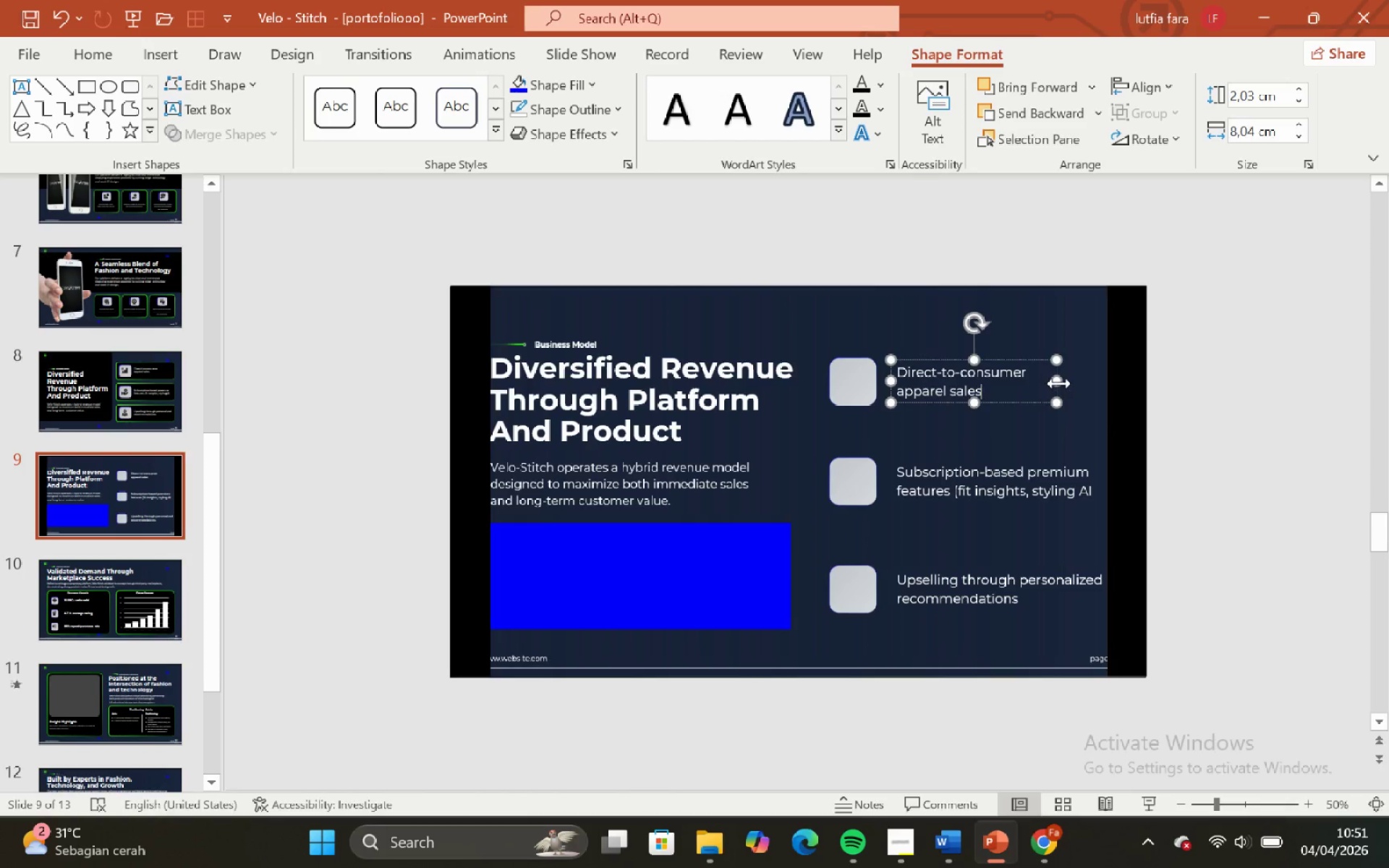 
left_click_drag(start_coordinate=[1058, 382], to_coordinate=[1141, 395])
 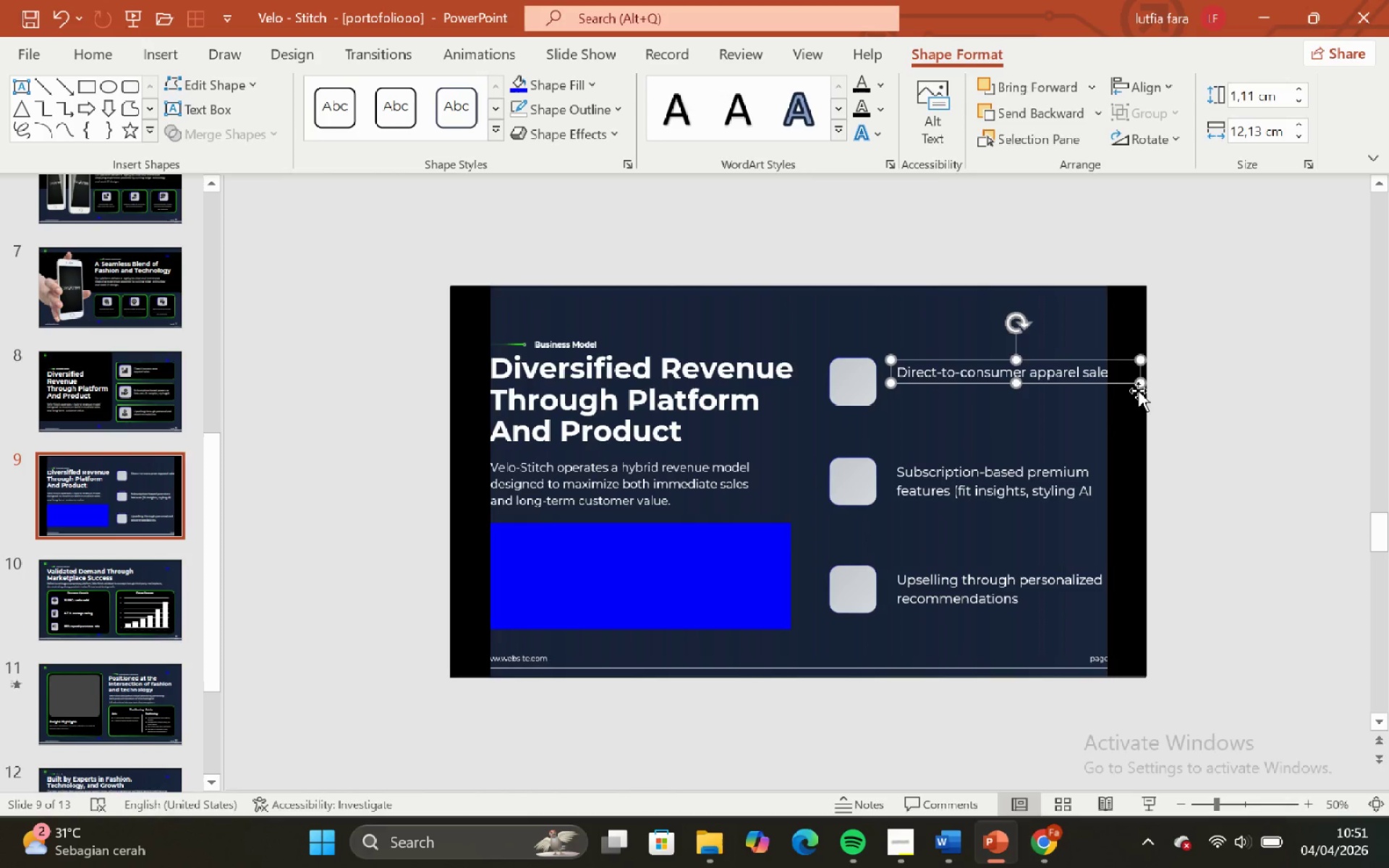 
key(Control+Z)
 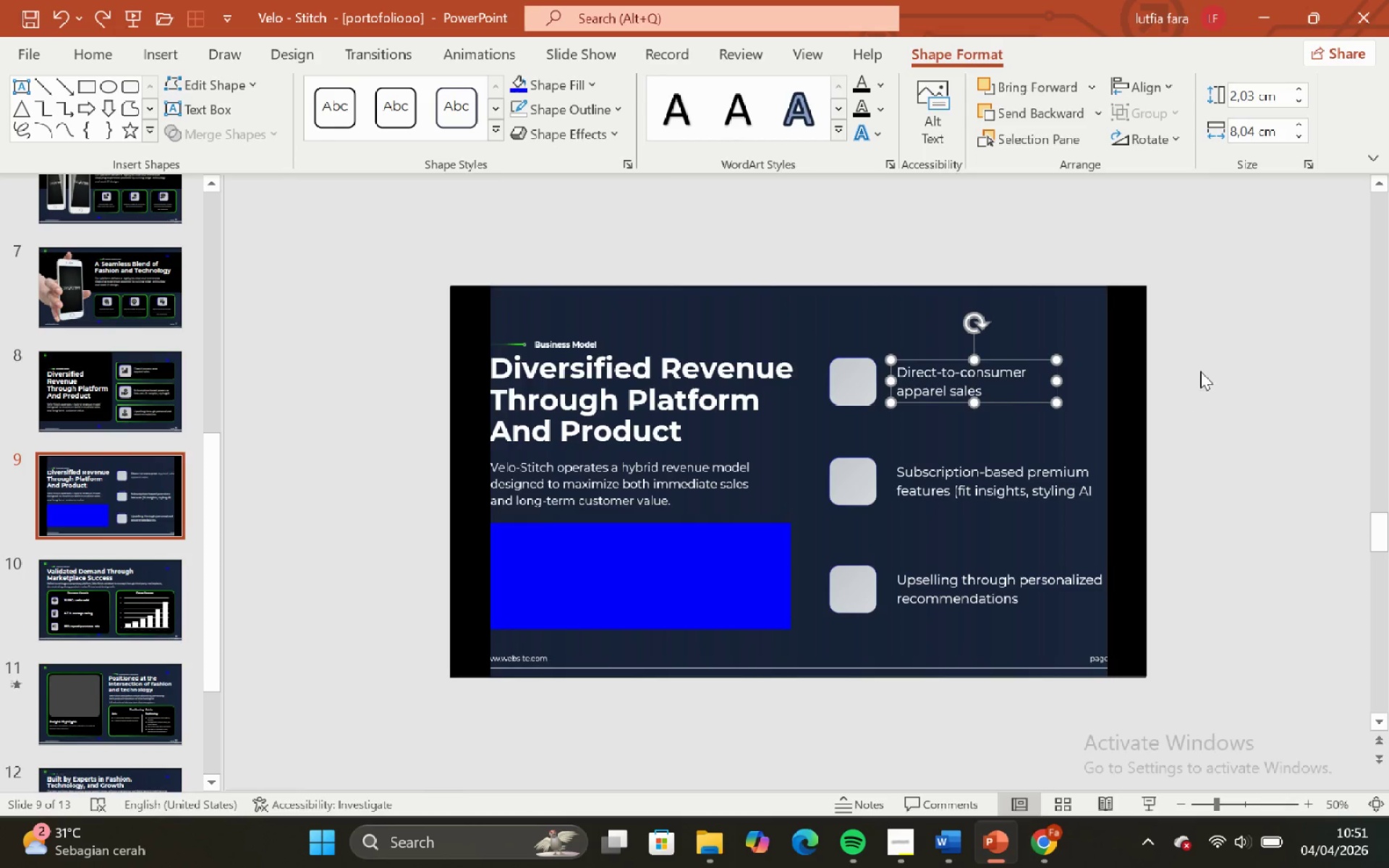 
left_click([1200, 371])
 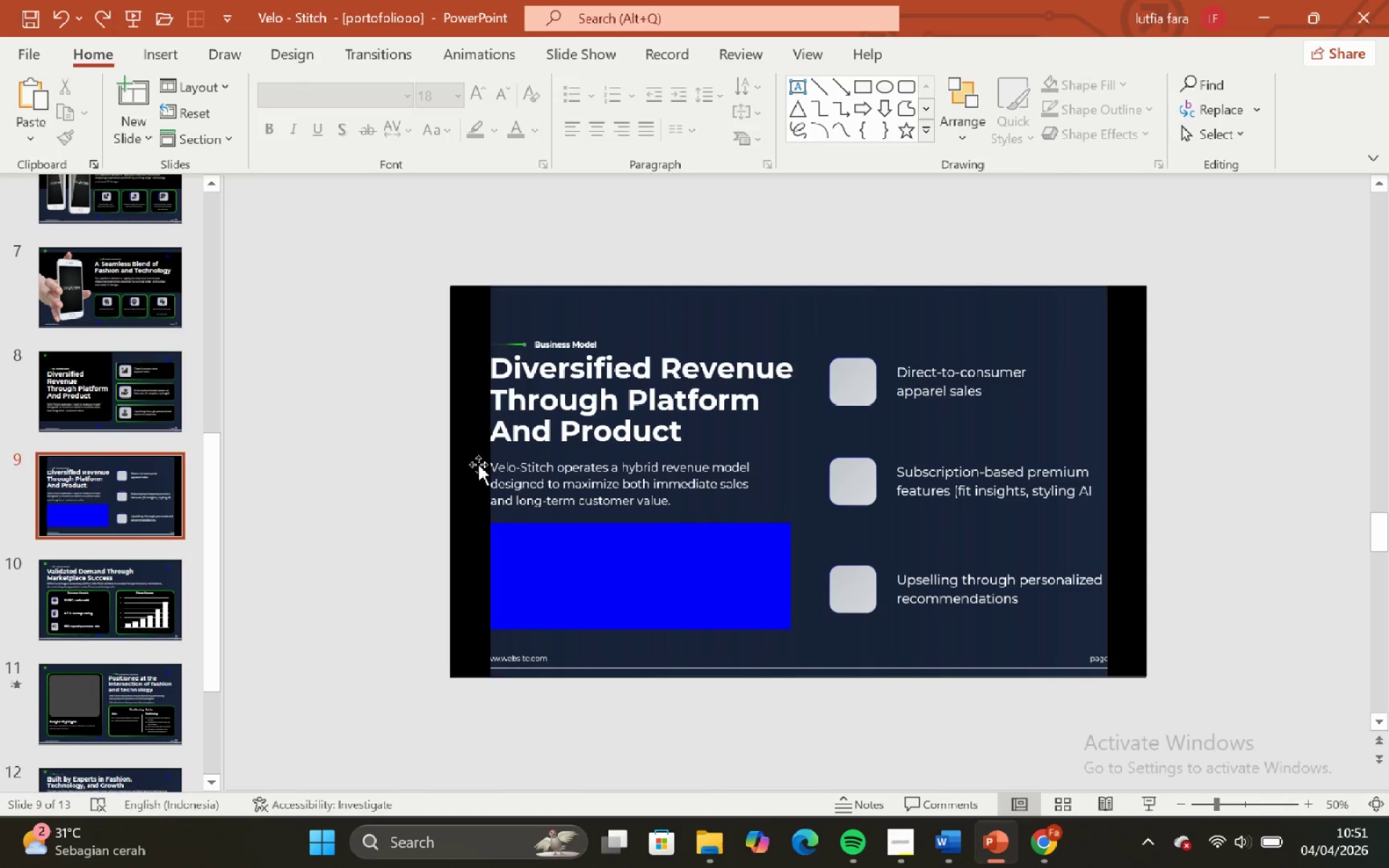 
left_click([475, 465])
 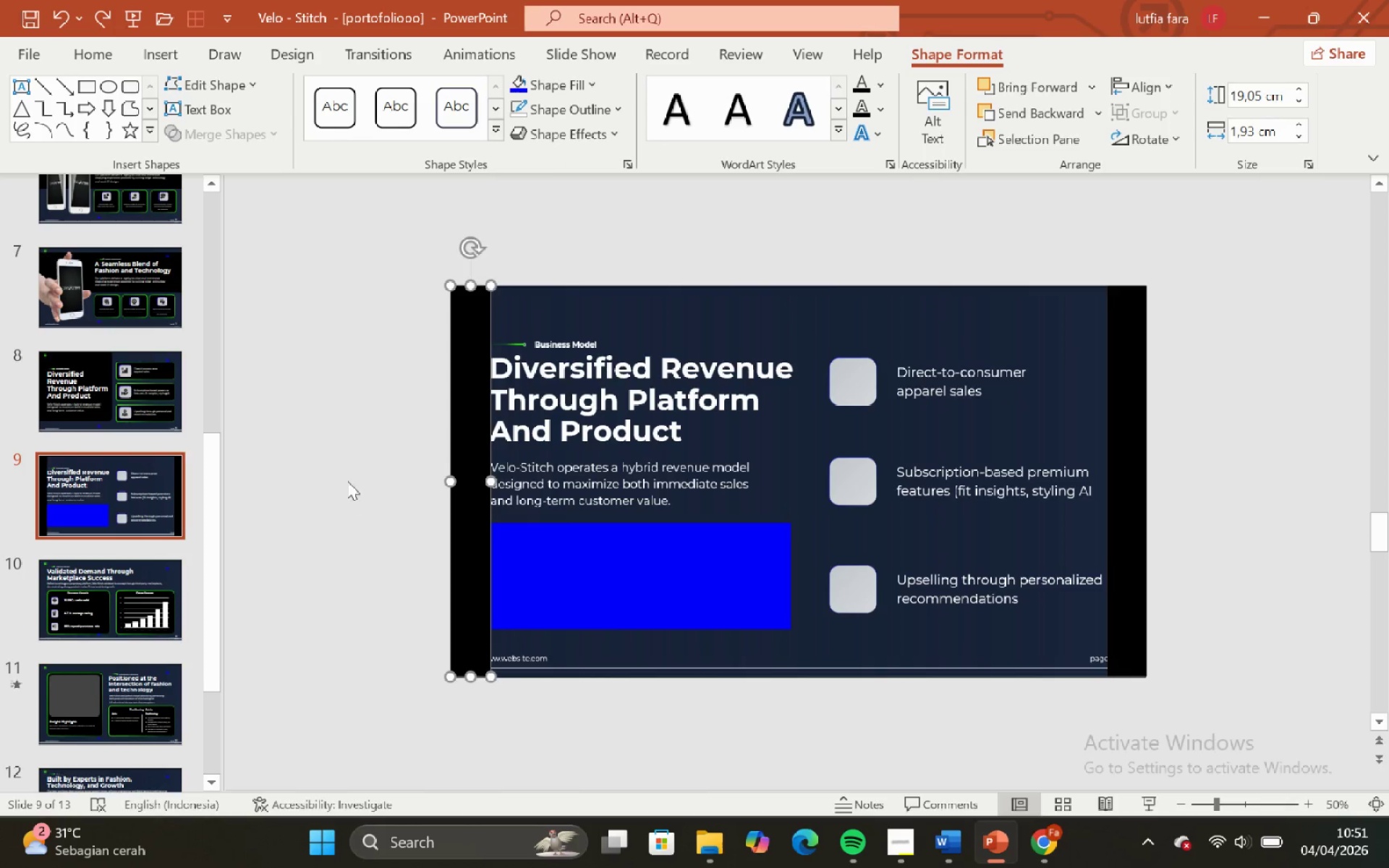 
left_click([347, 480])
 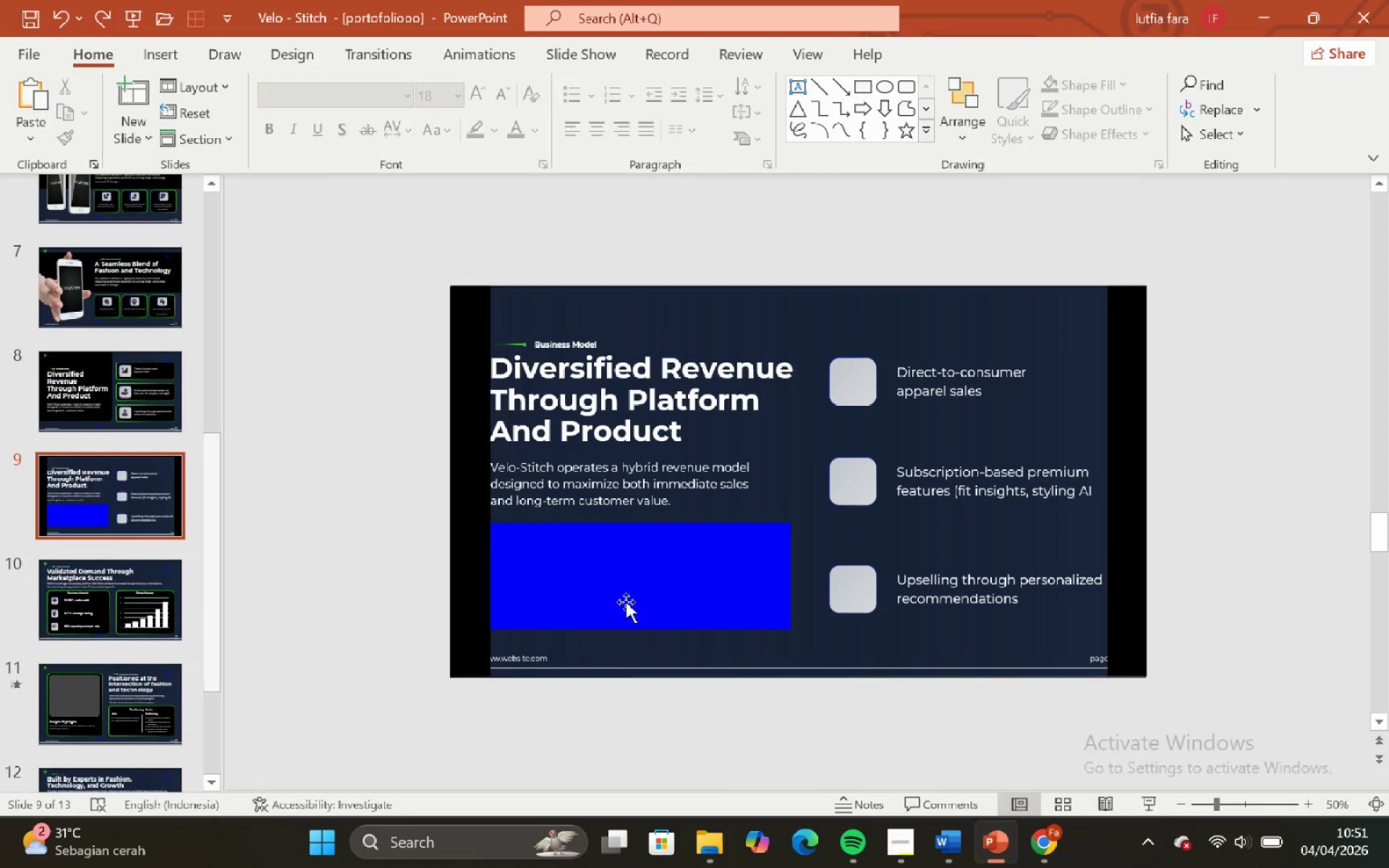 
left_click_drag(start_coordinate=[619, 583], to_coordinate=[370, 335])
 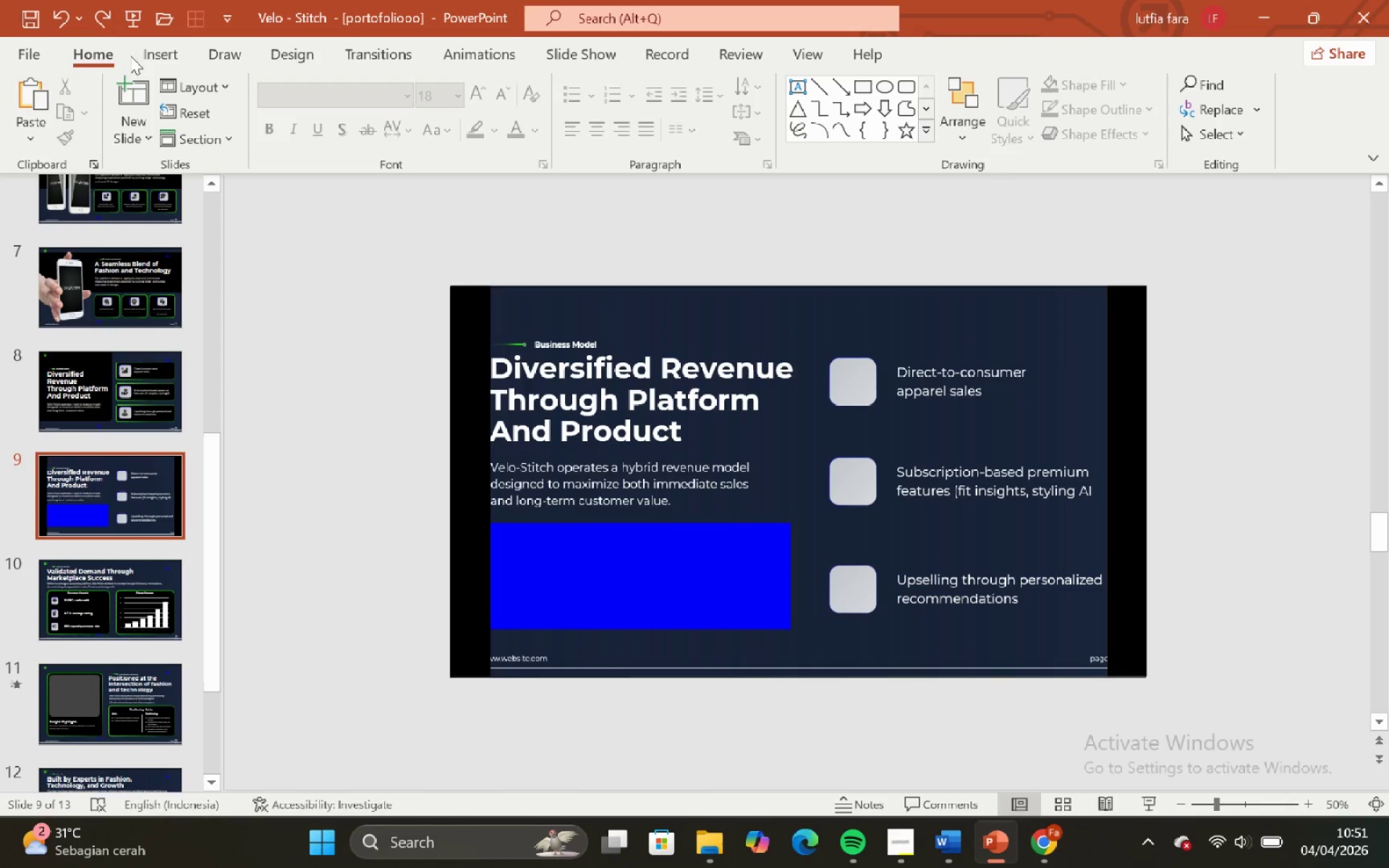 
left_click([370, 335])
 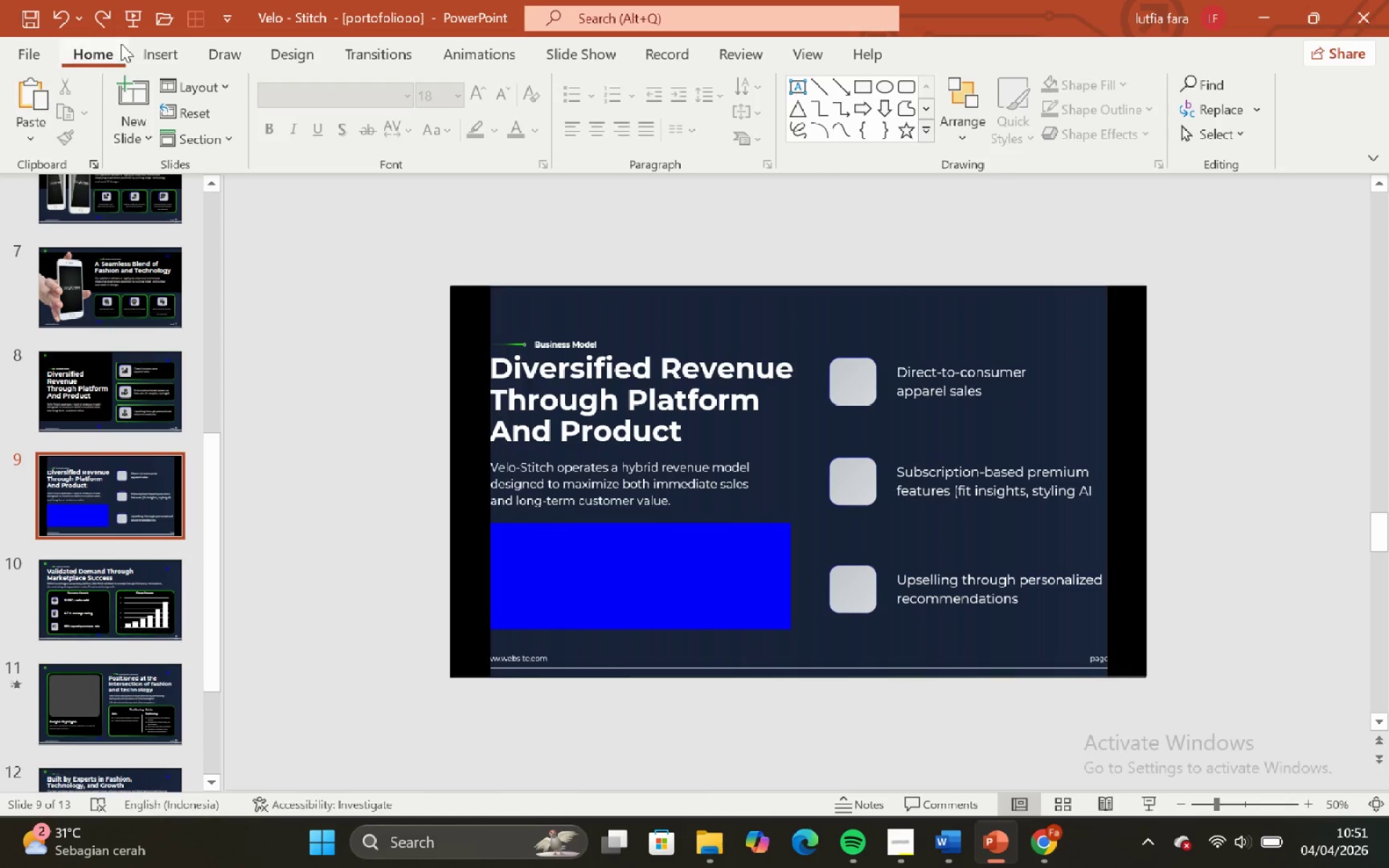 
left_click([166, 45])
 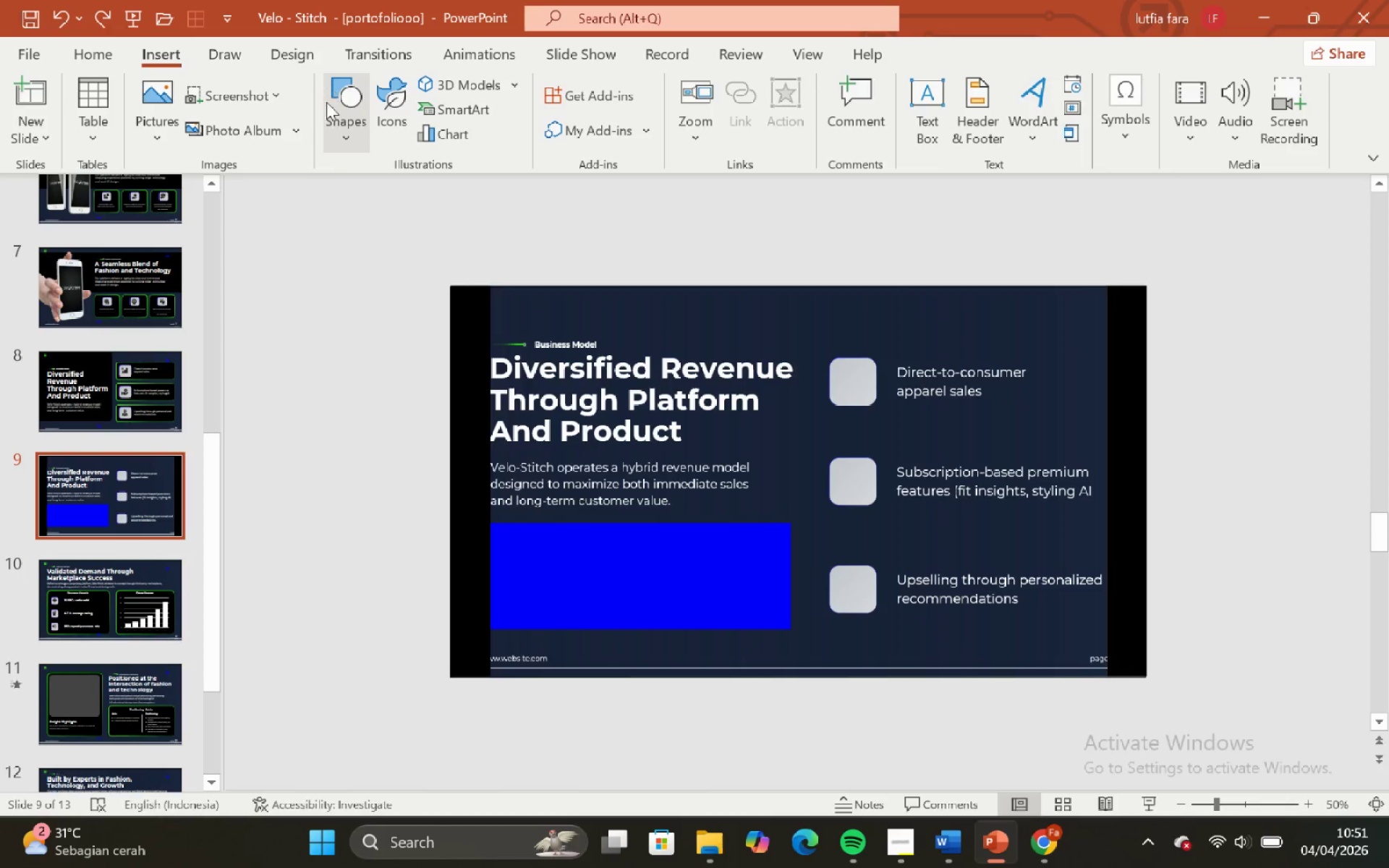 
left_click([331, 114])
 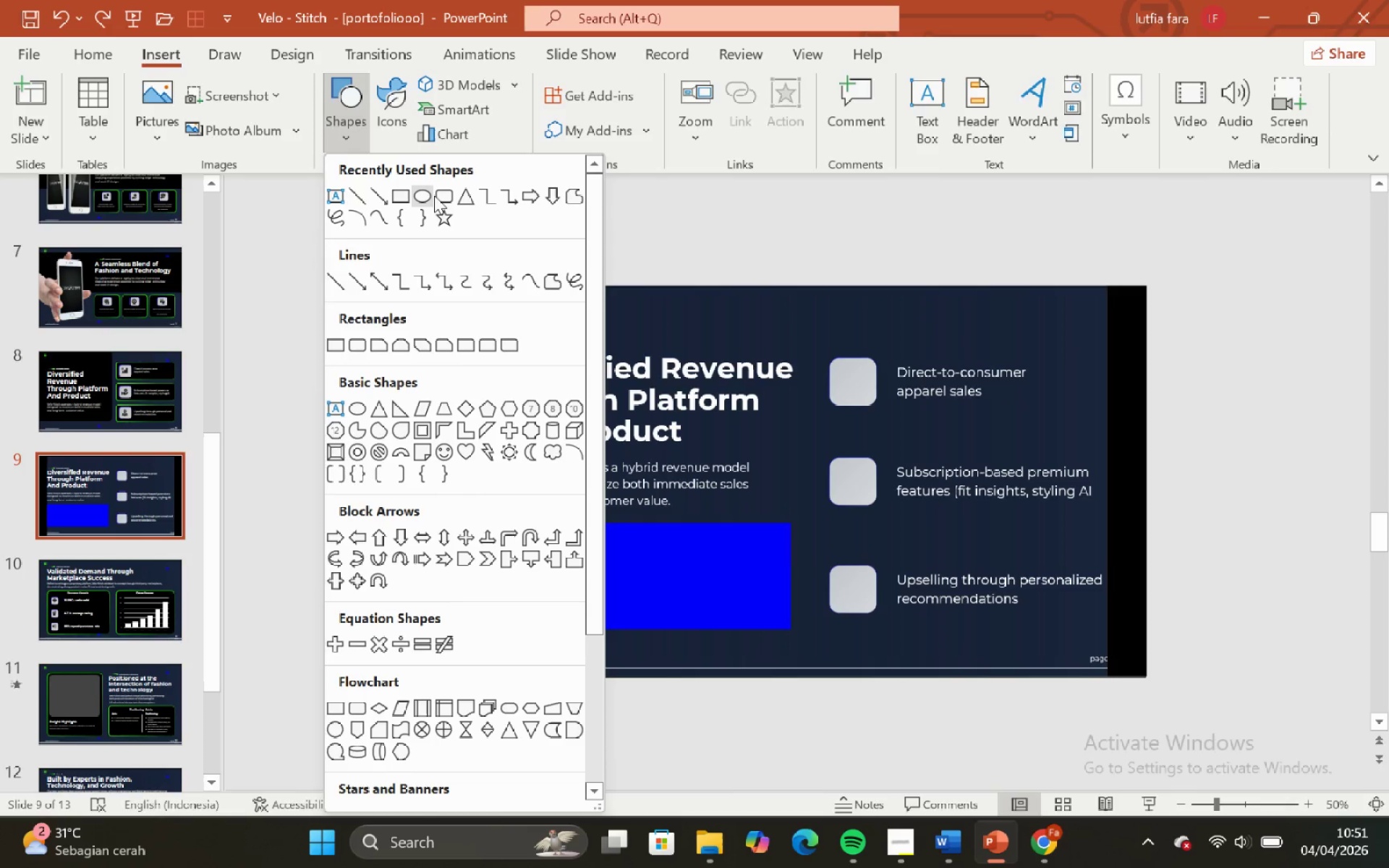 
left_click([446, 194])
 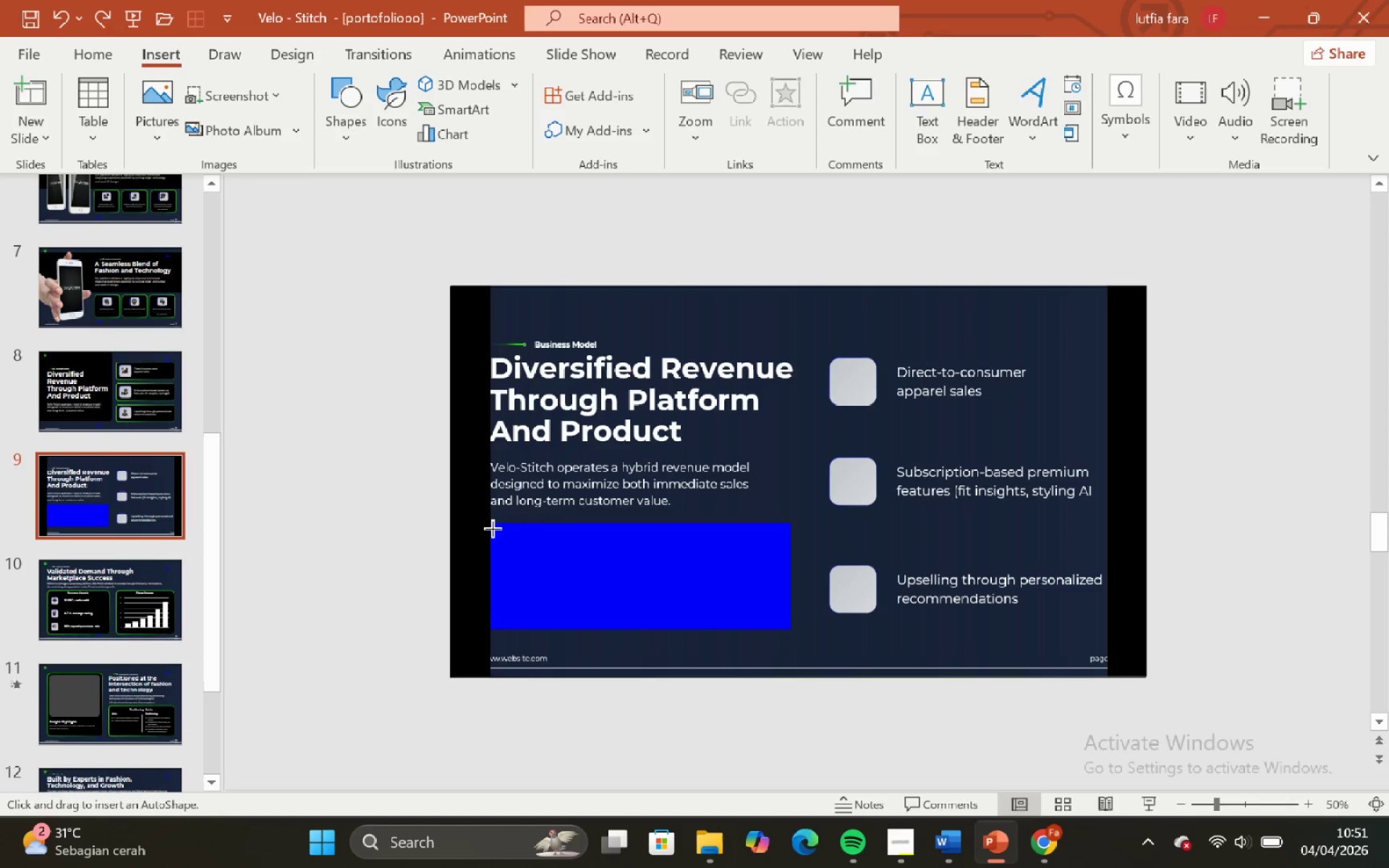 
left_click_drag(start_coordinate=[492, 527], to_coordinate=[778, 629])
 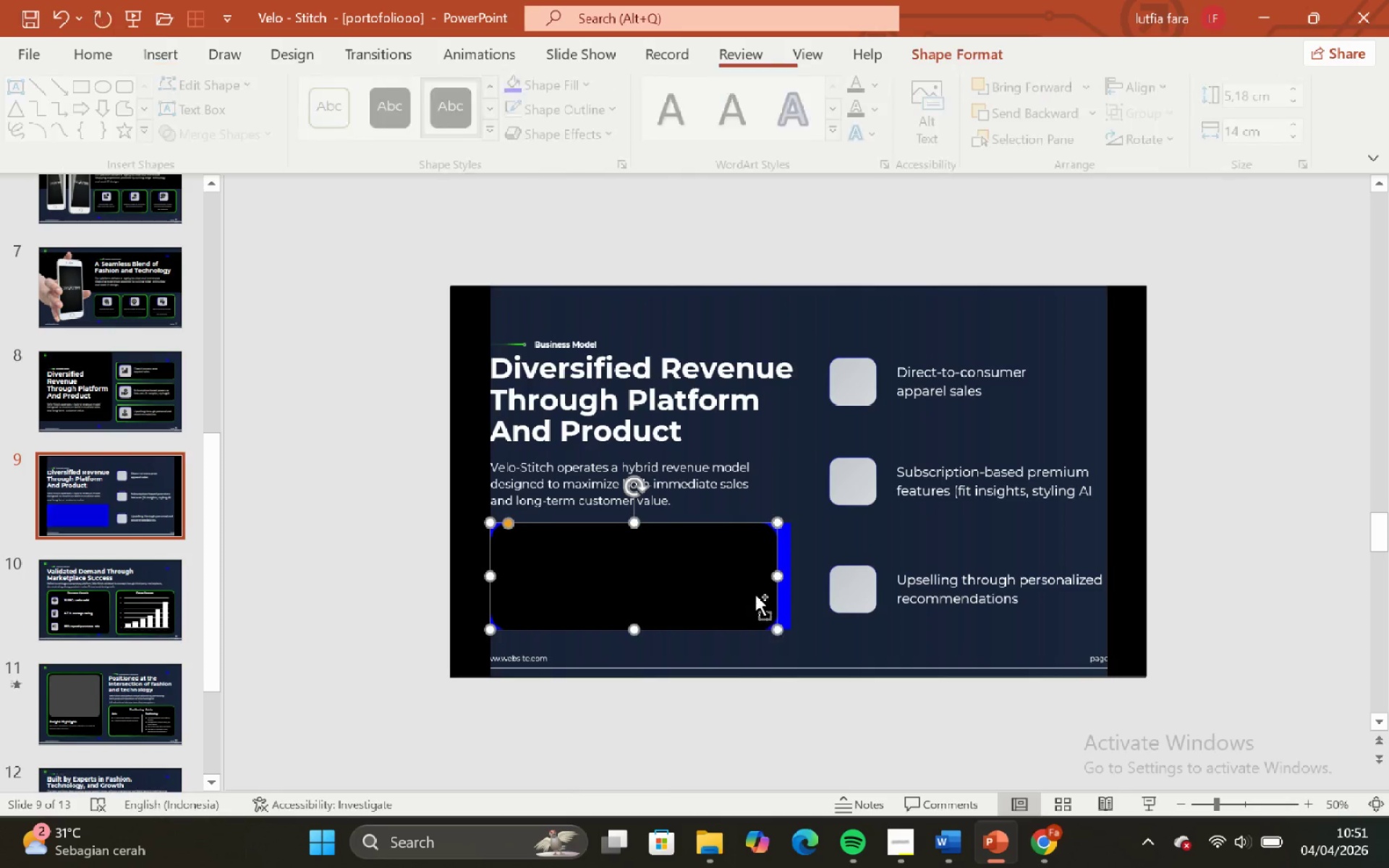 
hold_key(key=ShiftLeft, duration=0.77)
hold_key(key=ControlLeft, duration=0.73)
scroll: coordinate [755, 593], scroll_direction: up, amount: 3.0
 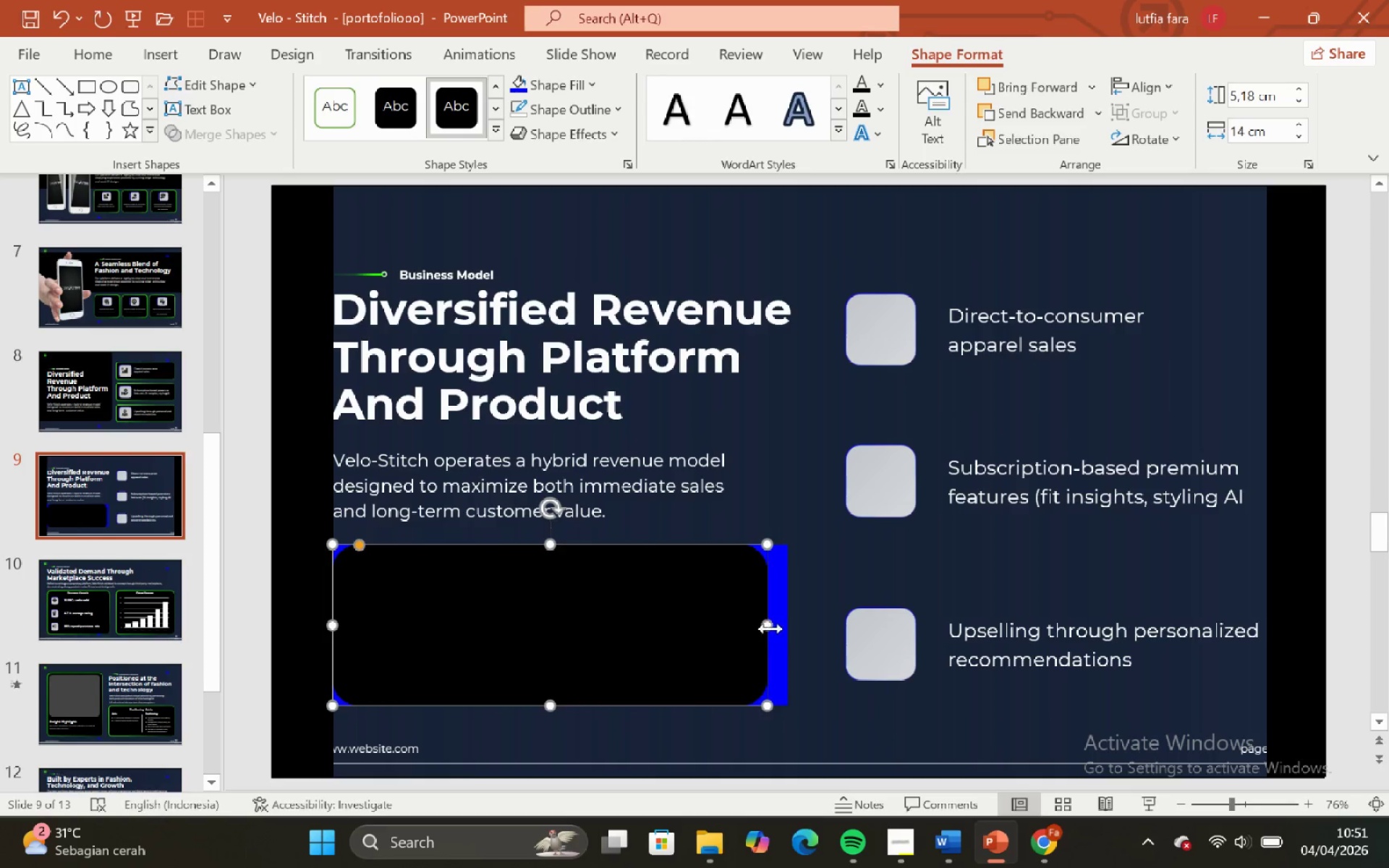 
left_click_drag(start_coordinate=[768, 627], to_coordinate=[792, 627])
 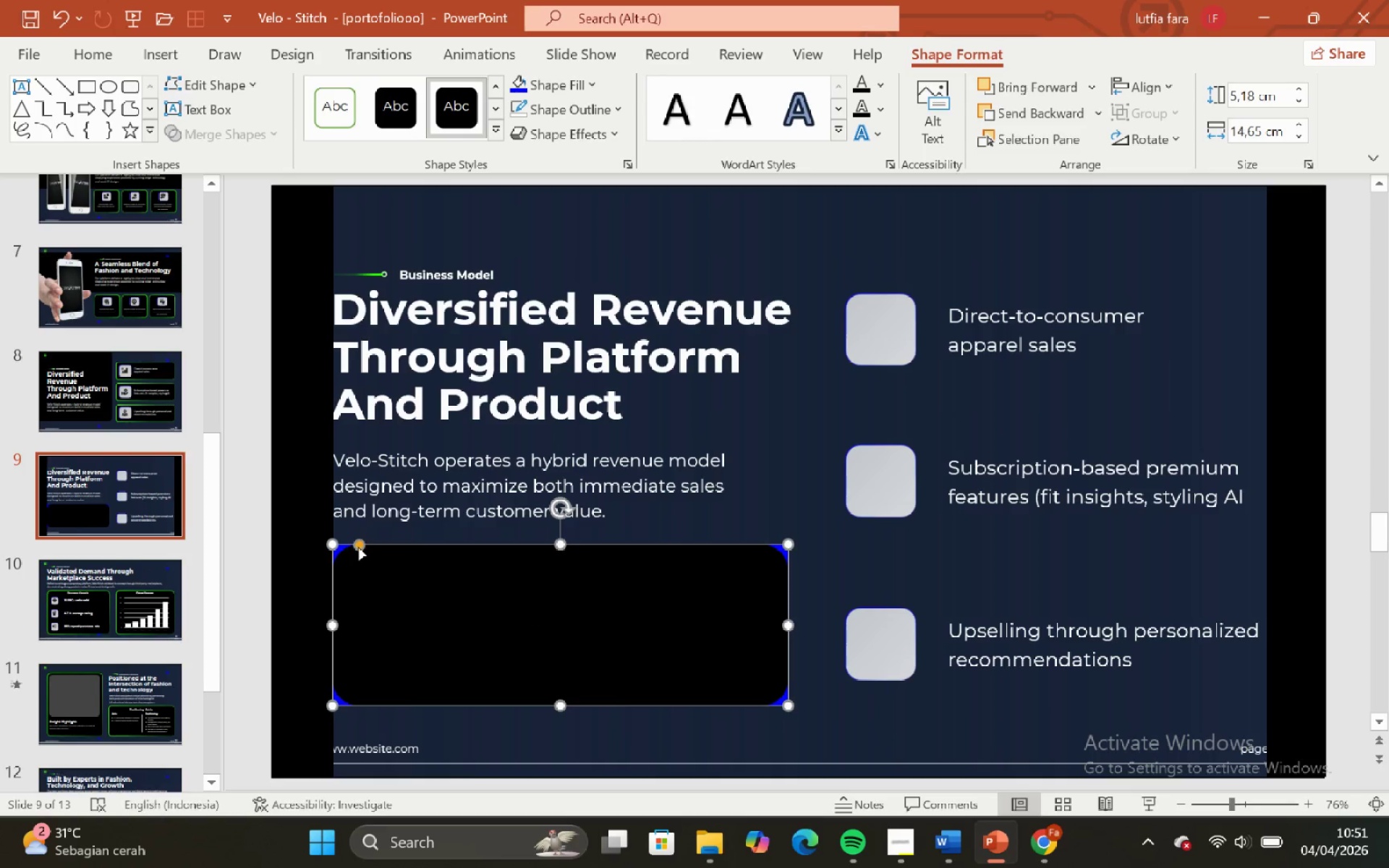 
left_click_drag(start_coordinate=[358, 547], to_coordinate=[351, 547])
 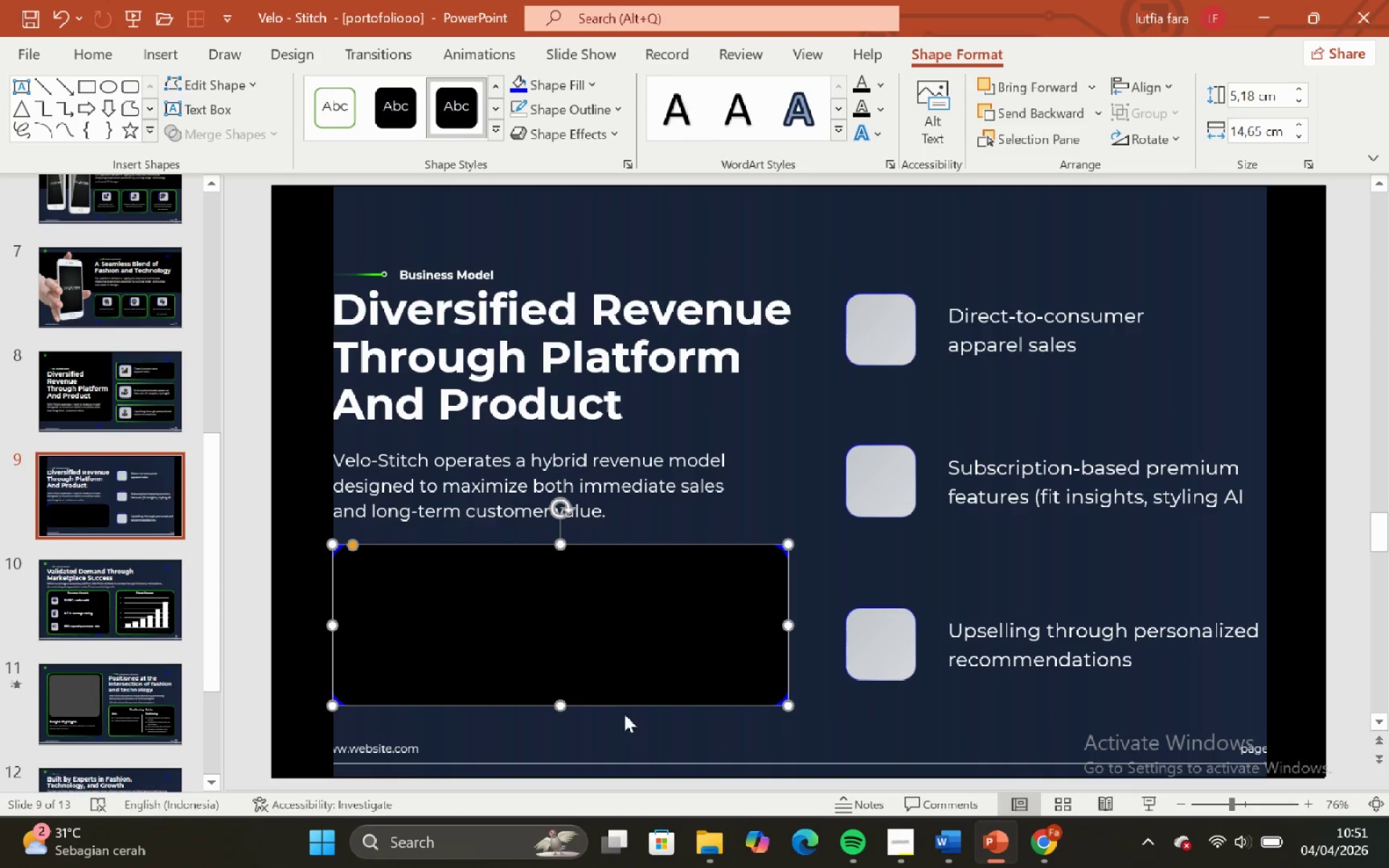 
hold_key(key=ShiftLeft, duration=0.72)
hold_key(key=ControlLeft, duration=0.7)
scroll: coordinate [611, 590], scroll_direction: down, amount: 3.0
 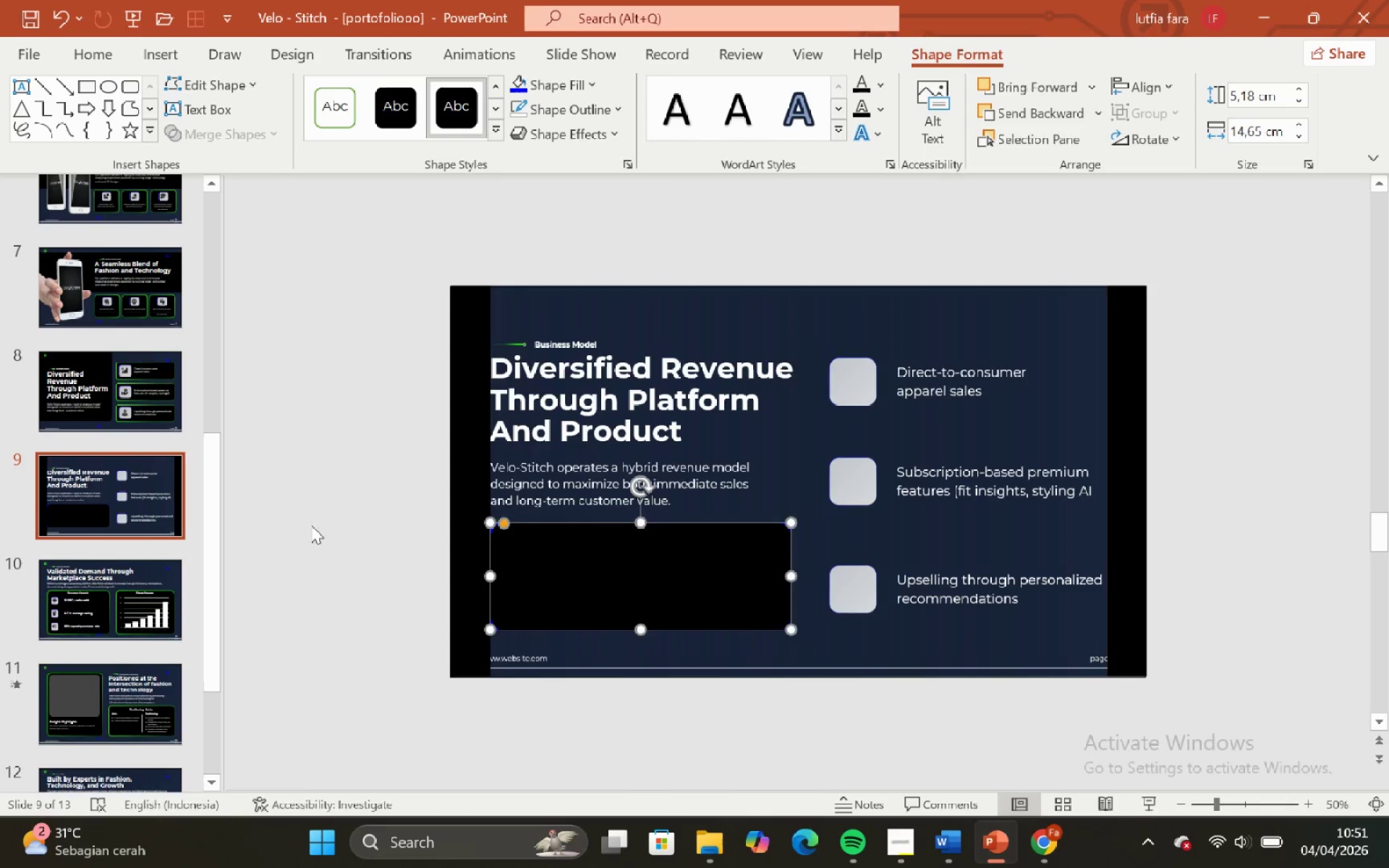 
left_click_drag(start_coordinate=[361, 510], to_coordinate=[844, 683])
 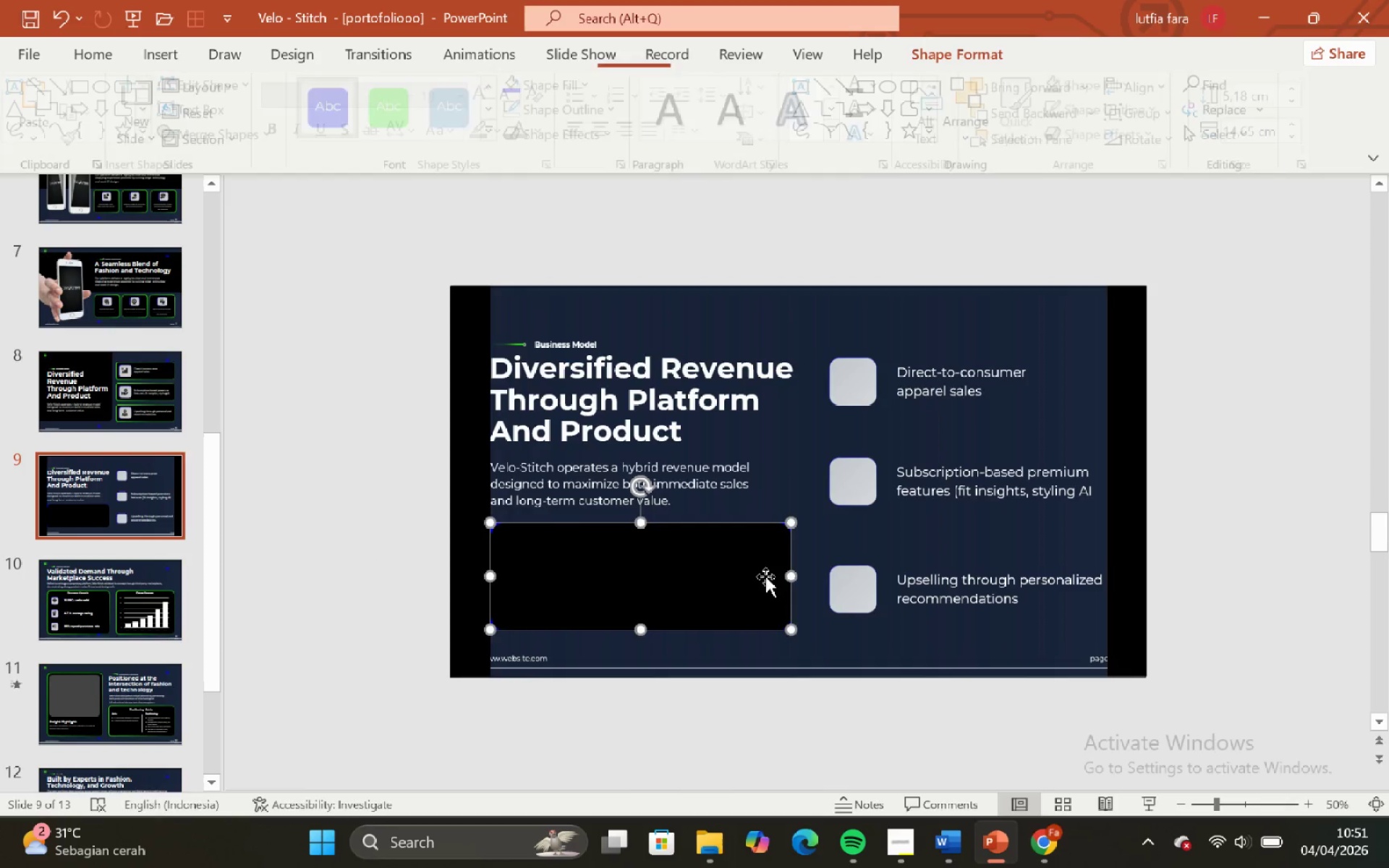 
hold_key(key=ShiftLeft, duration=1.84)
left_click([755, 561])
 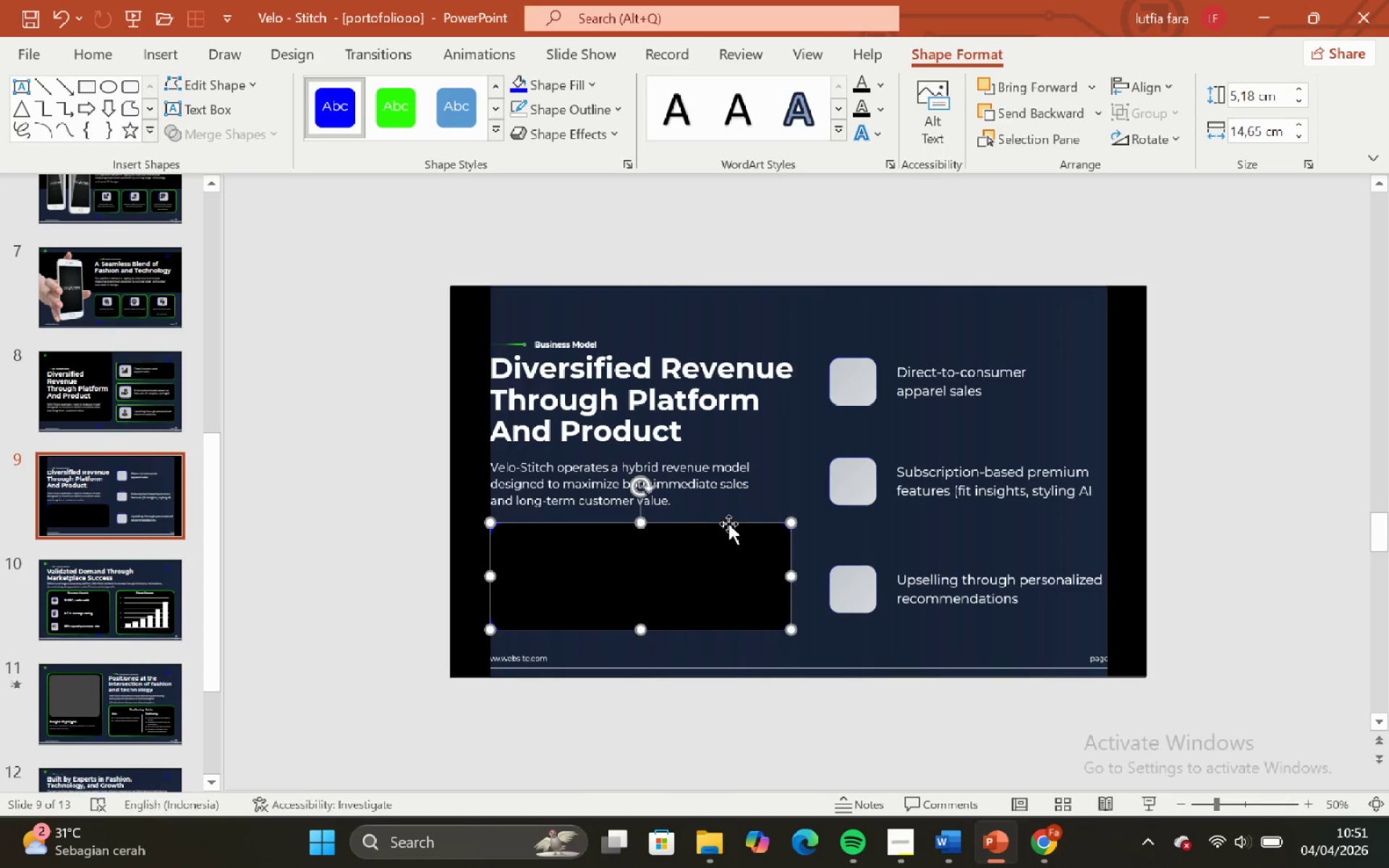 
left_click([729, 523])
 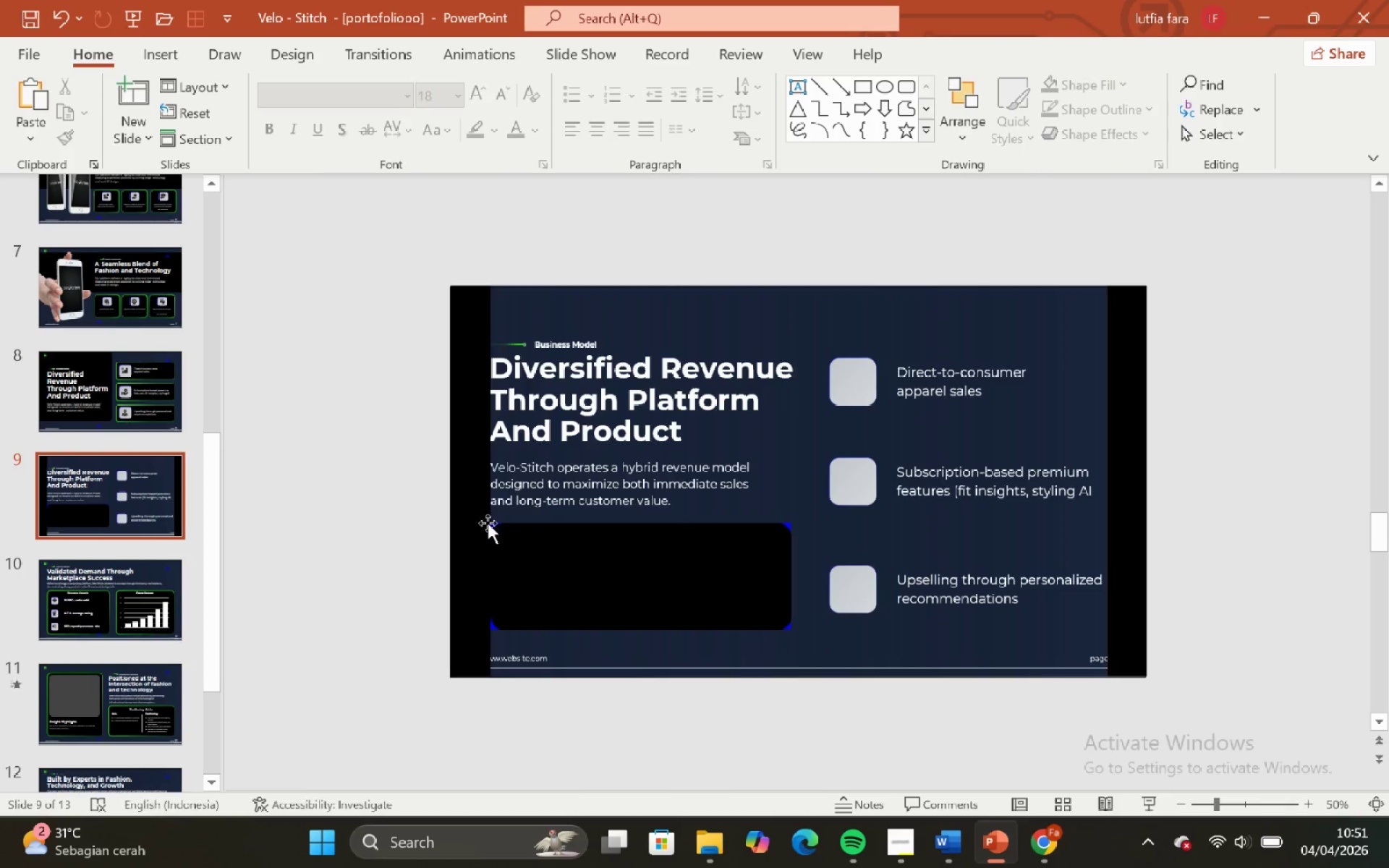 
left_click([491, 524])
 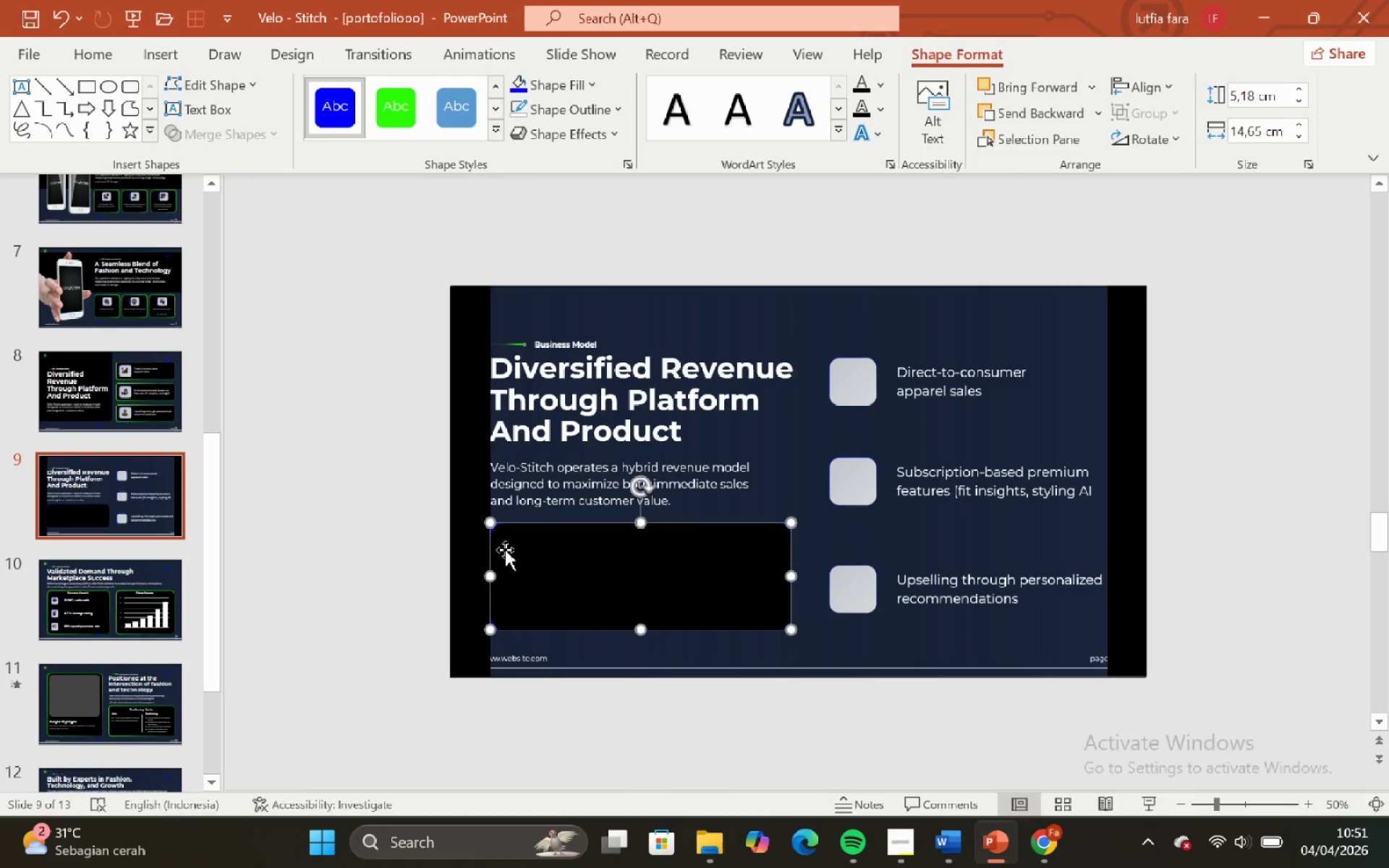 
left_click_drag(start_coordinate=[502, 549], to_coordinate=[528, 550])
 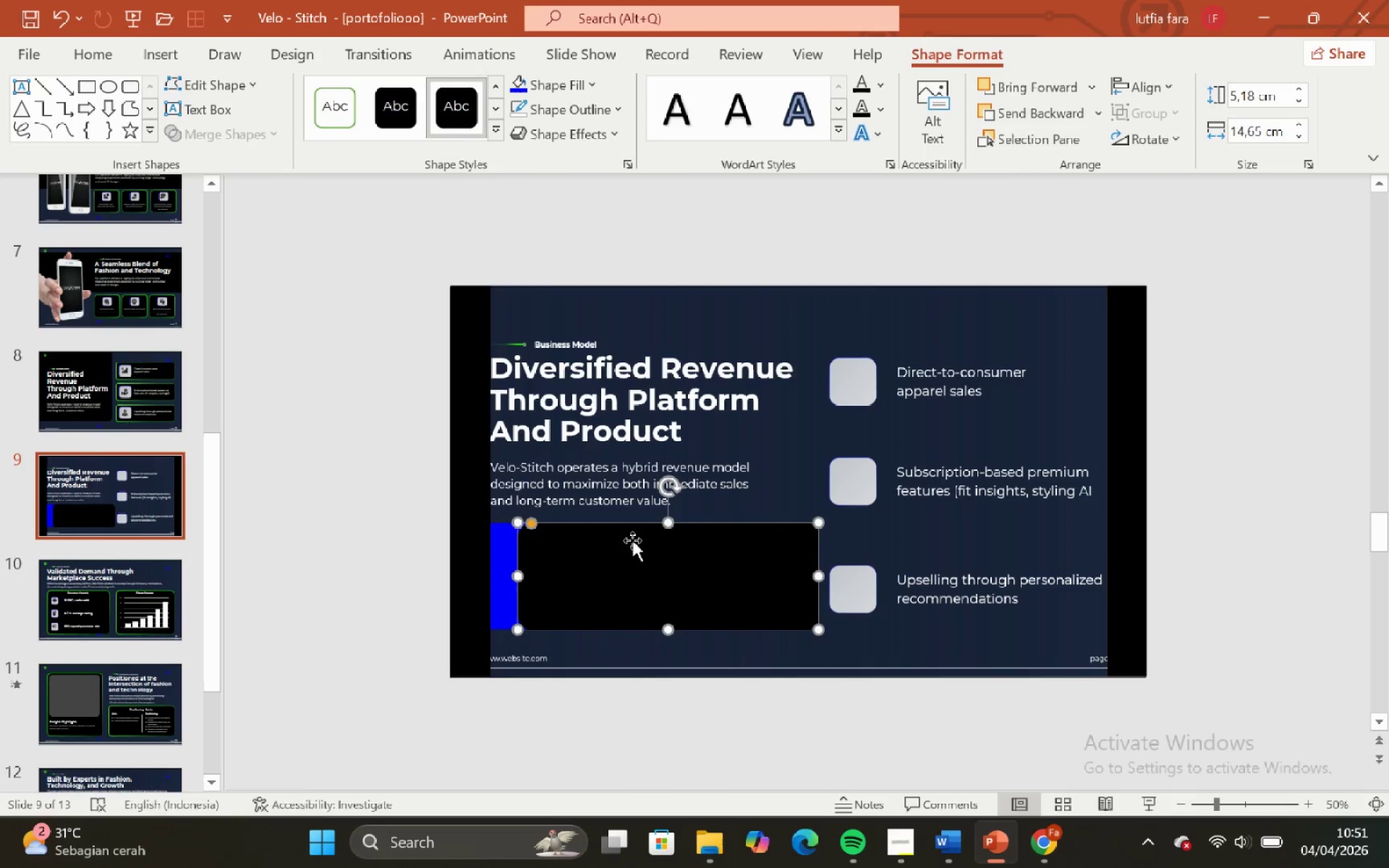 
key(Control+Z)
 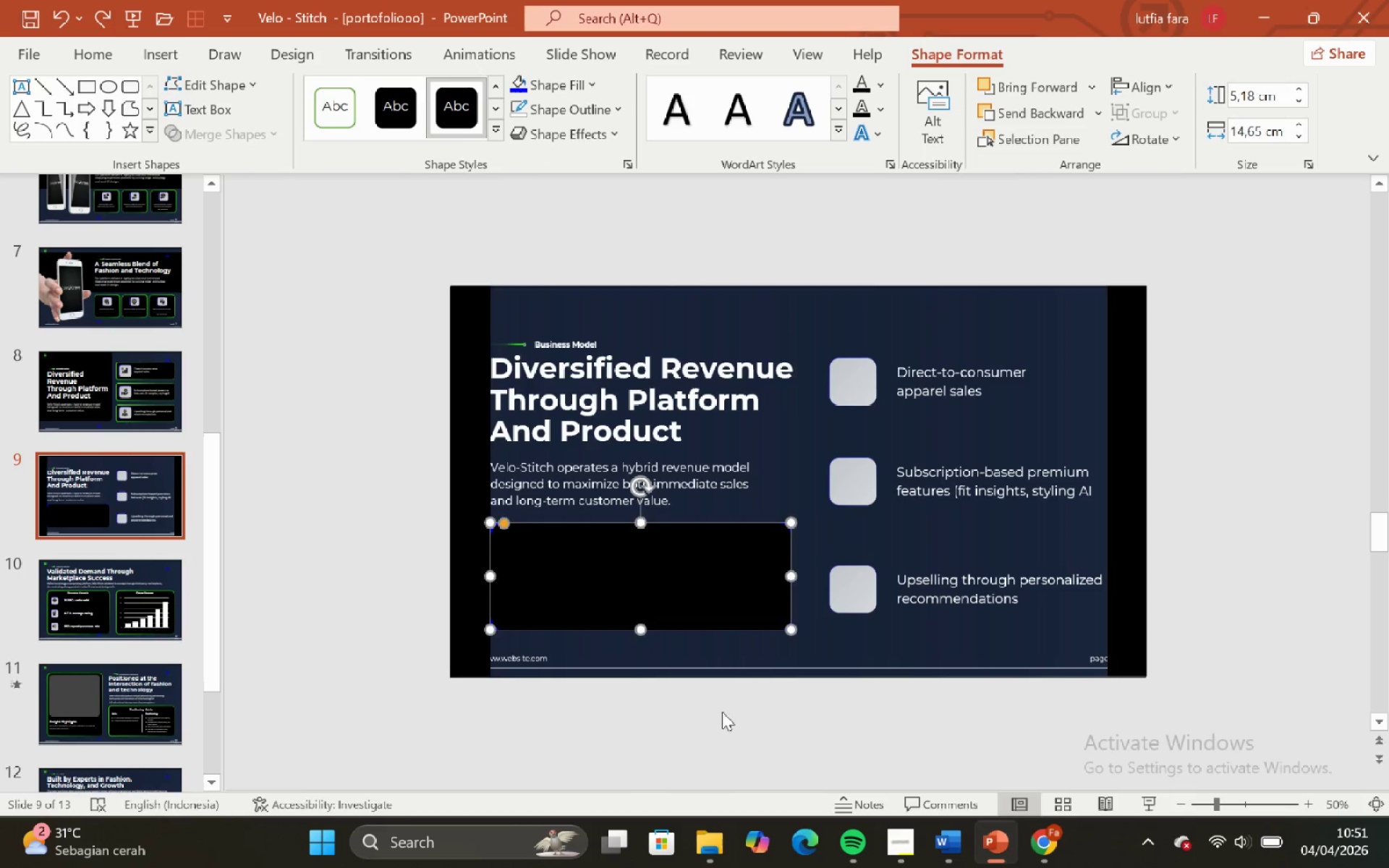 
left_click([722, 710])
 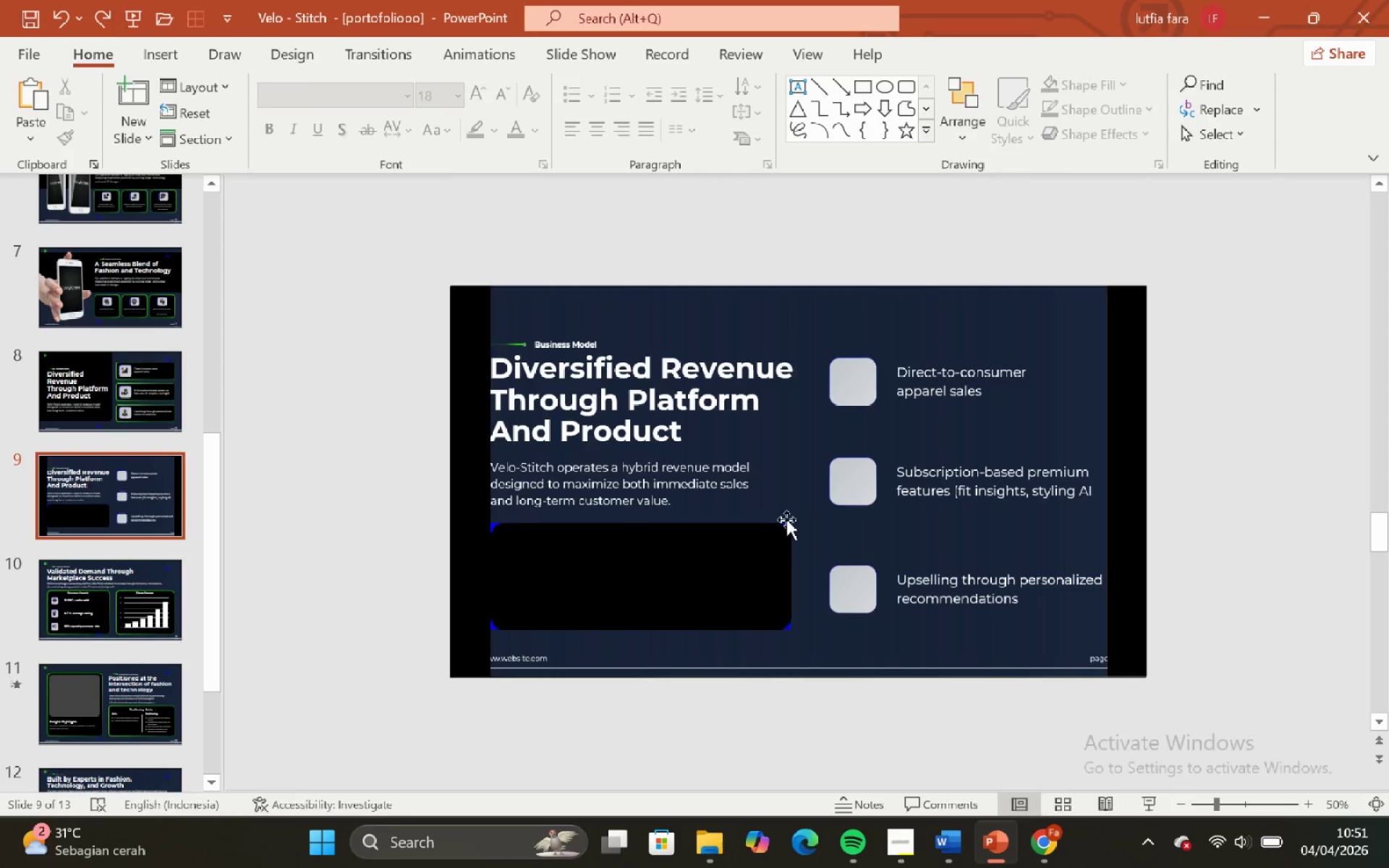 
left_click([788, 522])
 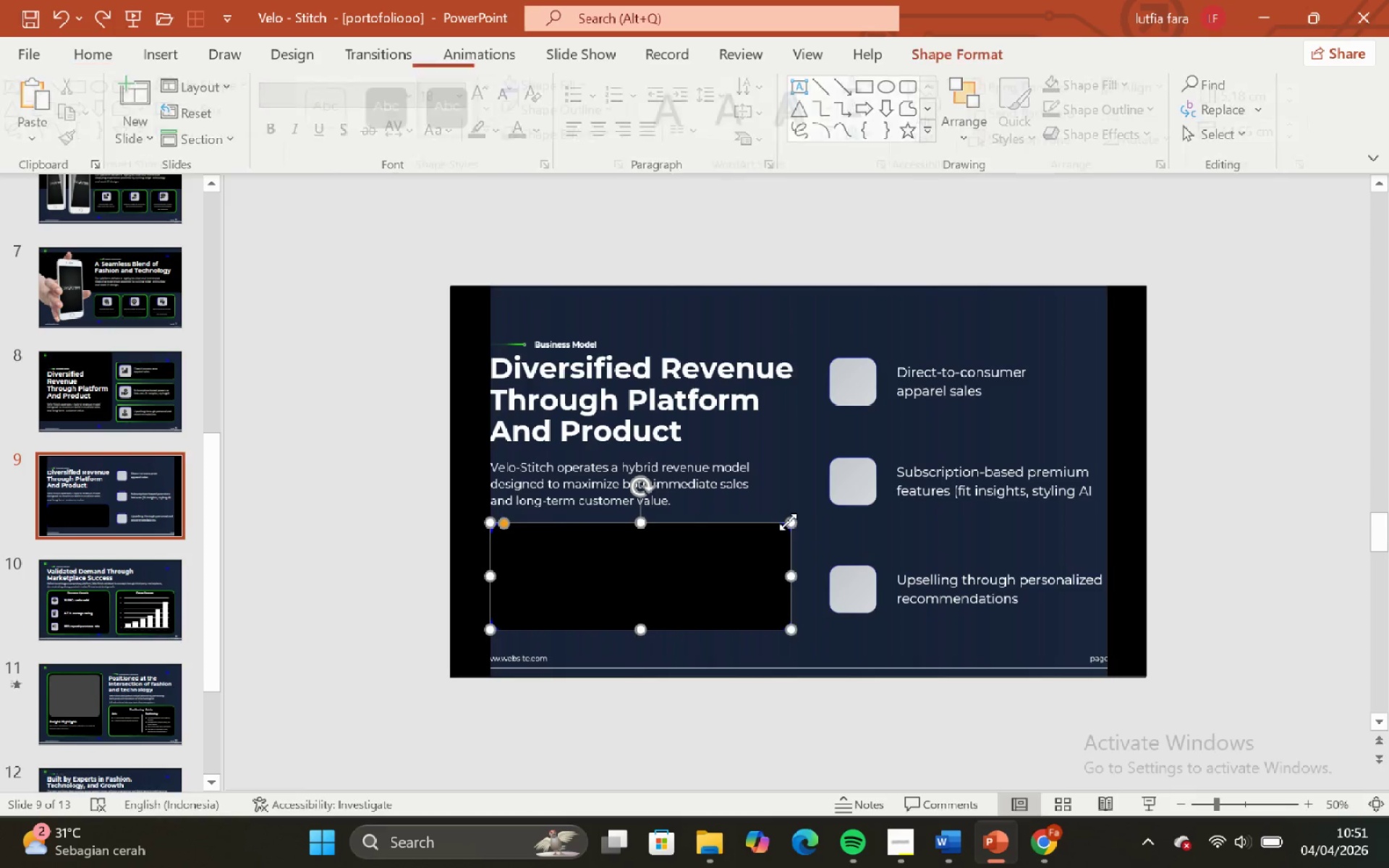 
hold_key(key=ControlLeft, duration=1.42)
hold_key(key=ShiftLeft, duration=1.42)
scroll: coordinate [786, 517], scroll_direction: up, amount: 8.0
 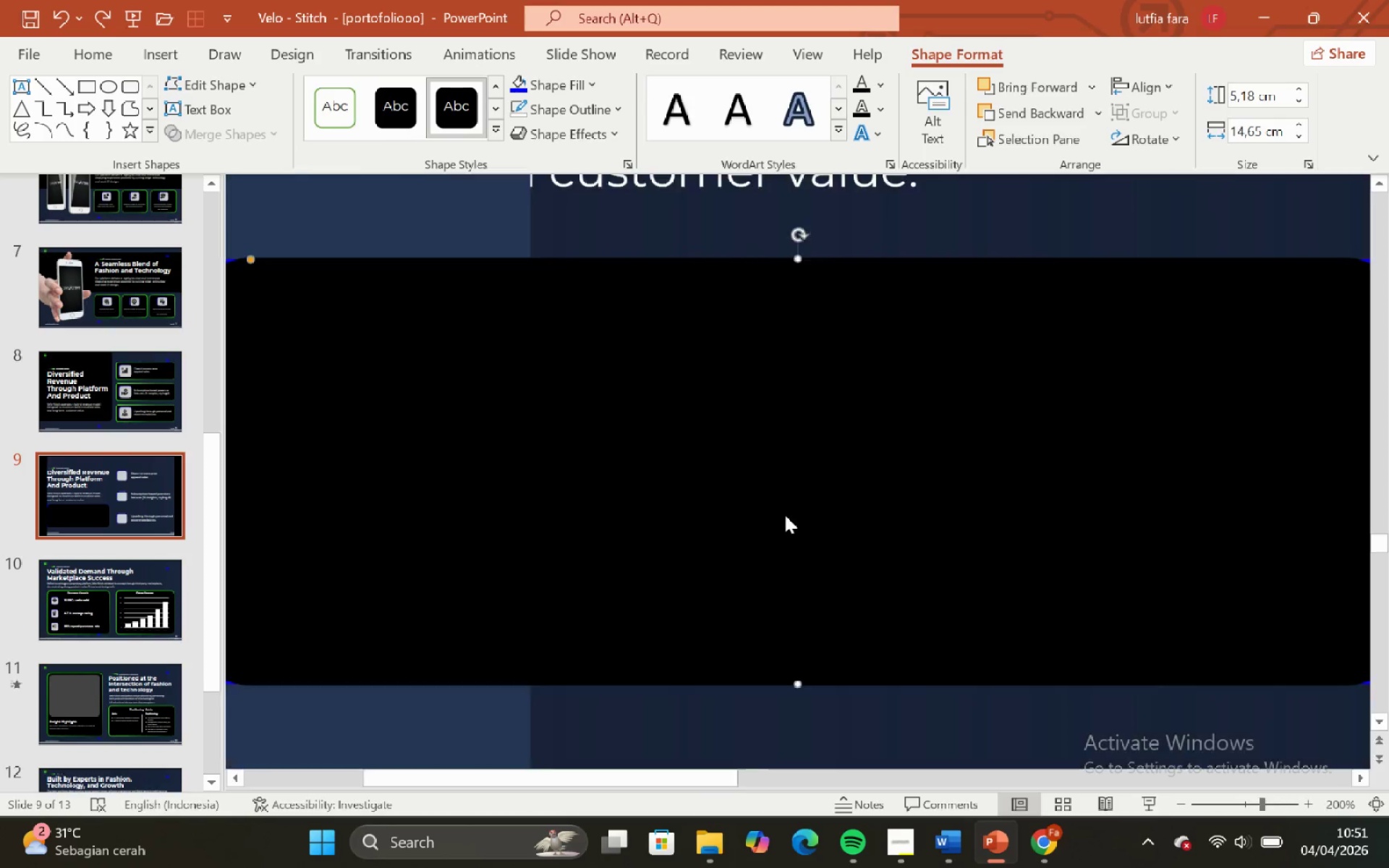 
scroll: coordinate [785, 515], scroll_direction: down, amount: 1.0
 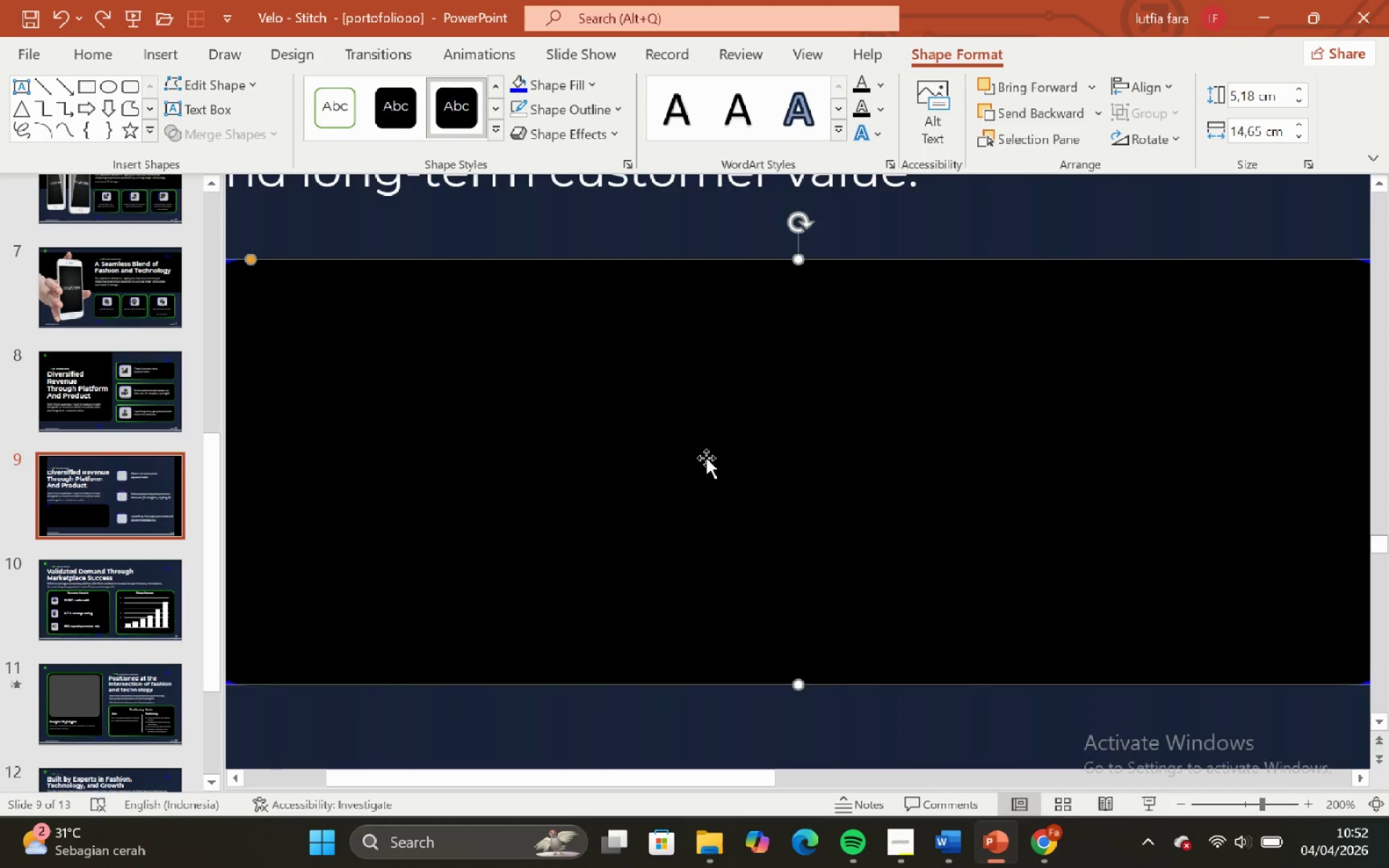 
scroll: coordinate [706, 458], scroll_direction: up, amount: 1.0
 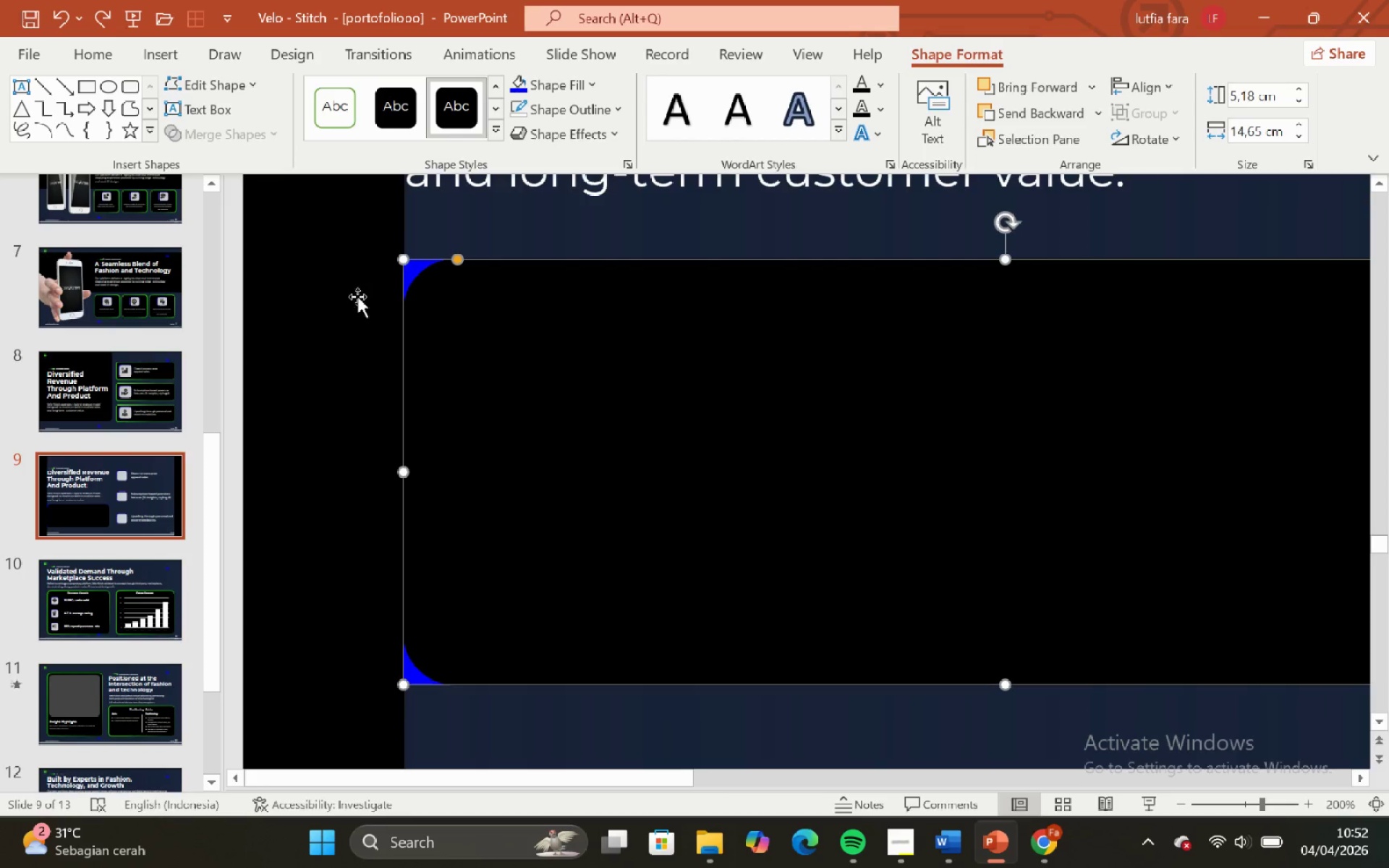 
left_click([353, 278])
 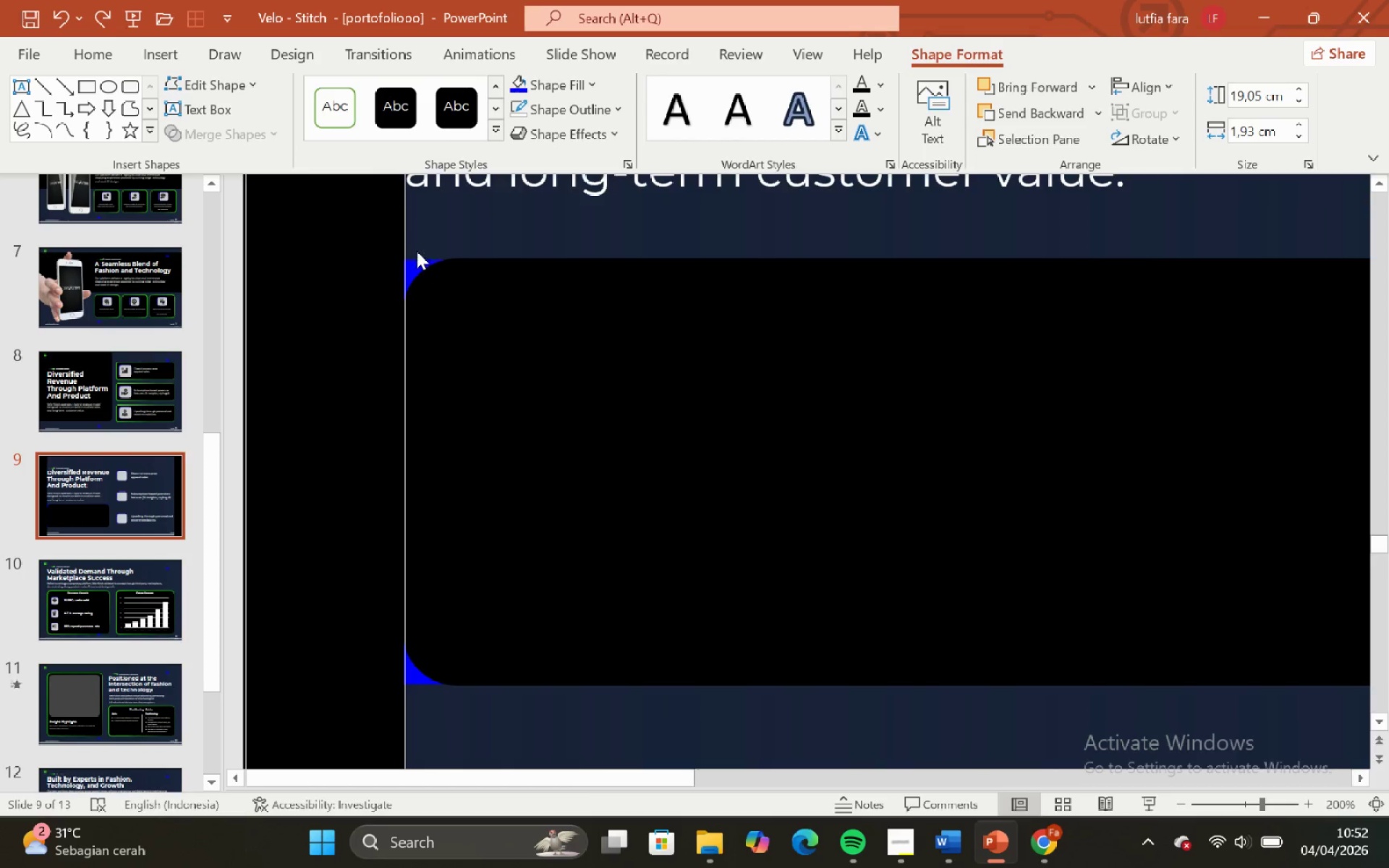 
left_click([417, 251])
 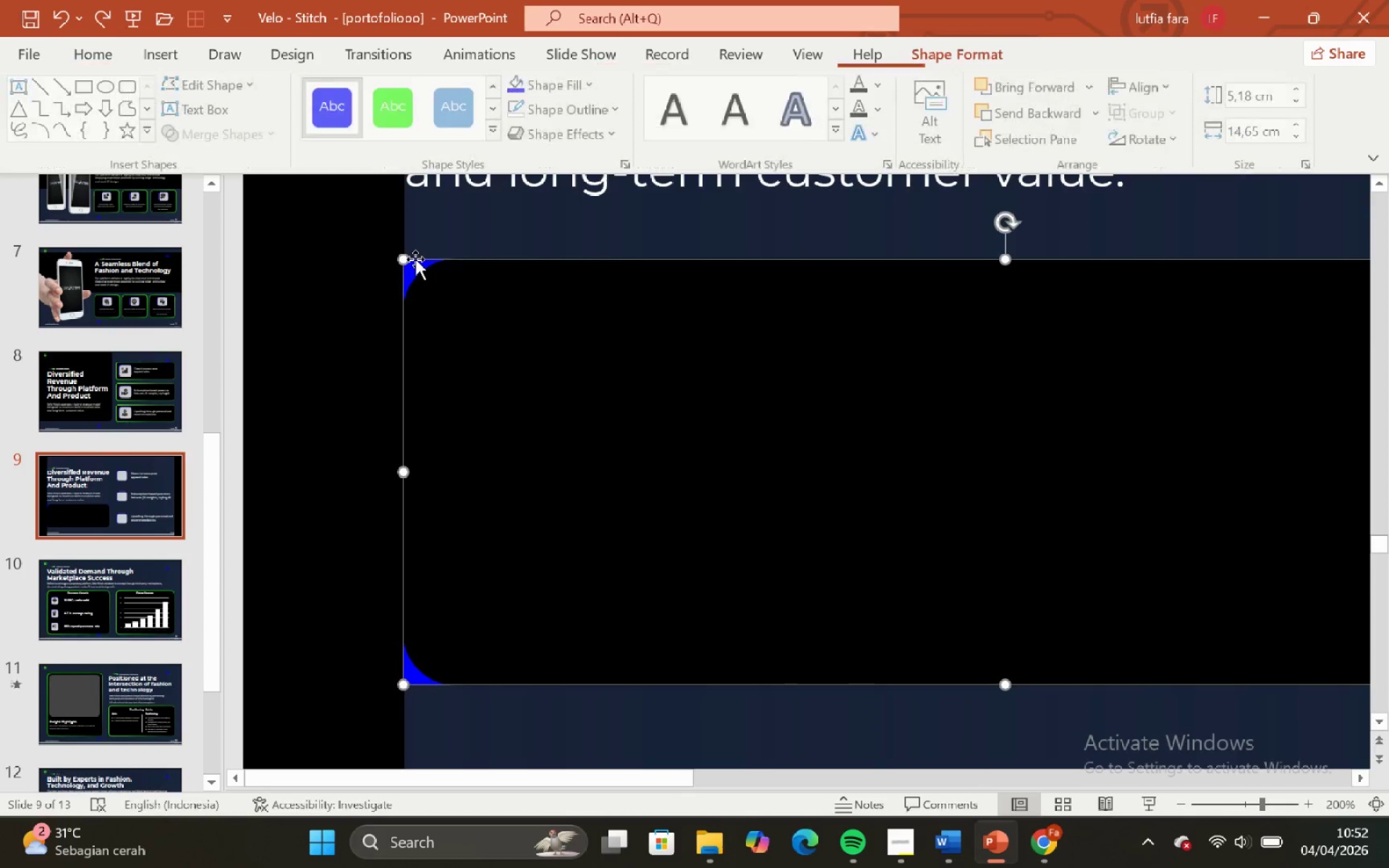 
left_click_drag(start_coordinate=[414, 259], to_coordinate=[463, 284])
 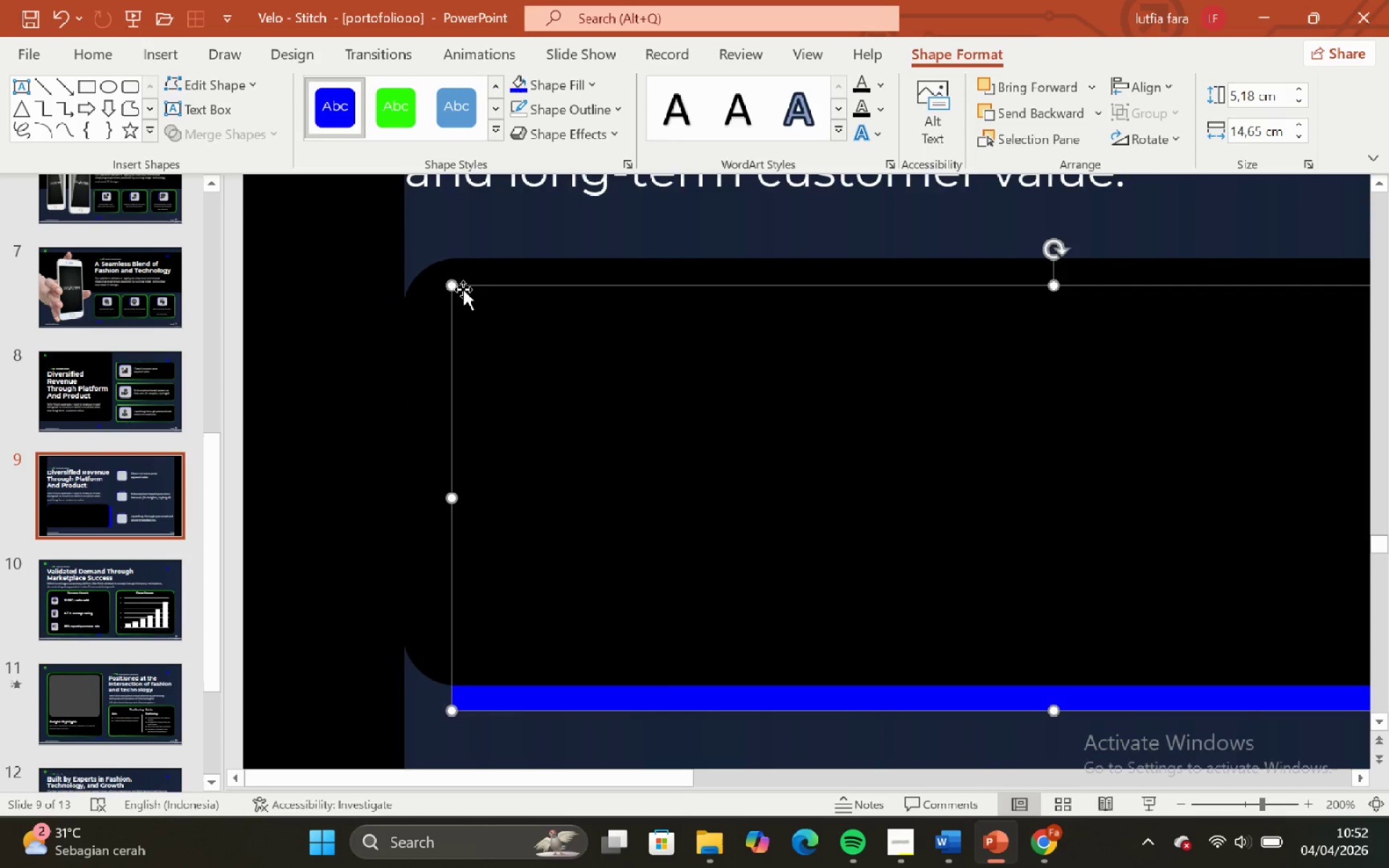 
key(Backspace)
 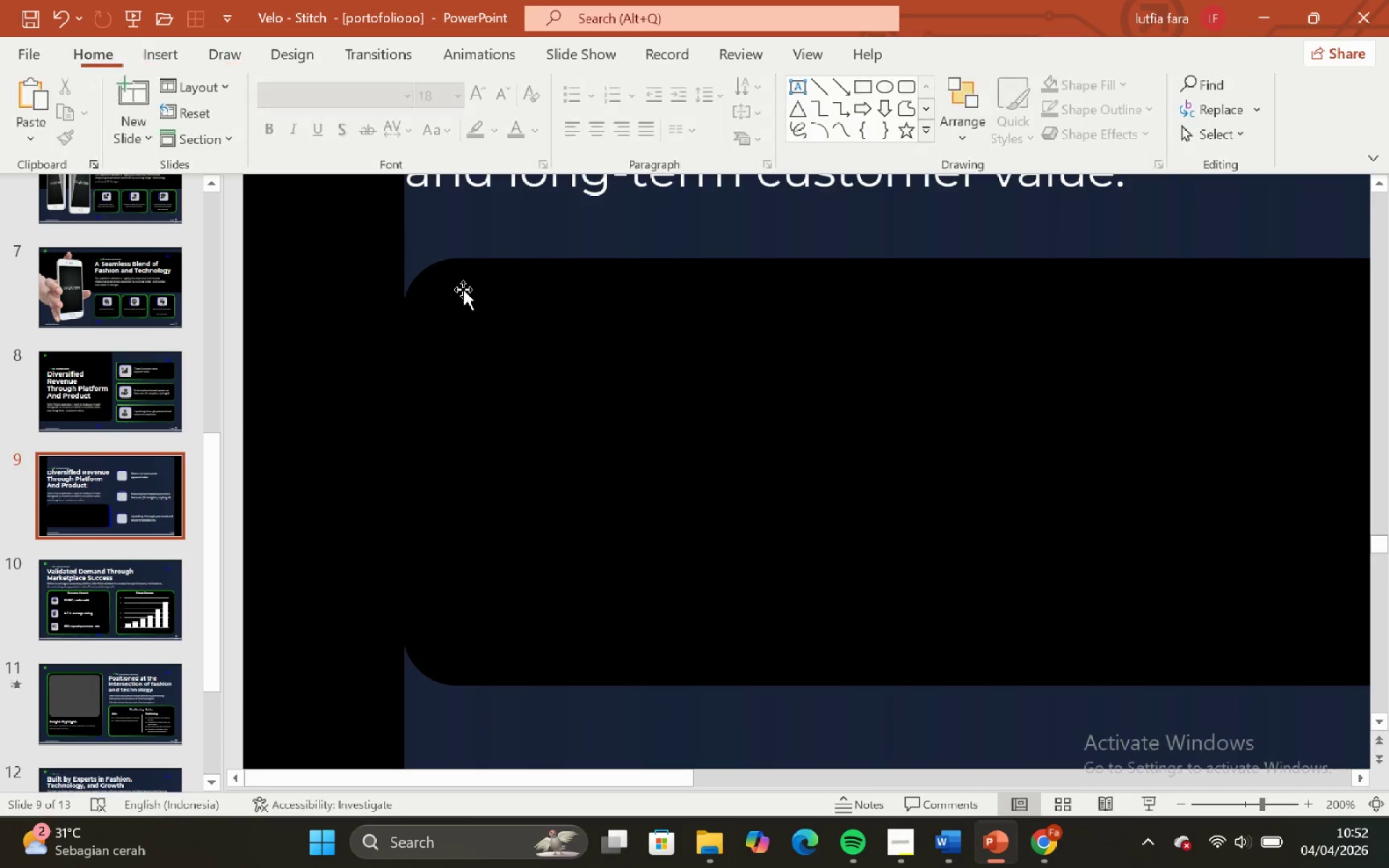 
hold_key(key=ControlLeft, duration=0.88)
hold_key(key=ShiftLeft, duration=0.8)
scroll: coordinate [477, 353], scroll_direction: down, amount: 3.0
 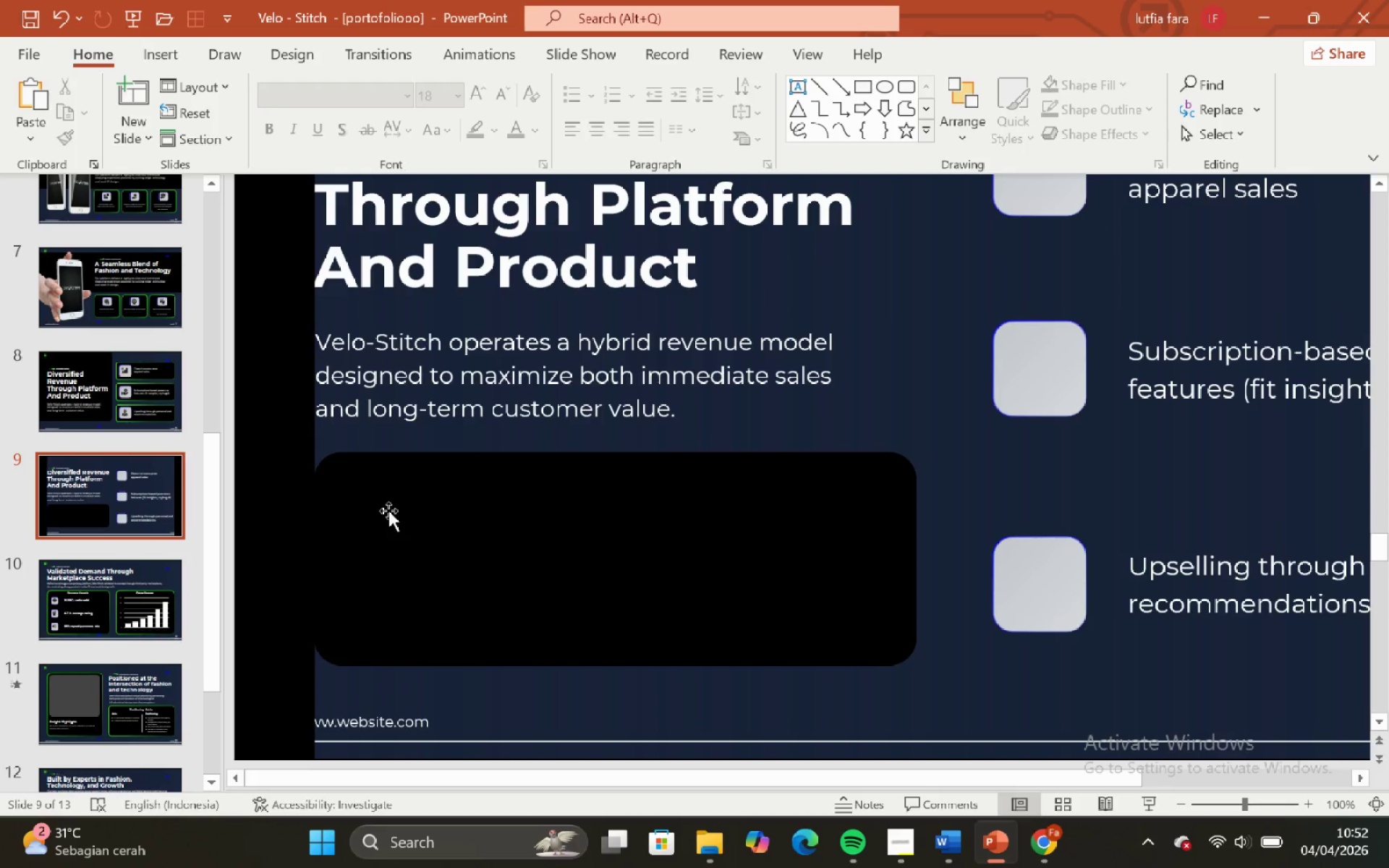 
left_click([388, 511])
 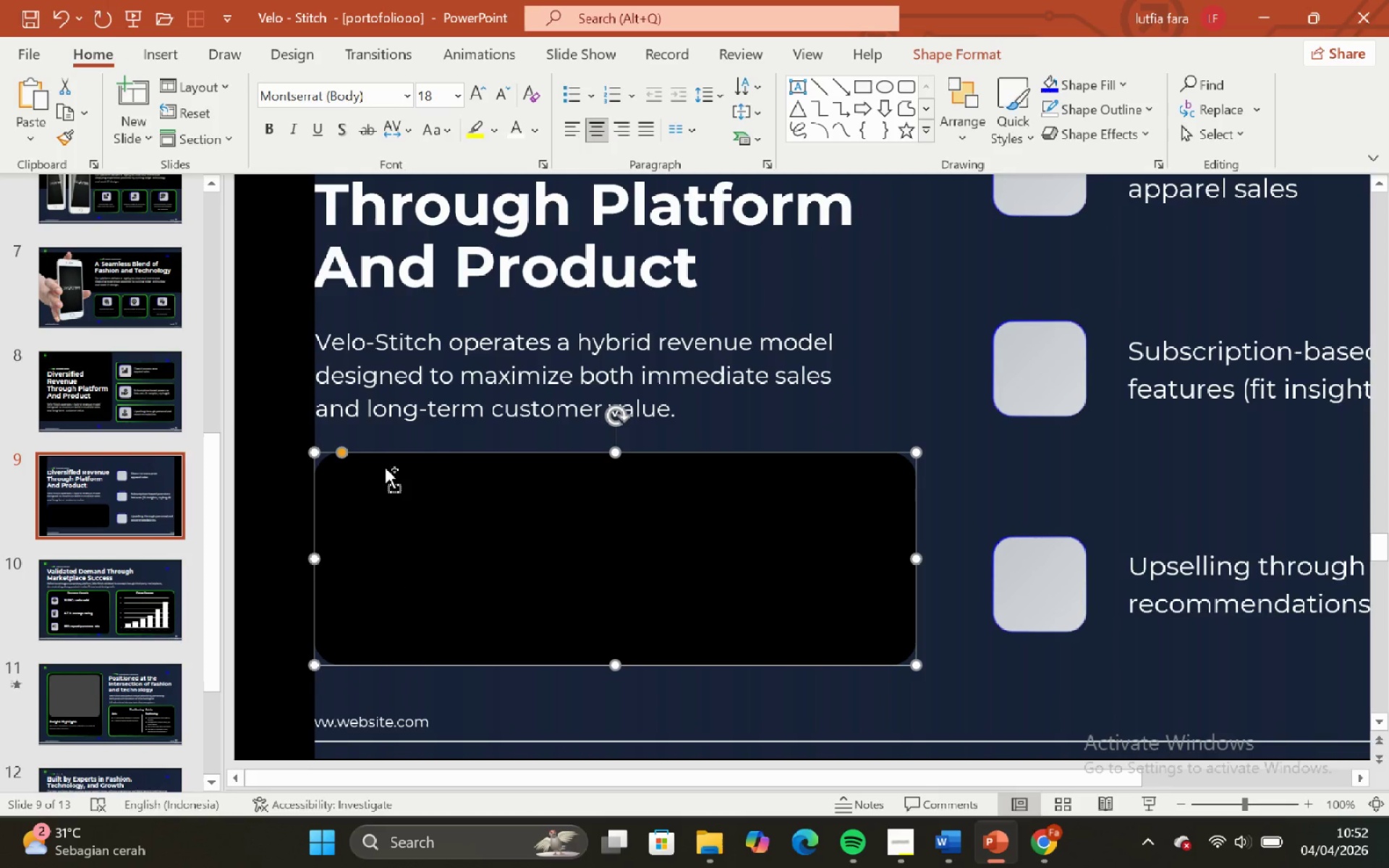 
hold_key(key=ControlLeft, duration=1.03)
hold_key(key=ShiftLeft, duration=0.92)
scroll: coordinate [381, 472], scroll_direction: down, amount: 3.0
 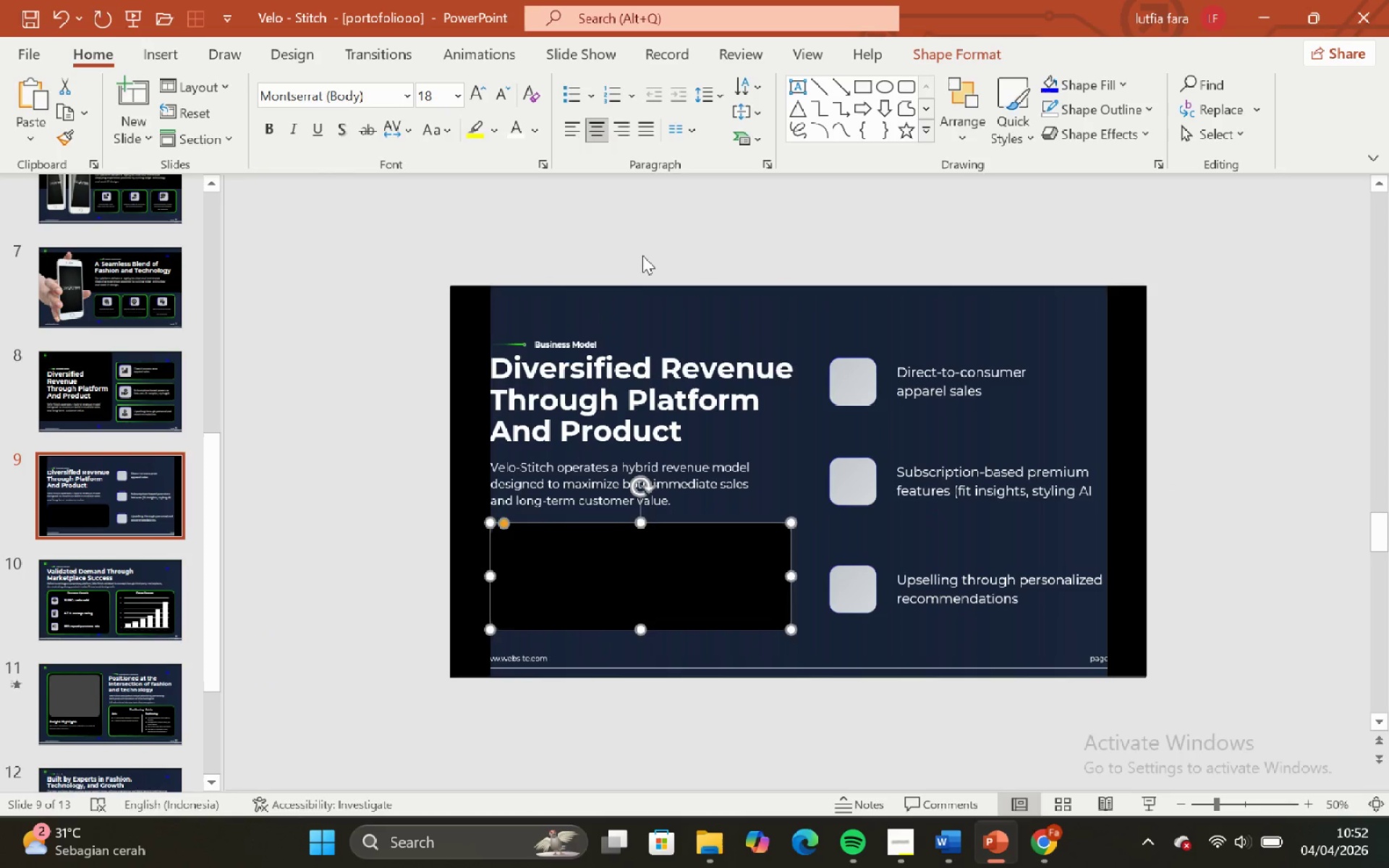 
left_click([642, 252])
 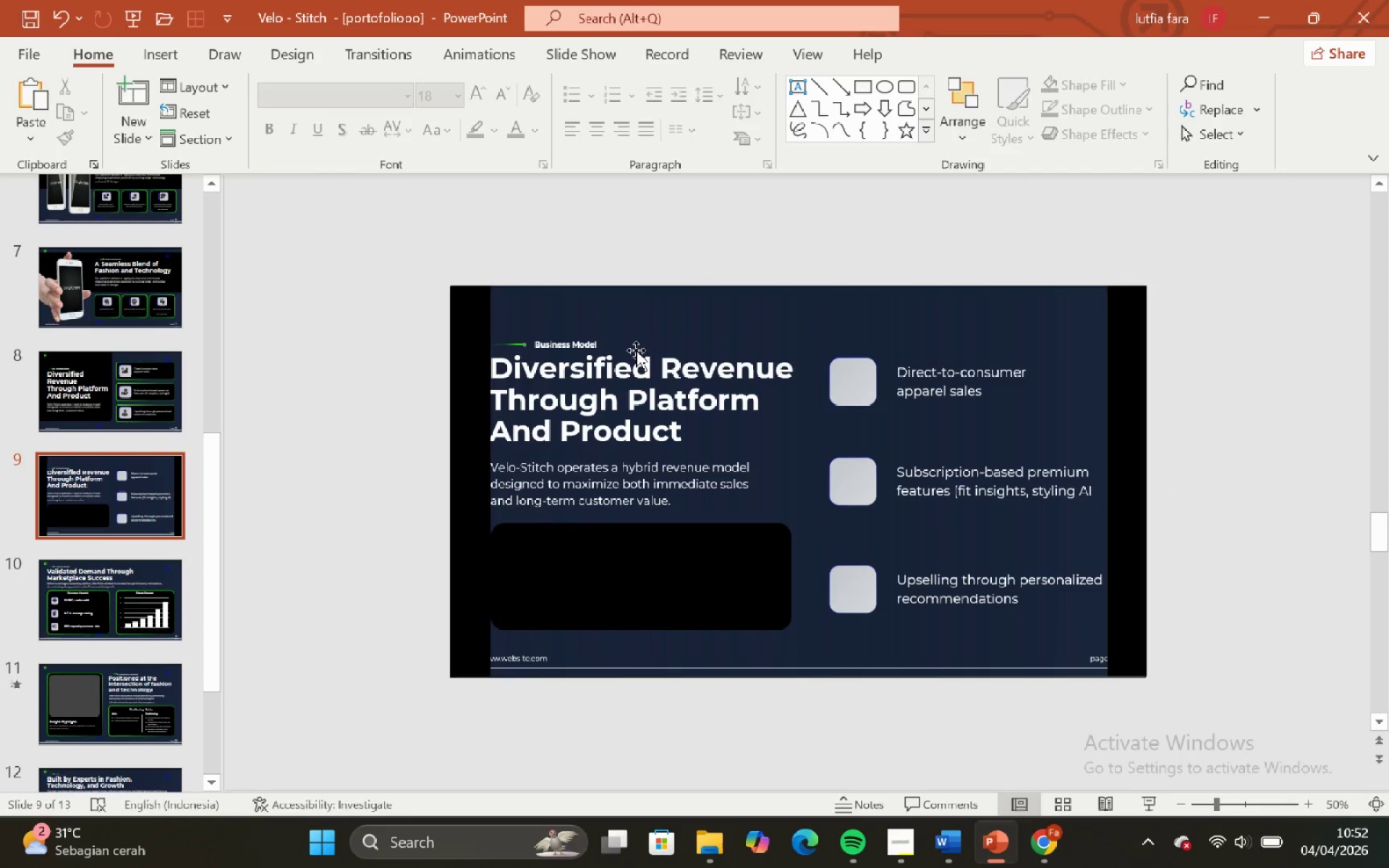 
left_click([637, 350])
 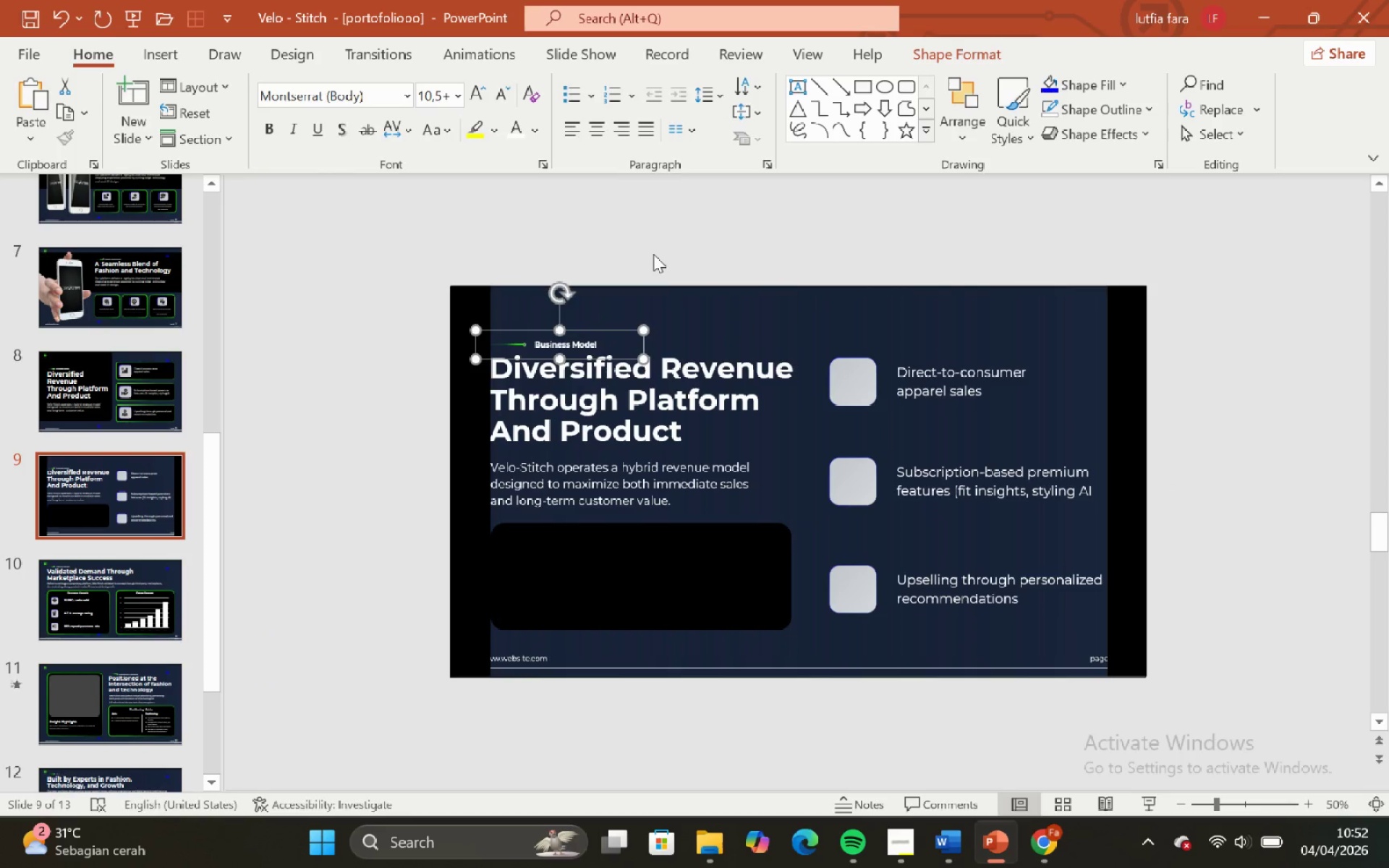 
left_click([653, 254])
 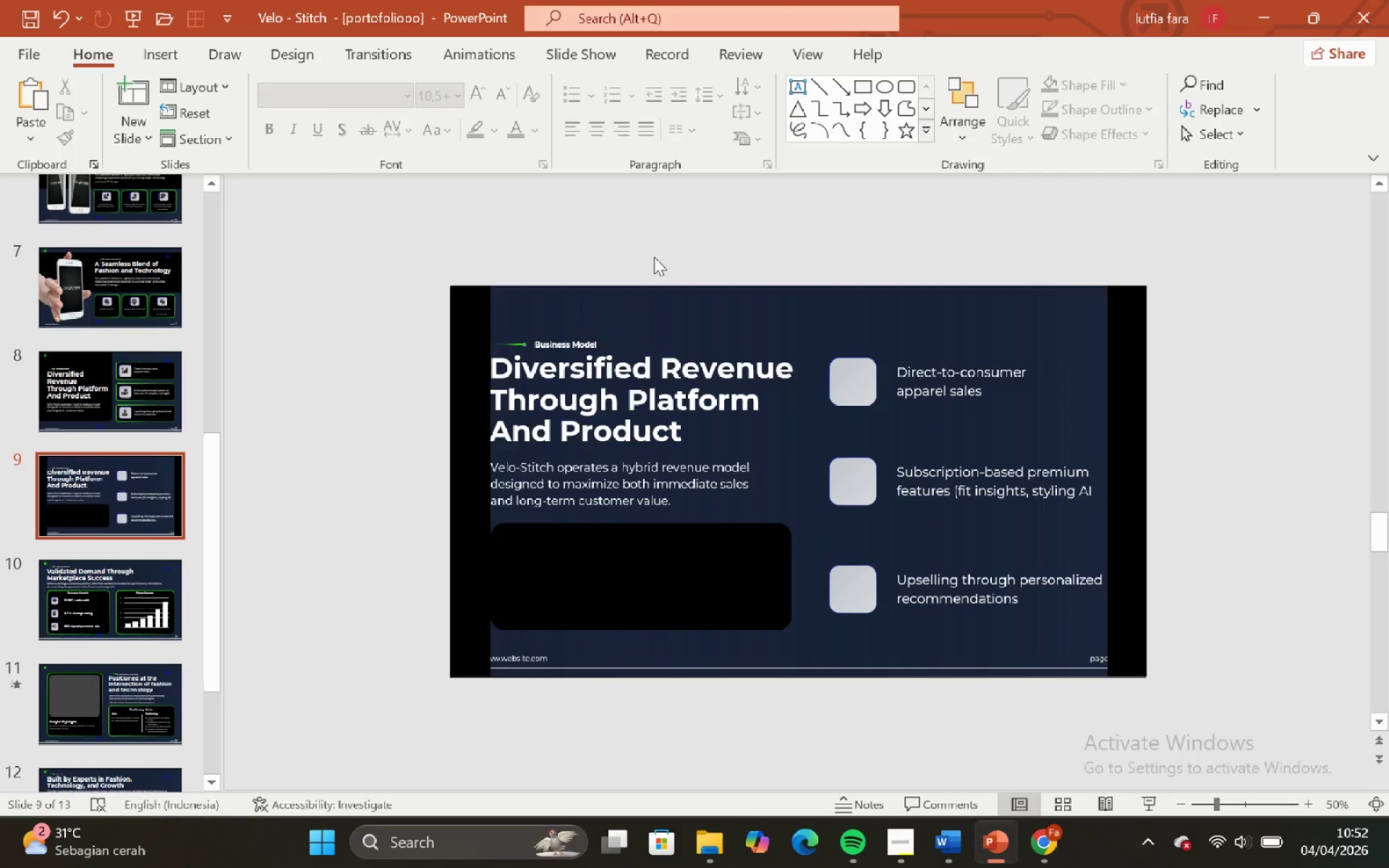 
hold_key(key=ControlLeft, duration=1.91)
hold_key(key=ShiftLeft, duration=2.03)
scroll: coordinate [655, 257], scroll_direction: down, amount: 2.0
 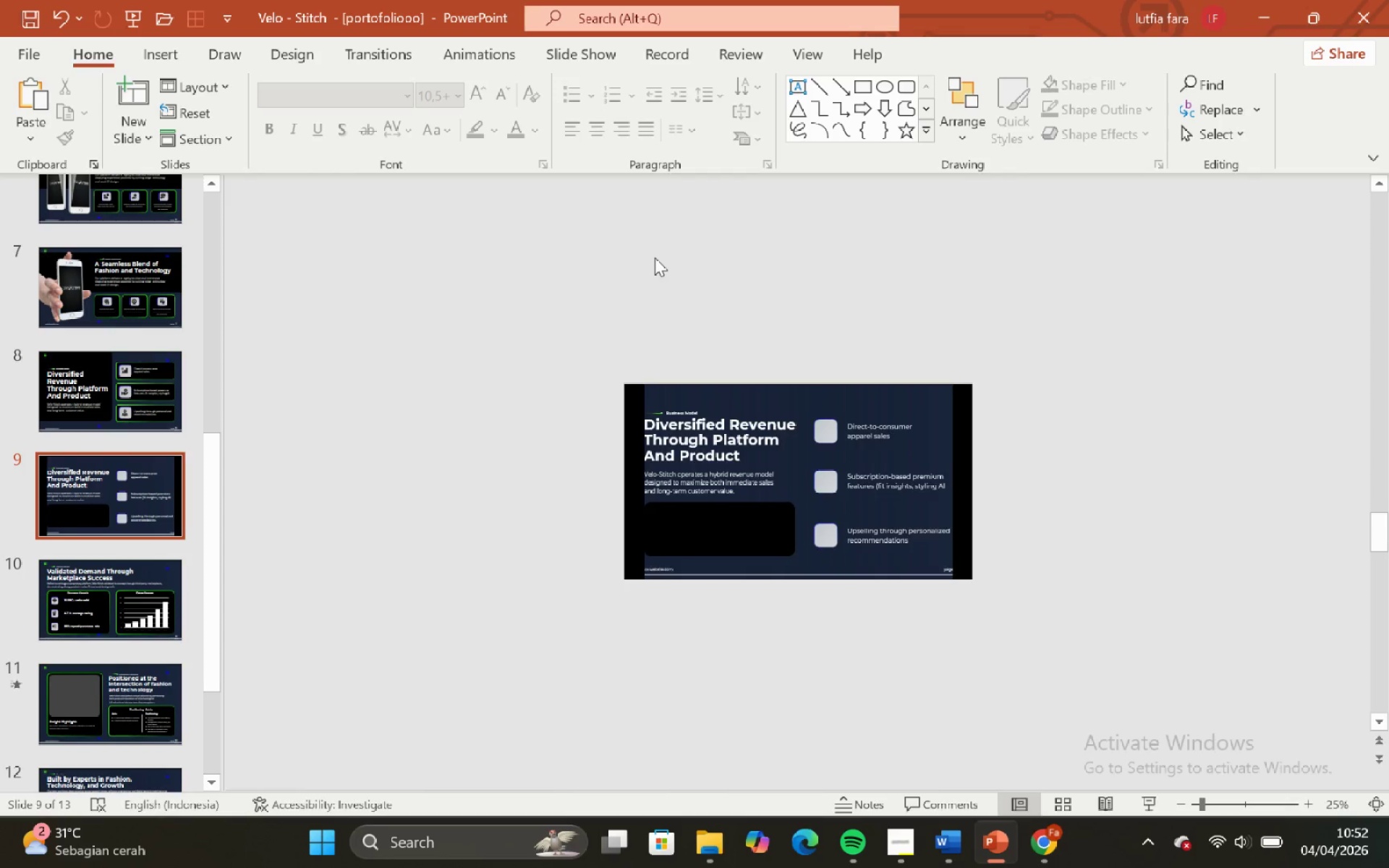 
scroll: coordinate [655, 258], scroll_direction: up, amount: 2.0
 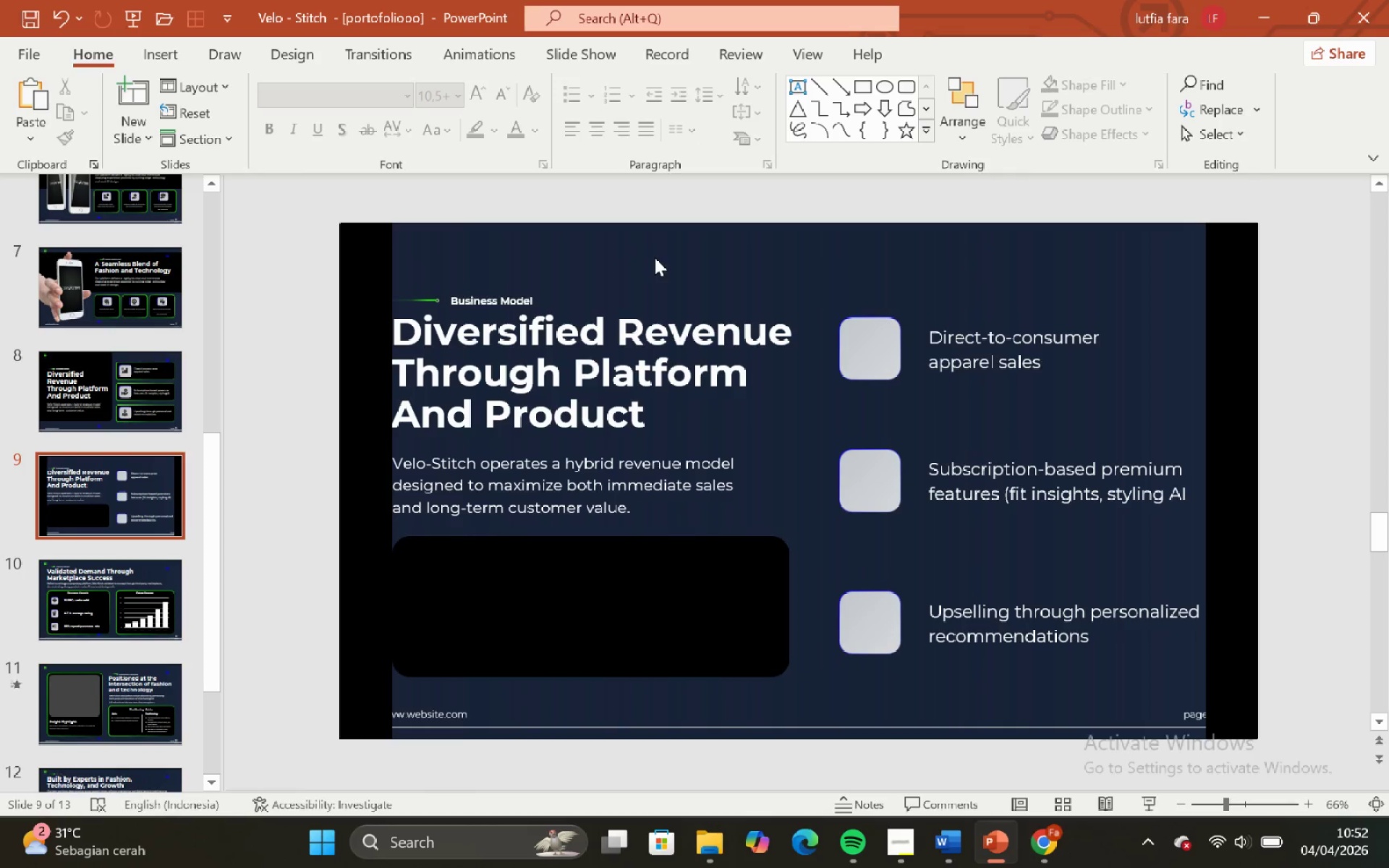 
hold_key(key=ControlLeft, duration=1.67)
hold_key(key=ShiftLeft, duration=1.72)
scroll: coordinate [653, 260], scroll_direction: down, amount: 1.0
 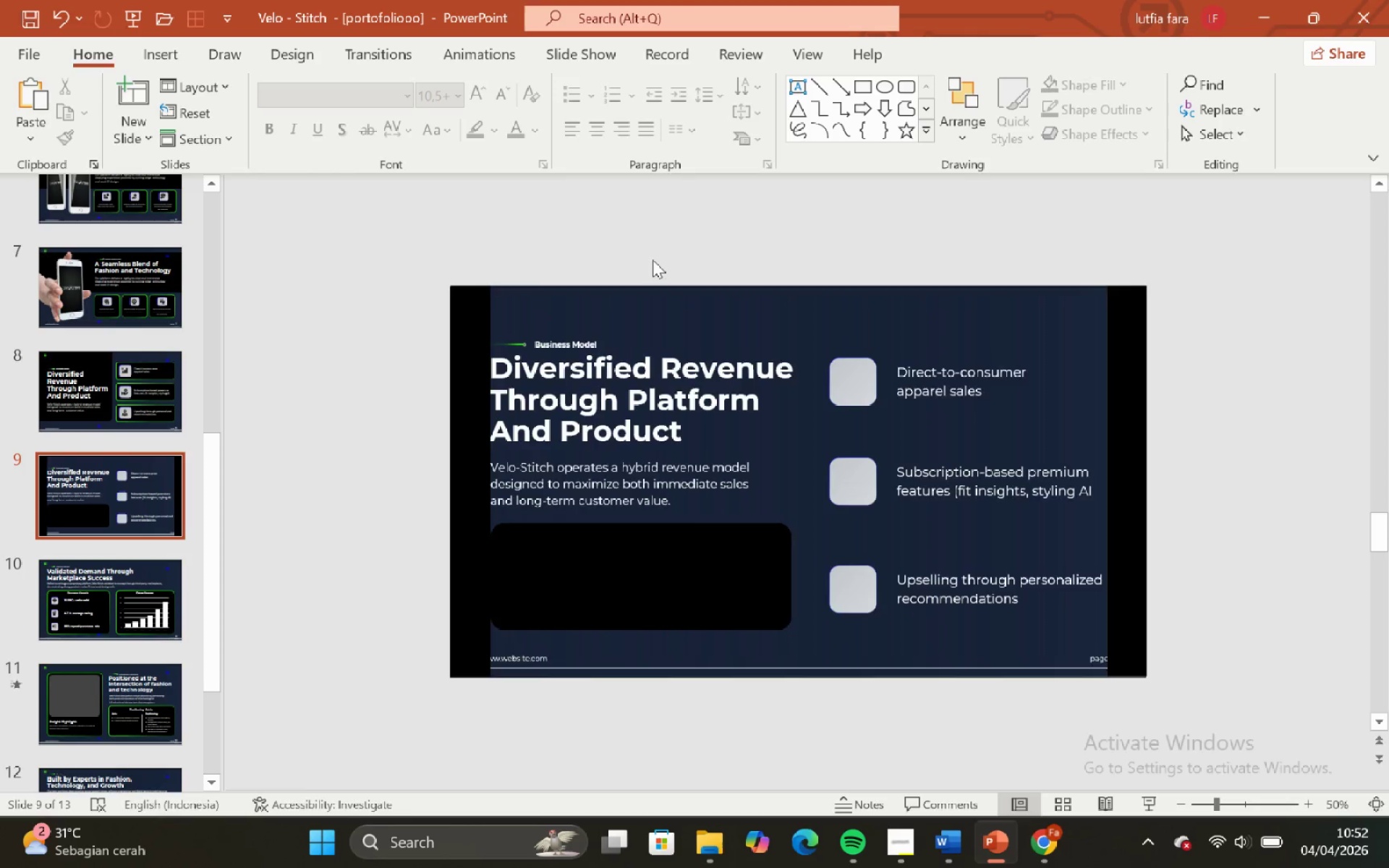 
scroll: coordinate [653, 260], scroll_direction: up, amount: 1.0
 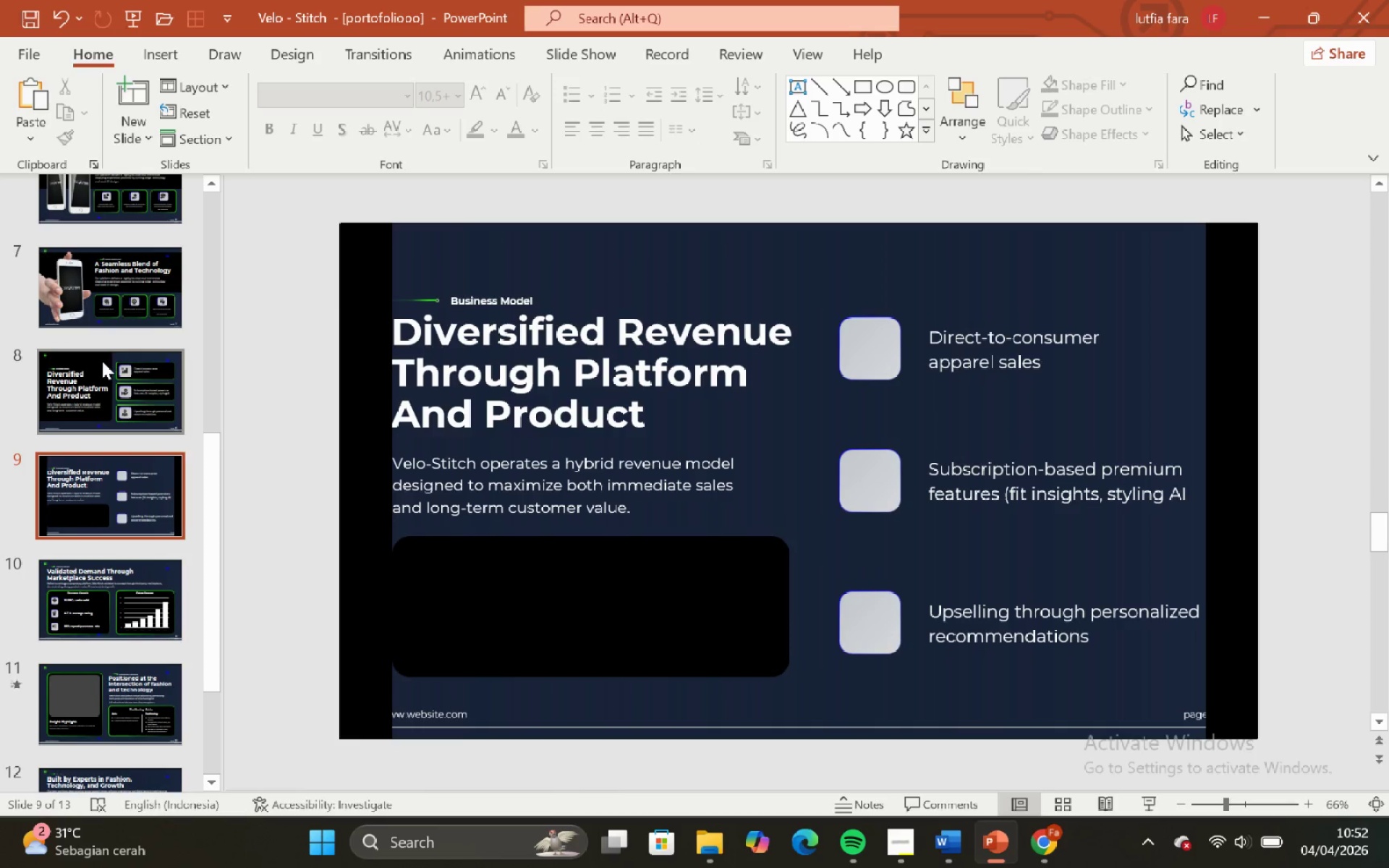 
left_click([102, 361])
 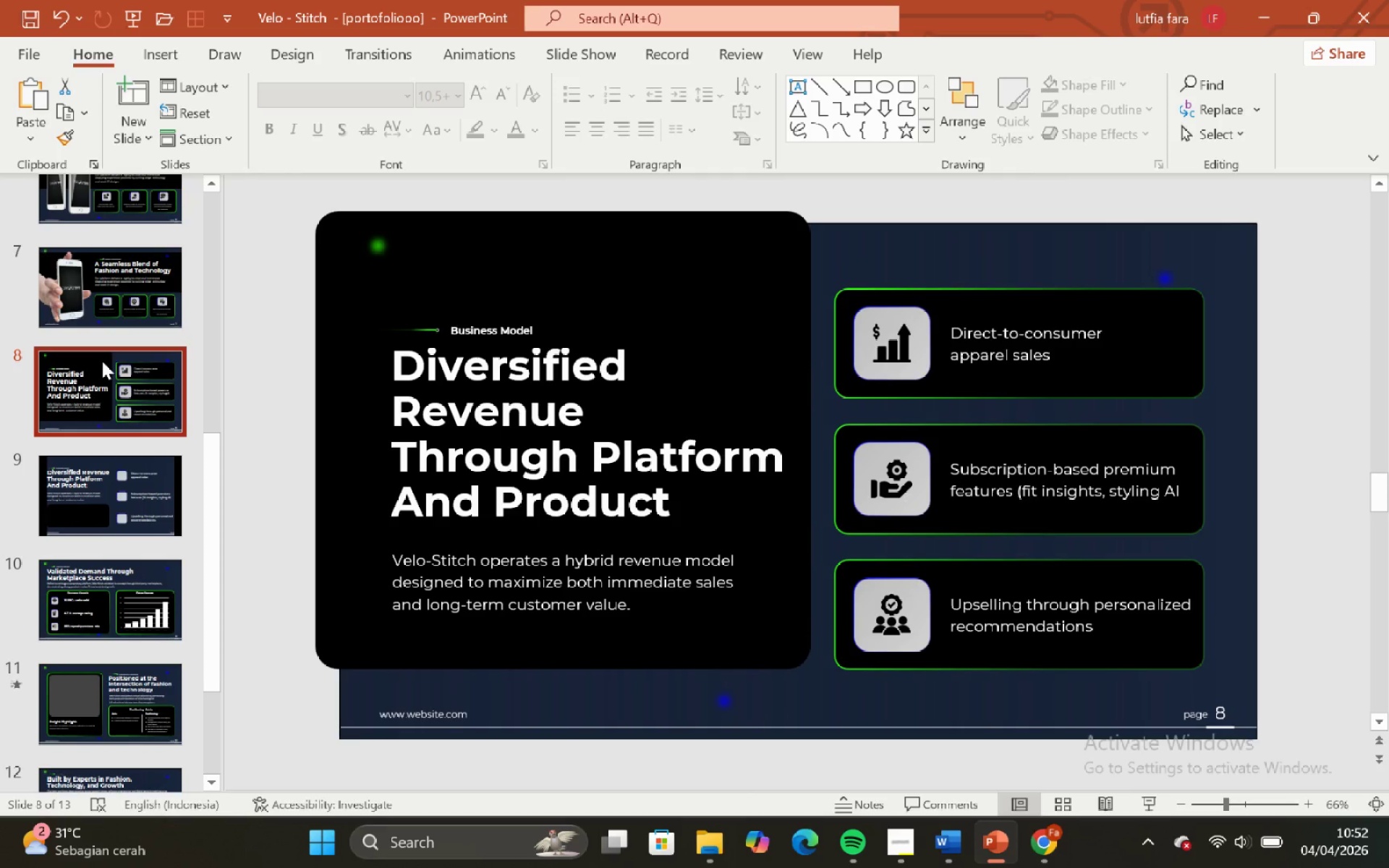 
scroll: coordinate [102, 361], scroll_direction: down, amount: 4.0
 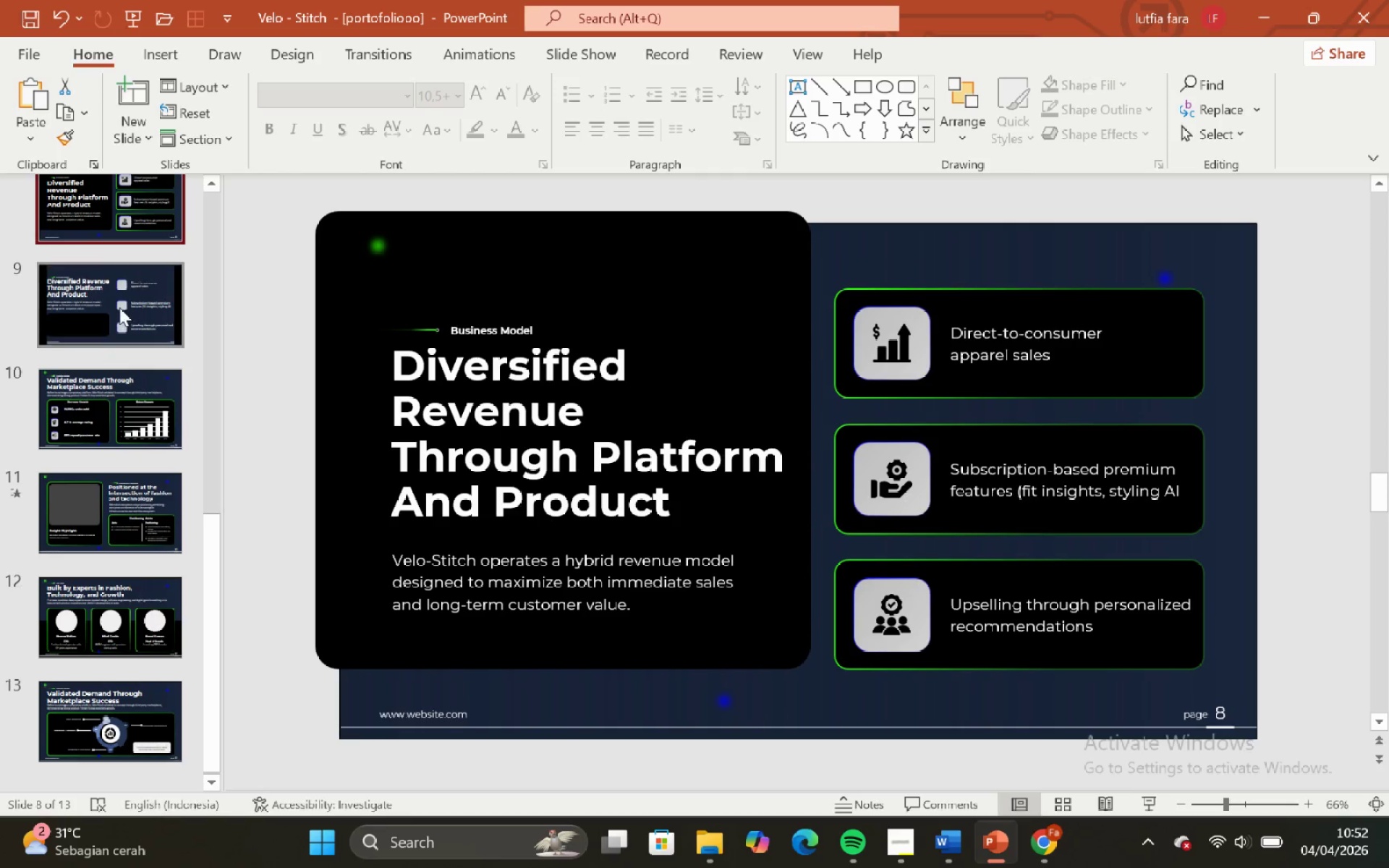 
left_click([119, 307])
 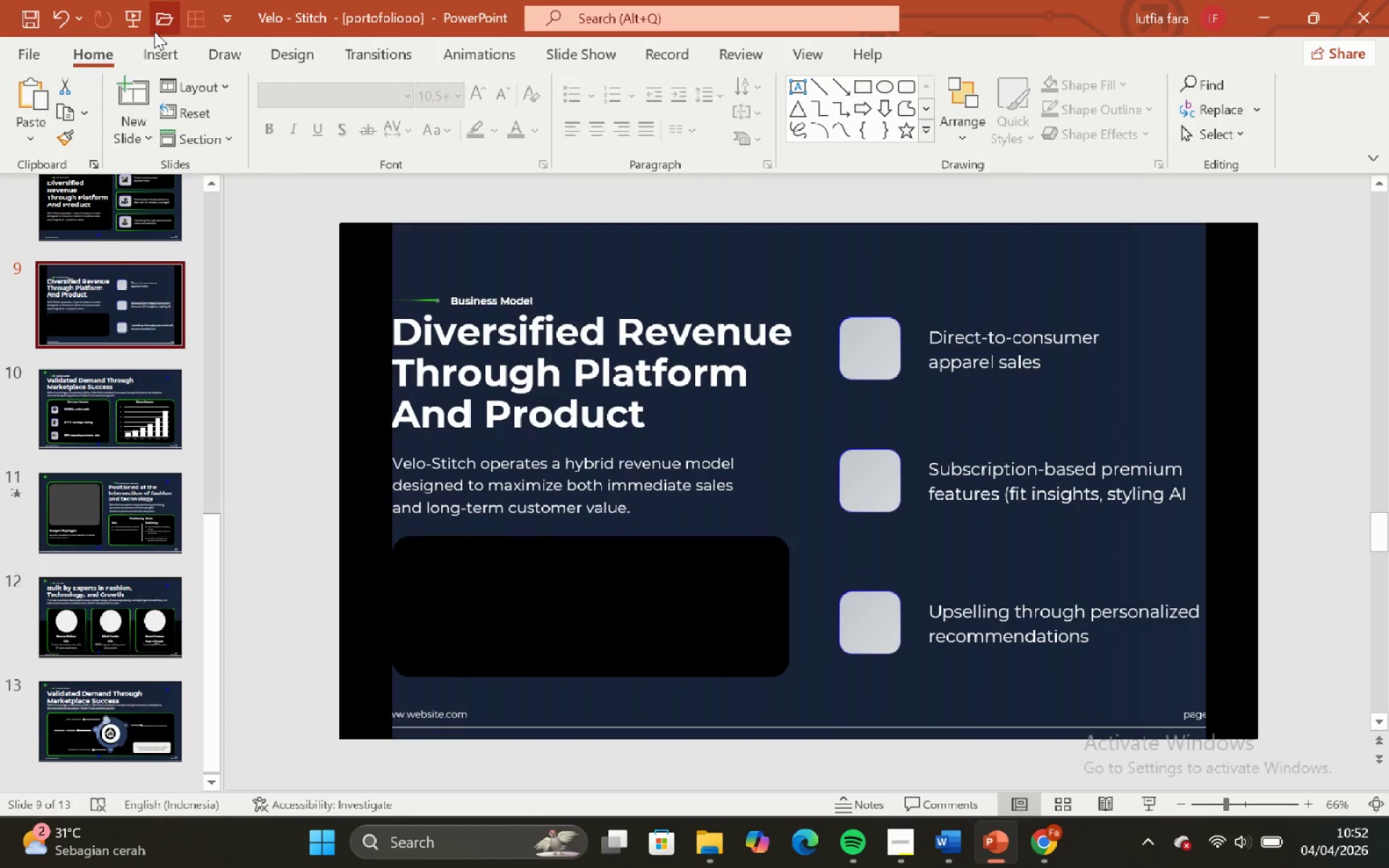 
left_click([154, 42])
 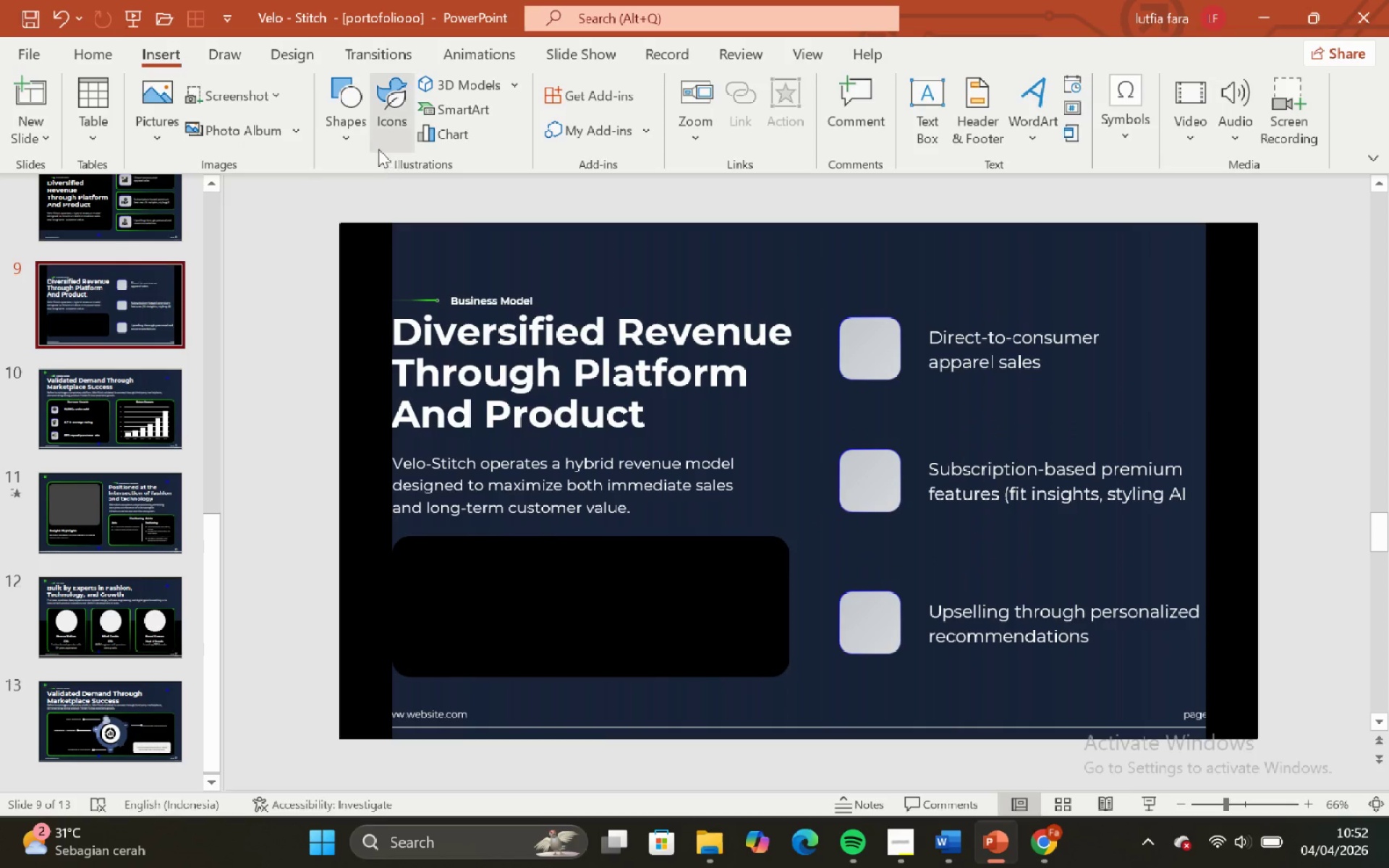 
left_click([360, 134])
 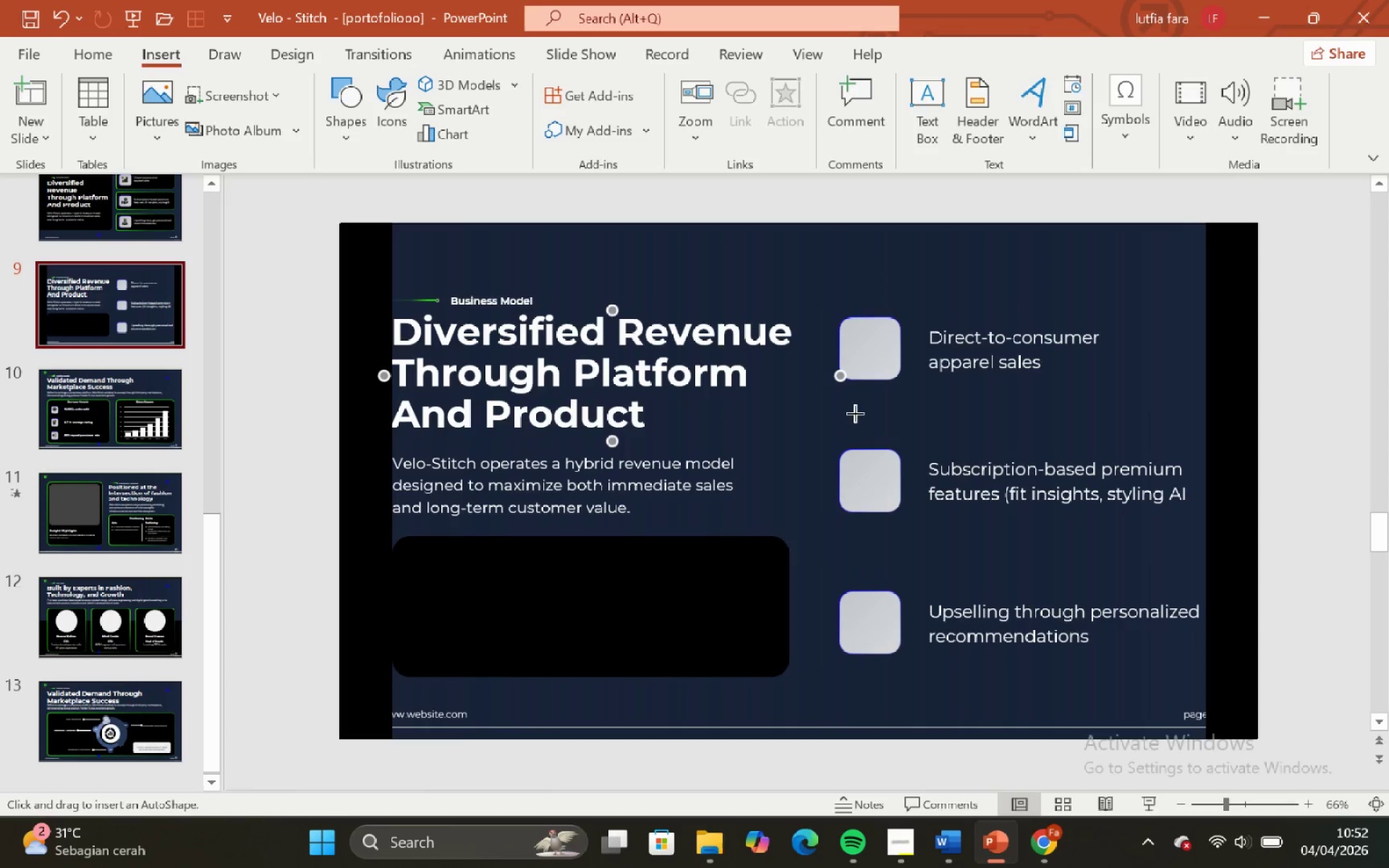 
left_click_drag(start_coordinate=[844, 413], to_coordinate=[1204, 396])
 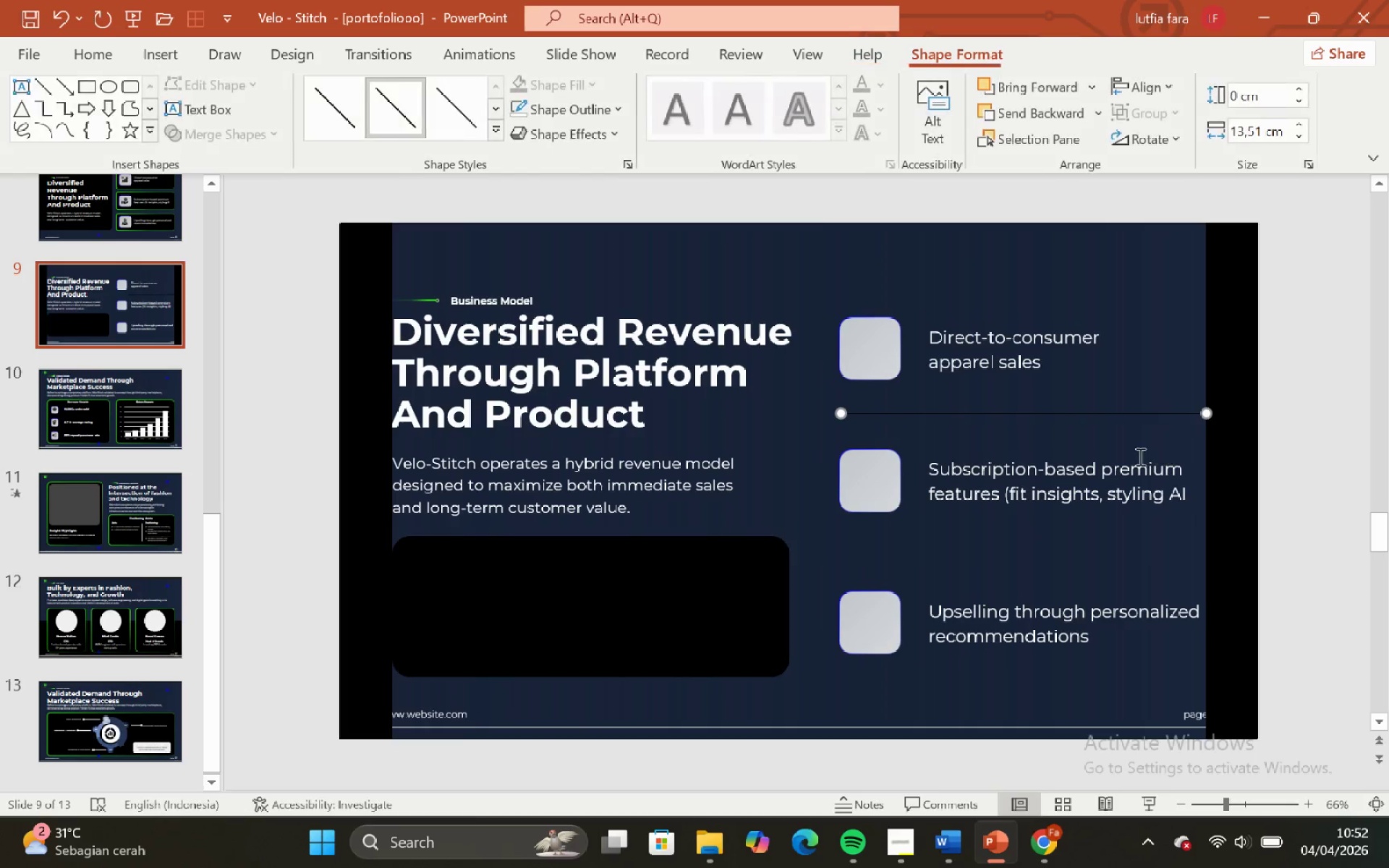 
hold_key(key=ShiftLeft, duration=2.97)
 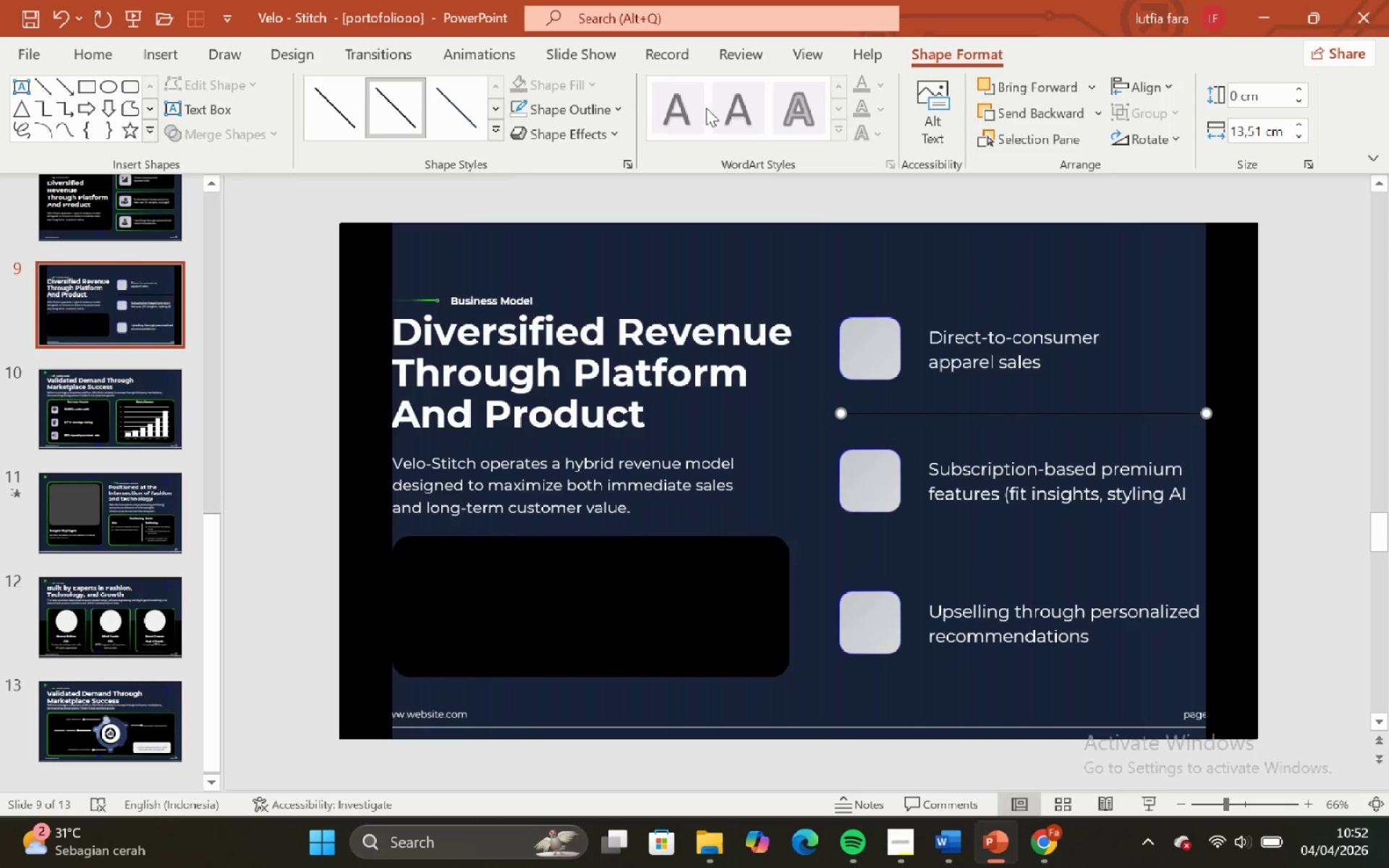 
left_click([544, 111])
 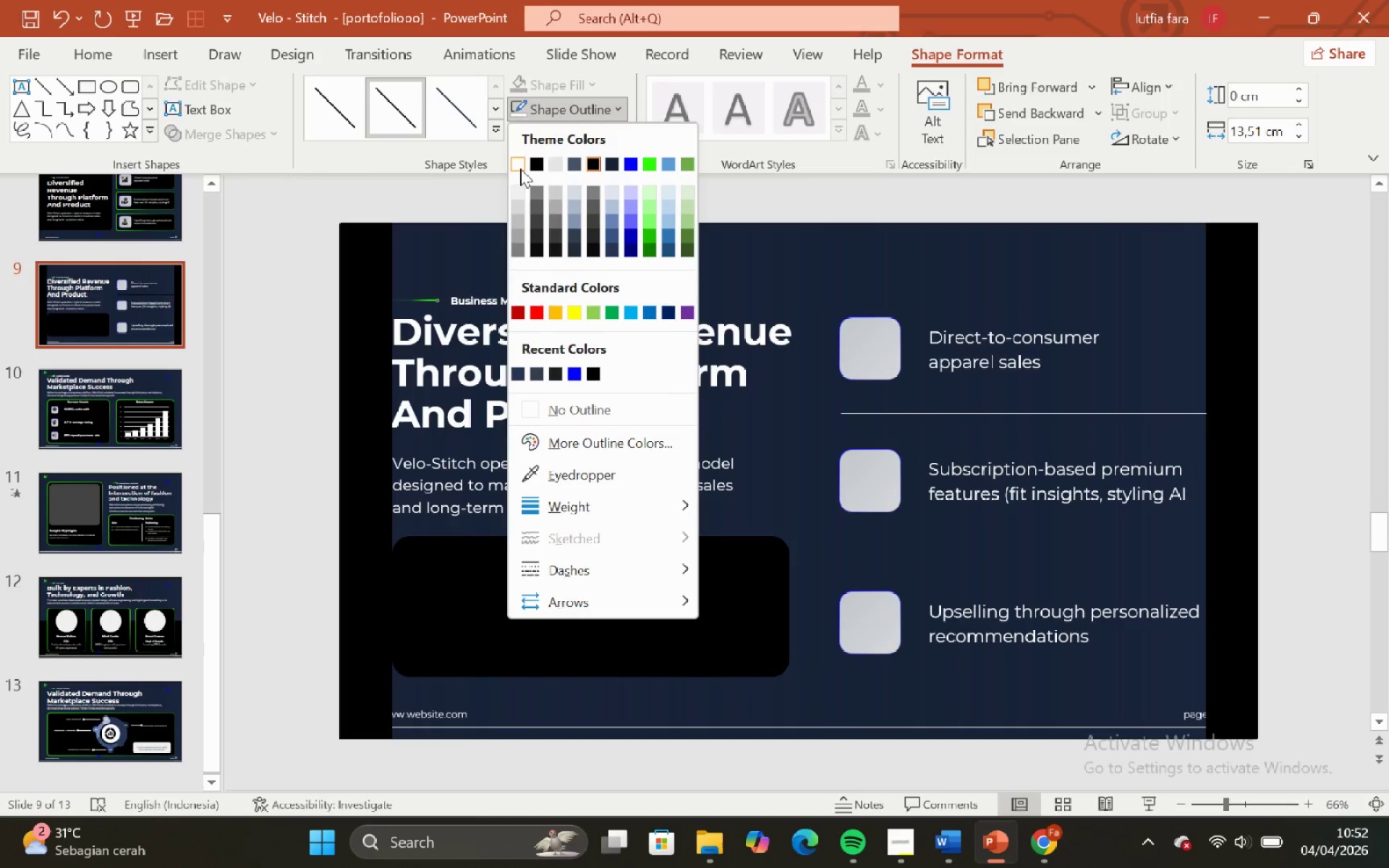 
left_click([520, 169])
 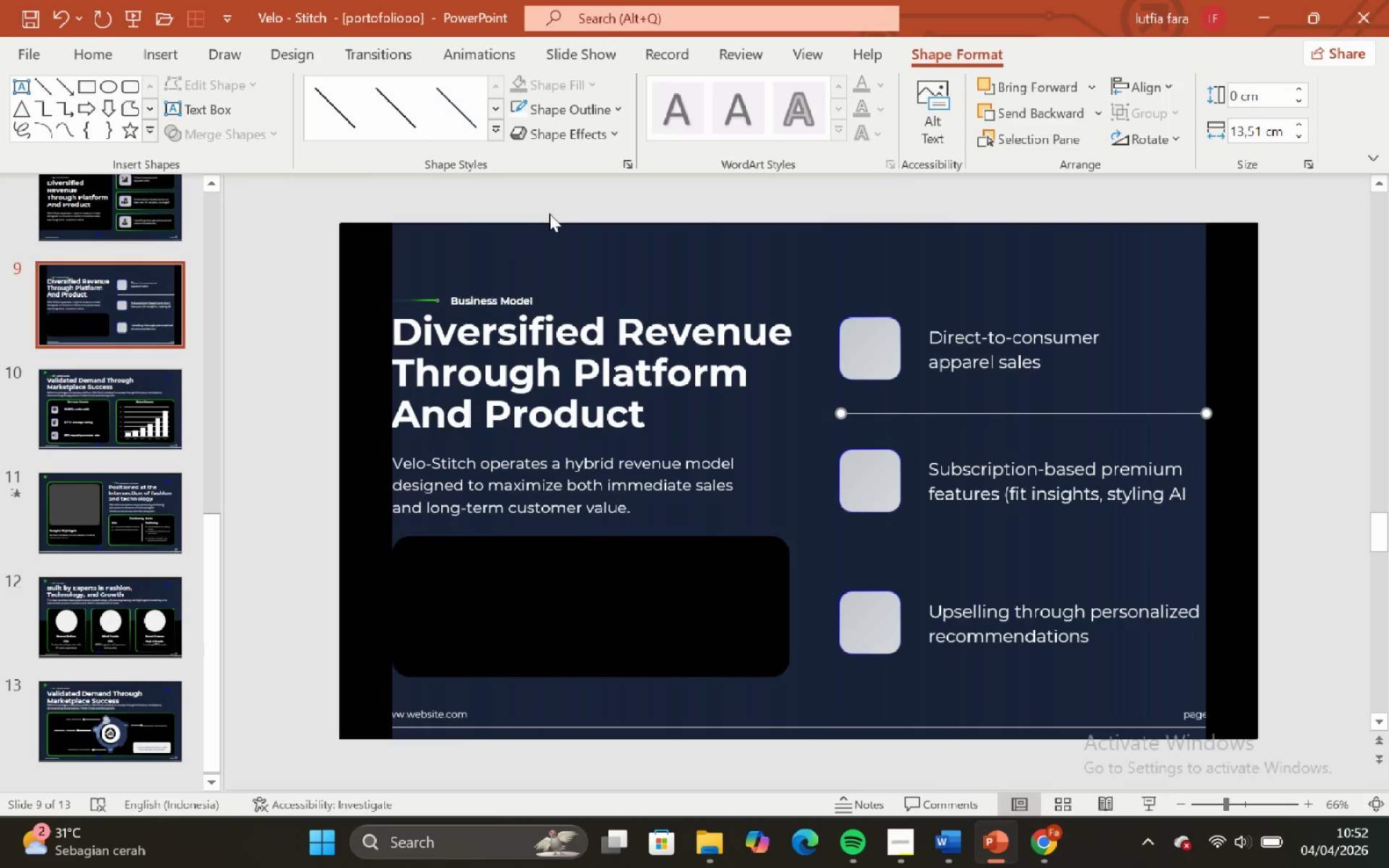 
left_click([555, 198])
 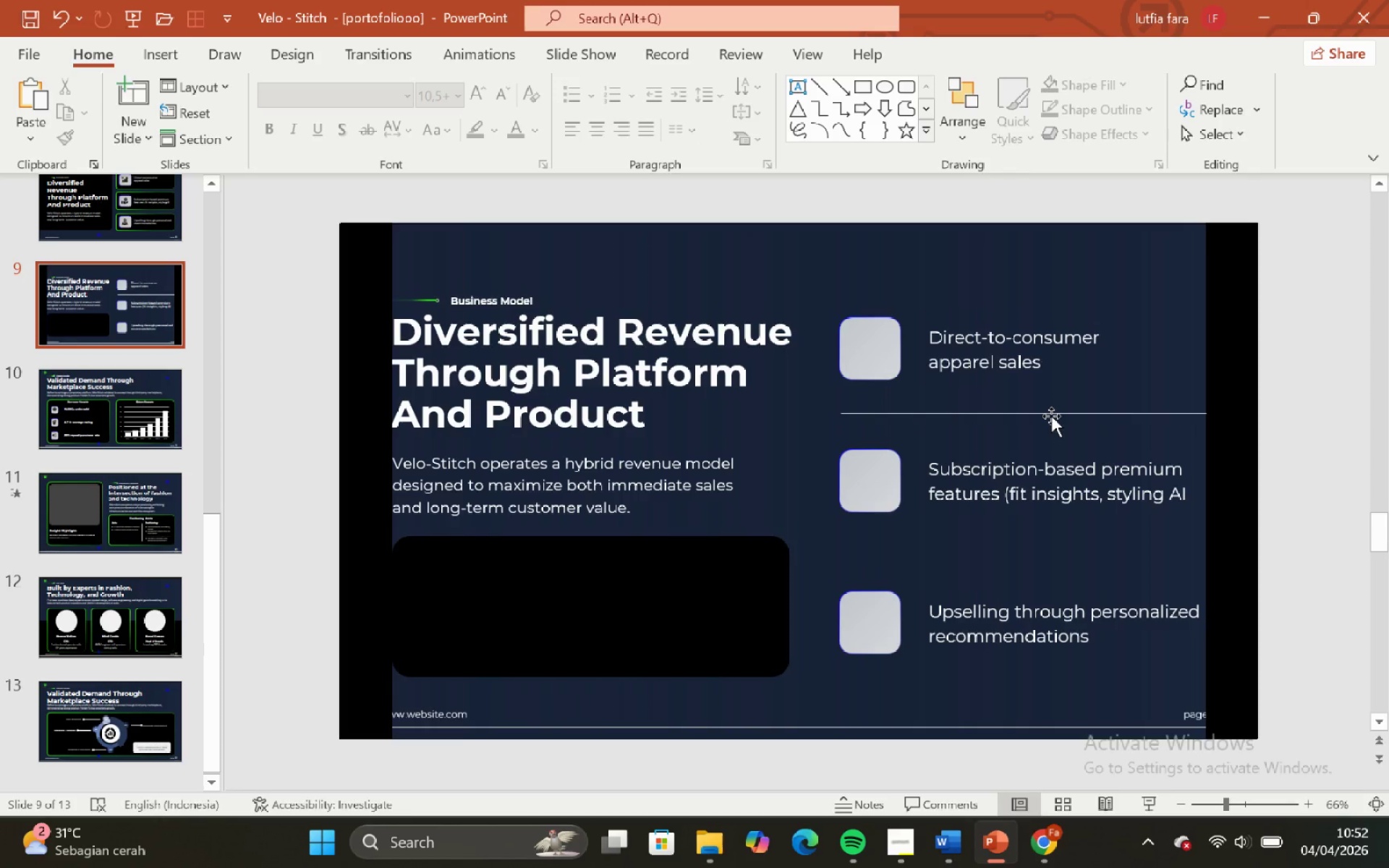 
left_click([1051, 416])
 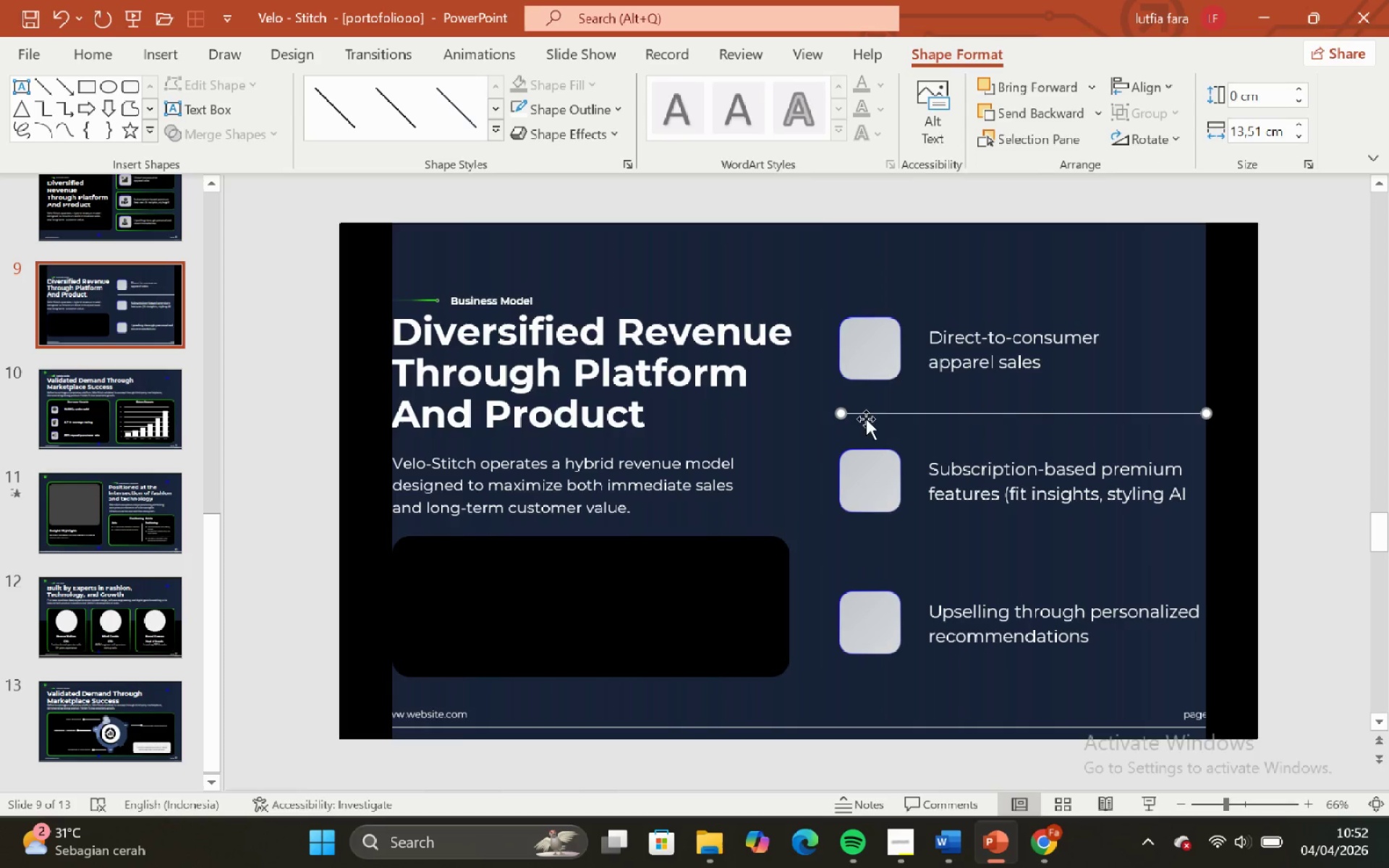 
hold_key(key=ControlLeft, duration=0.38)
hold_key(key=ShiftLeft, duration=0.38)
scroll: coordinate [825, 384], scroll_direction: up, amount: 5.0
 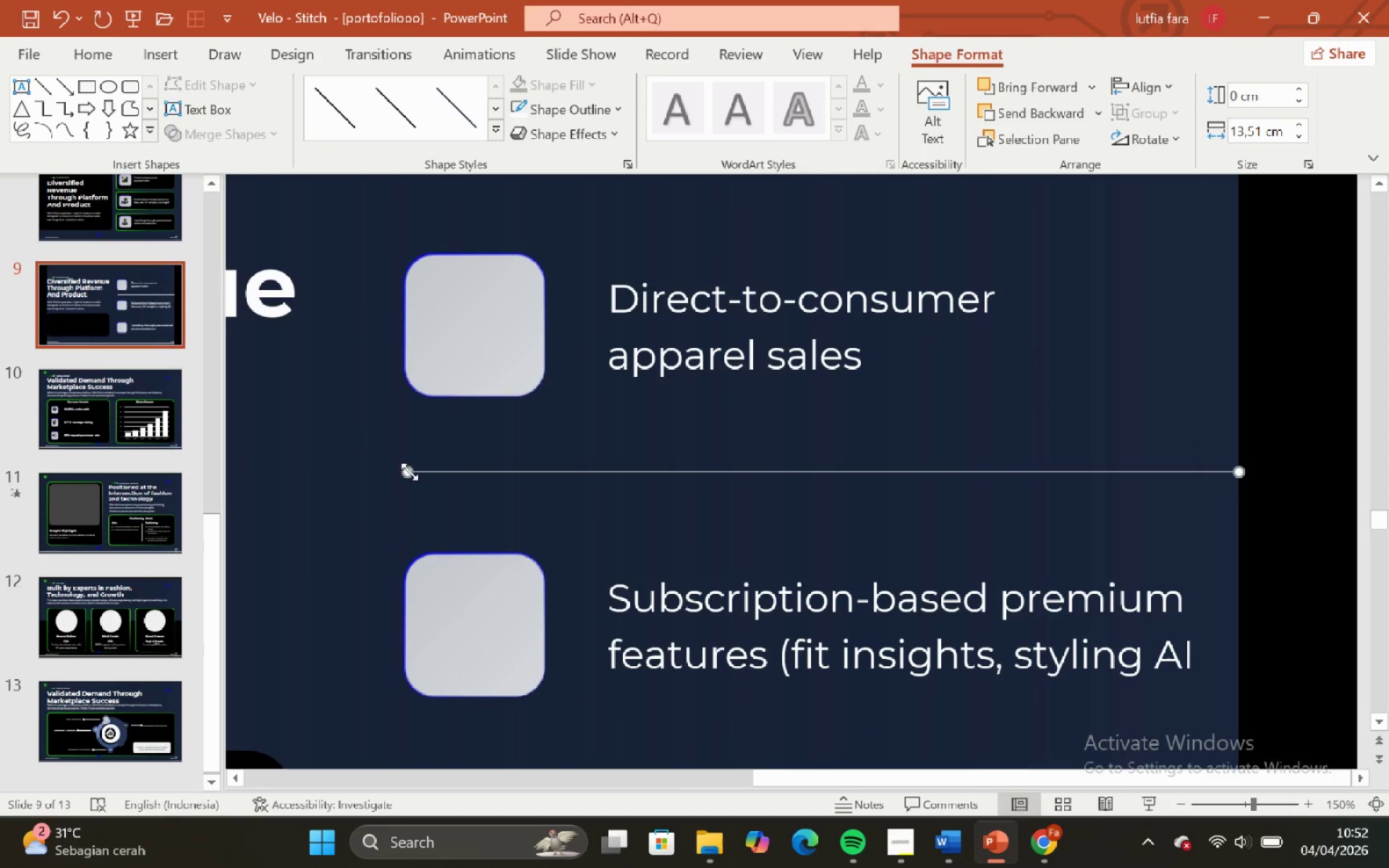 
hold_key(key=ShiftLeft, duration=2.22)
left_click_drag(start_coordinate=[409, 472], to_coordinate=[402, 476])
 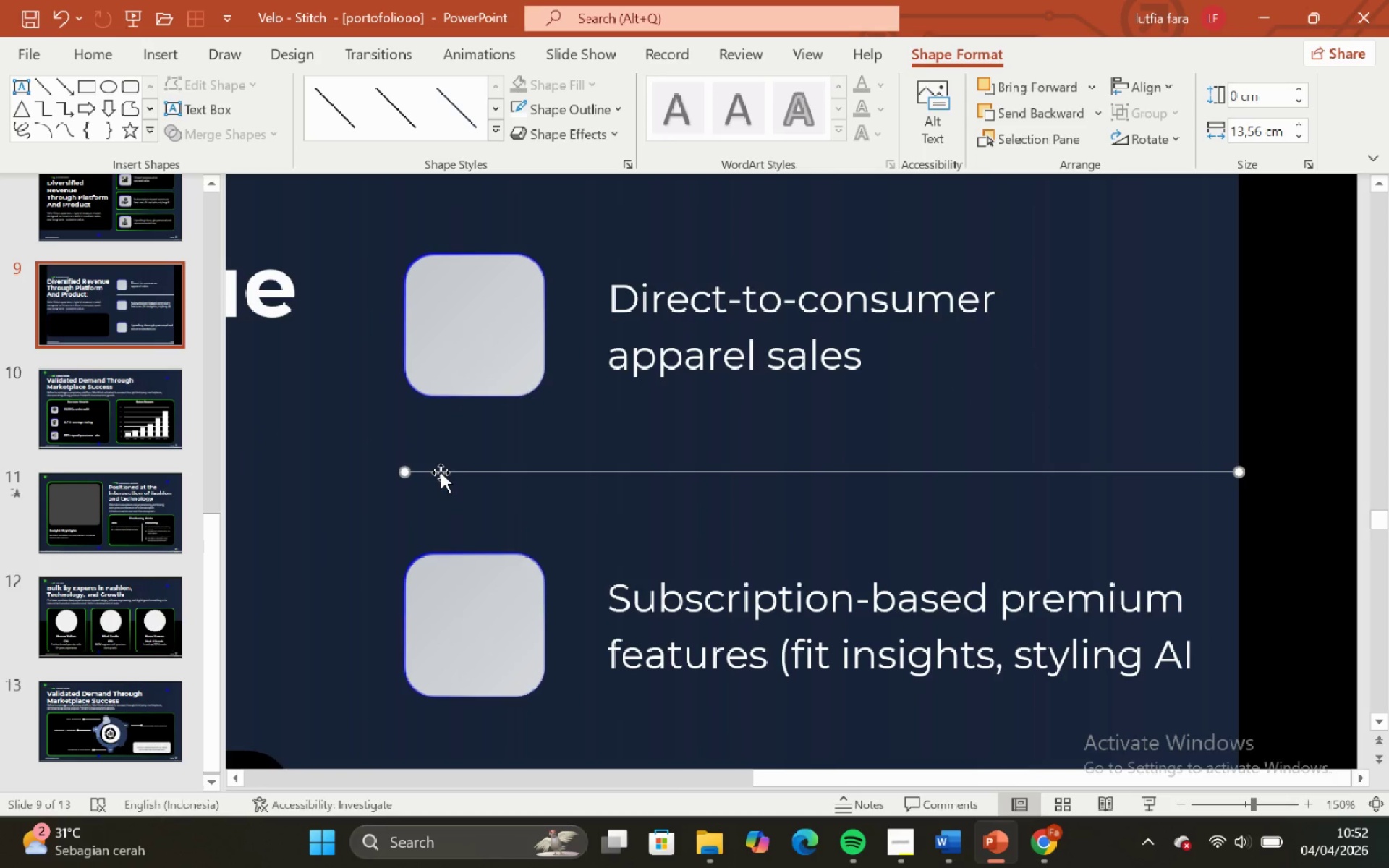 
left_click_drag(start_coordinate=[441, 472], to_coordinate=[456, 334])
 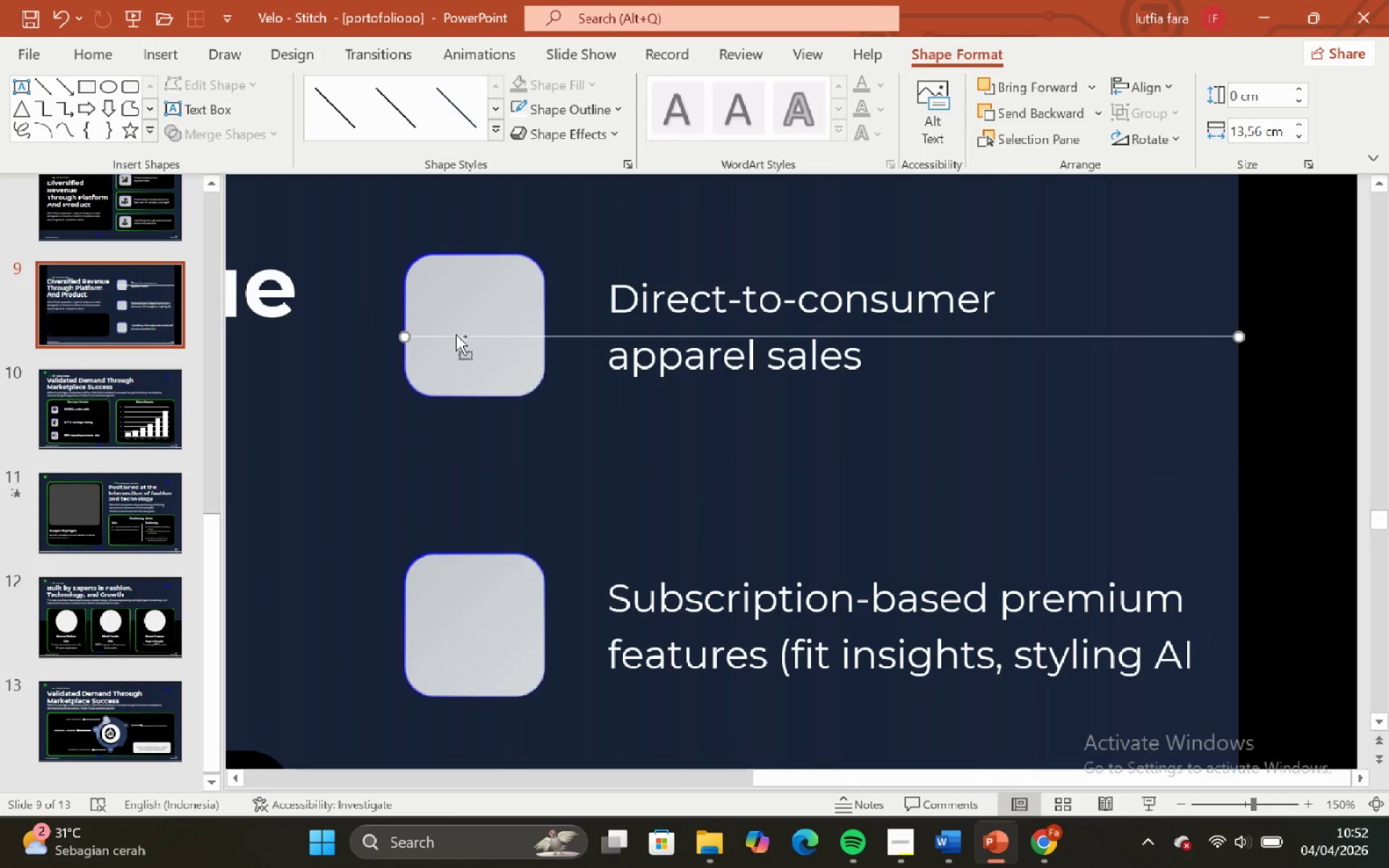 
hold_key(key=ShiftLeft, duration=0.88)
 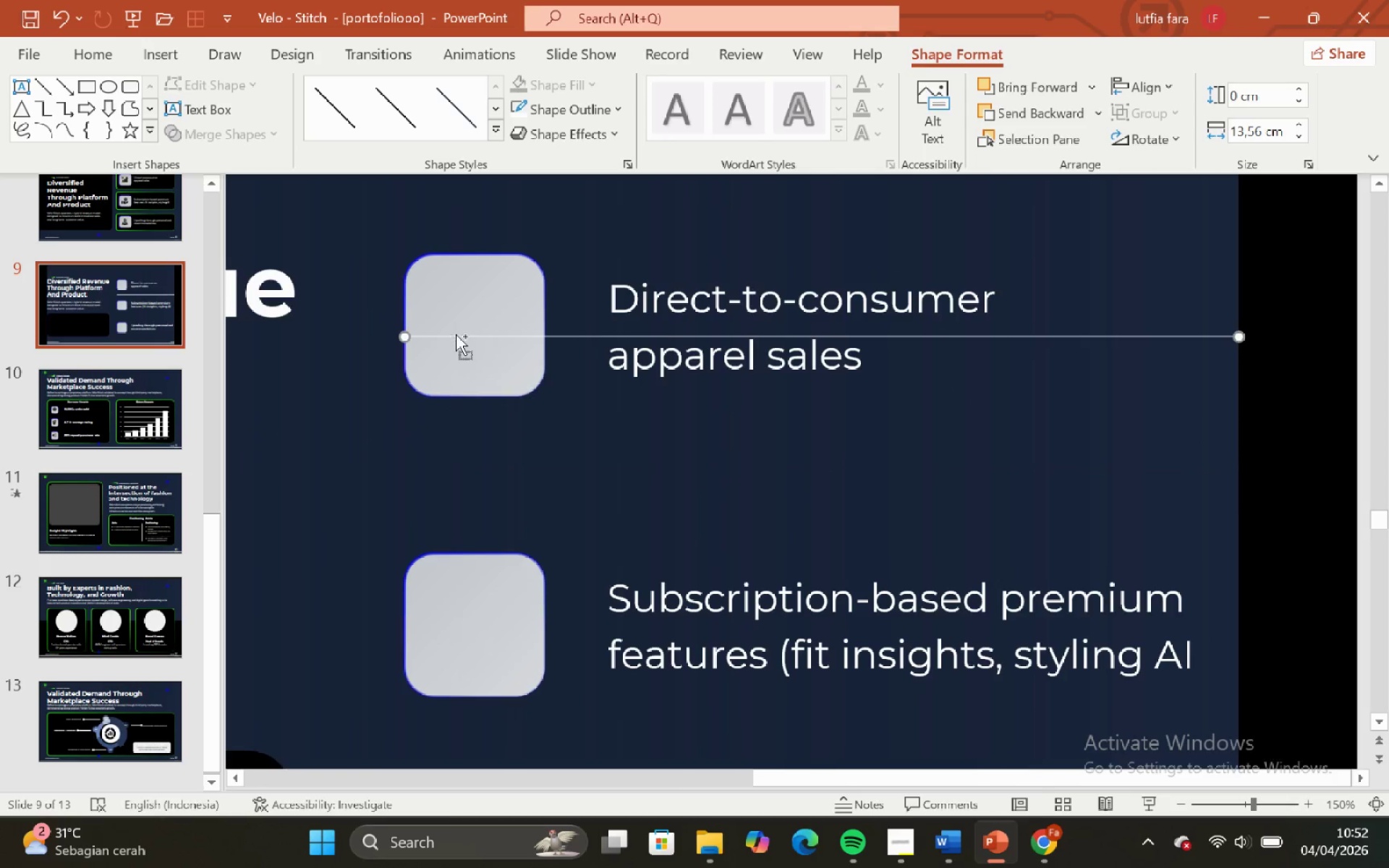 
key(Control+Z)
 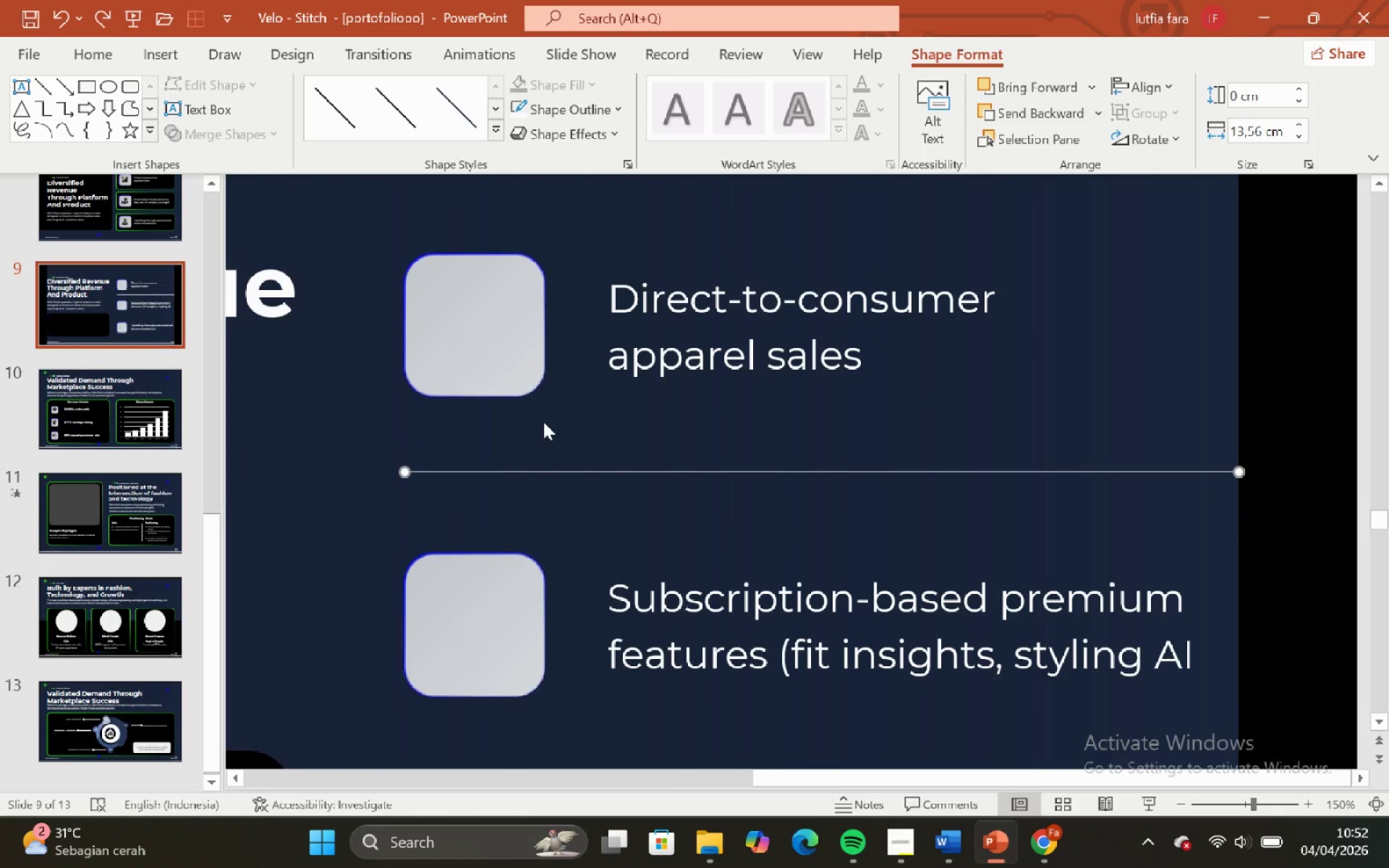 
hold_key(key=ControlLeft, duration=0.62)
hold_key(key=ShiftLeft, duration=0.55)
scroll: coordinate [564, 416], scroll_direction: down, amount: 2.0
 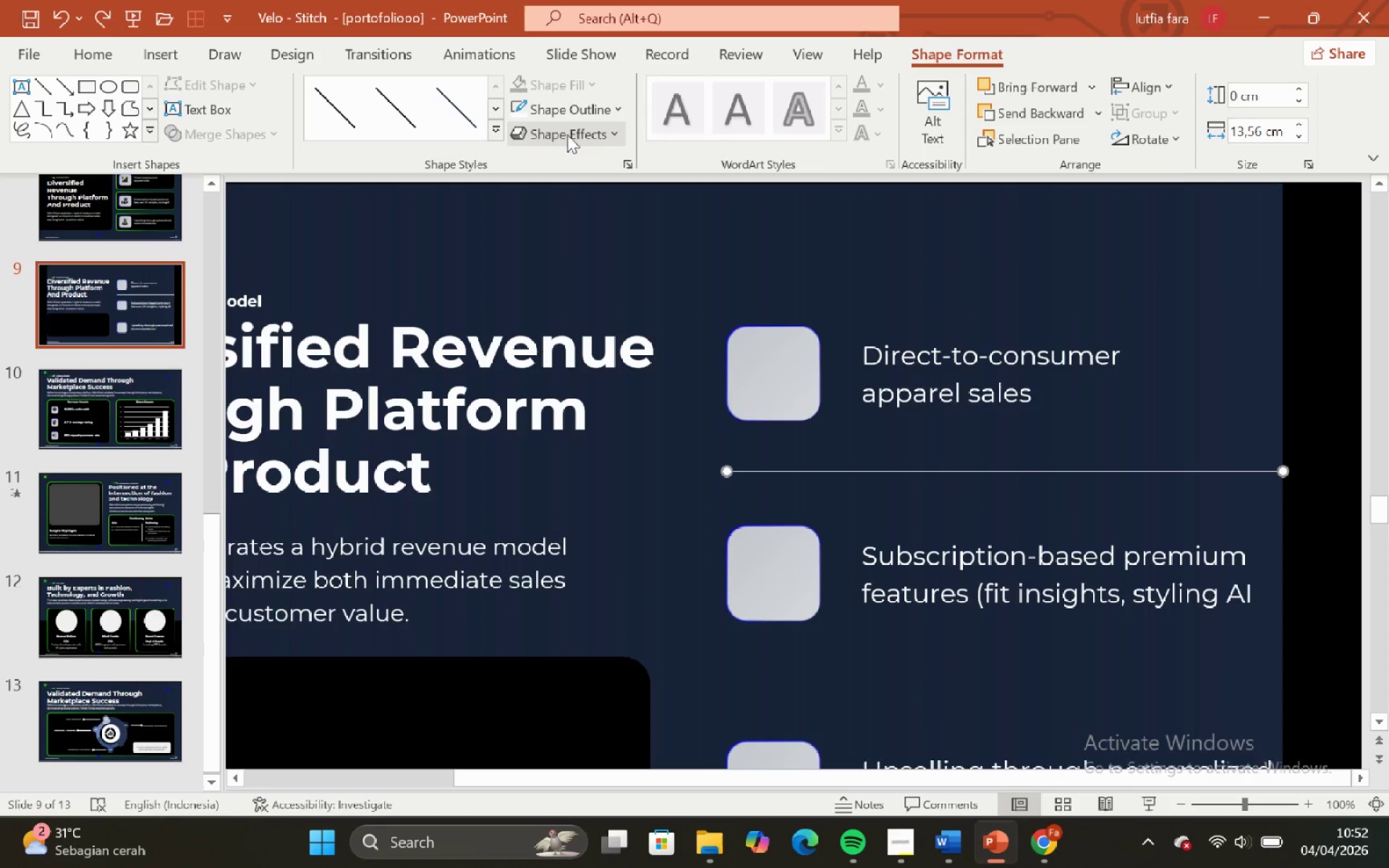 
left_click([570, 103])
 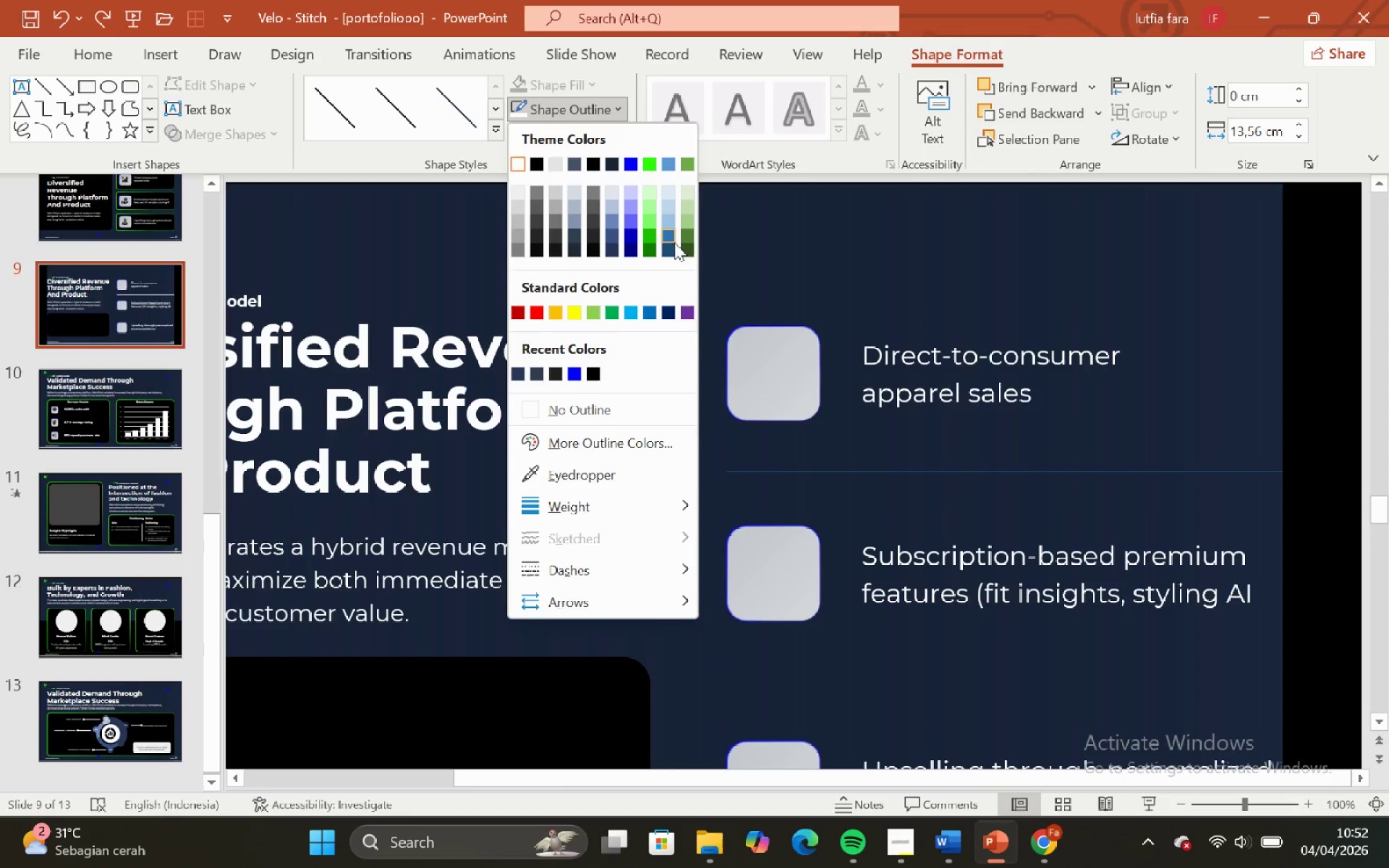 
hold_key(key=ControlLeft, duration=0.62)
hold_key(key=ShiftLeft, duration=0.66)
scroll: coordinate [770, 415], scroll_direction: down, amount: 2.0
 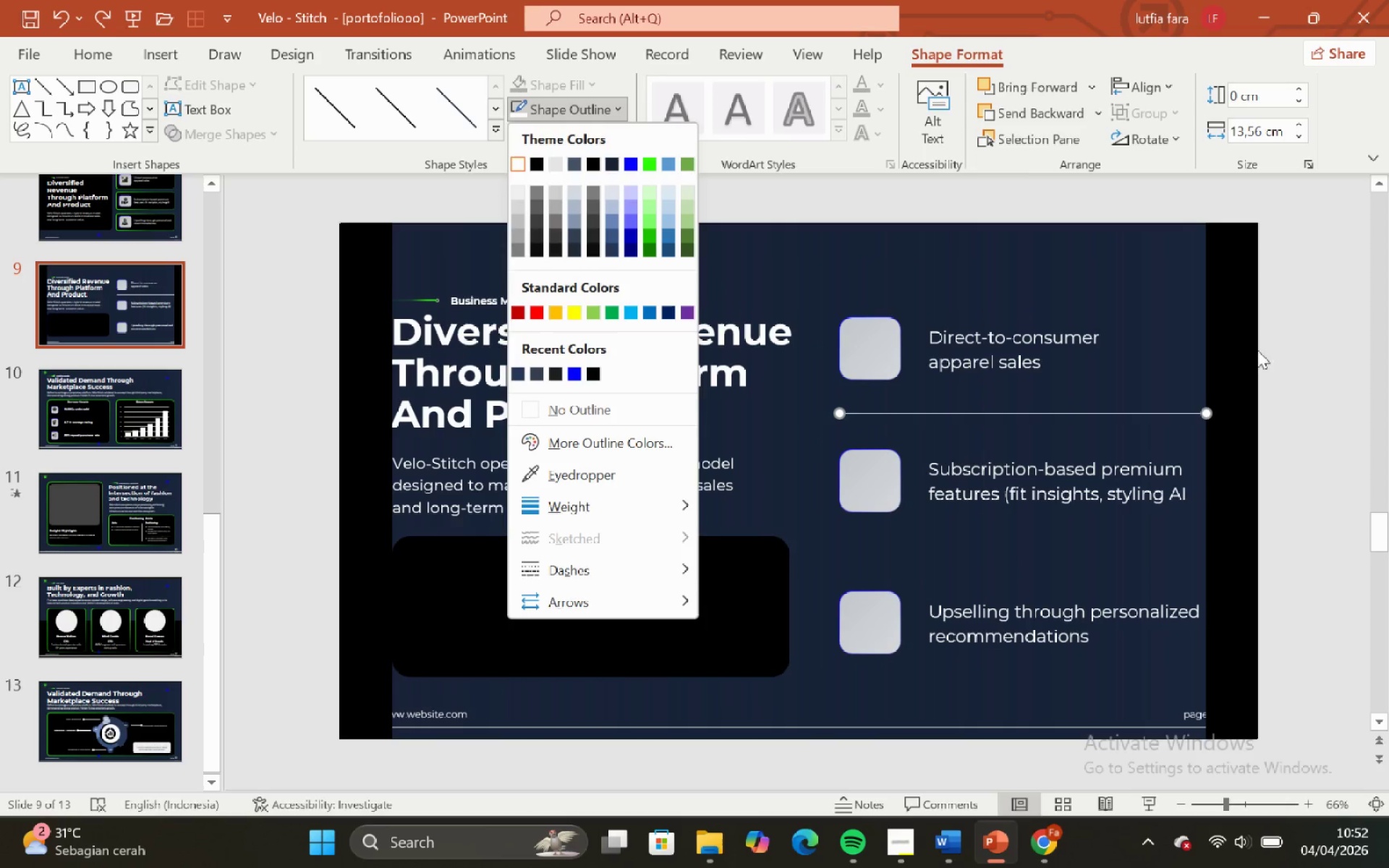 
left_click([1305, 341])
 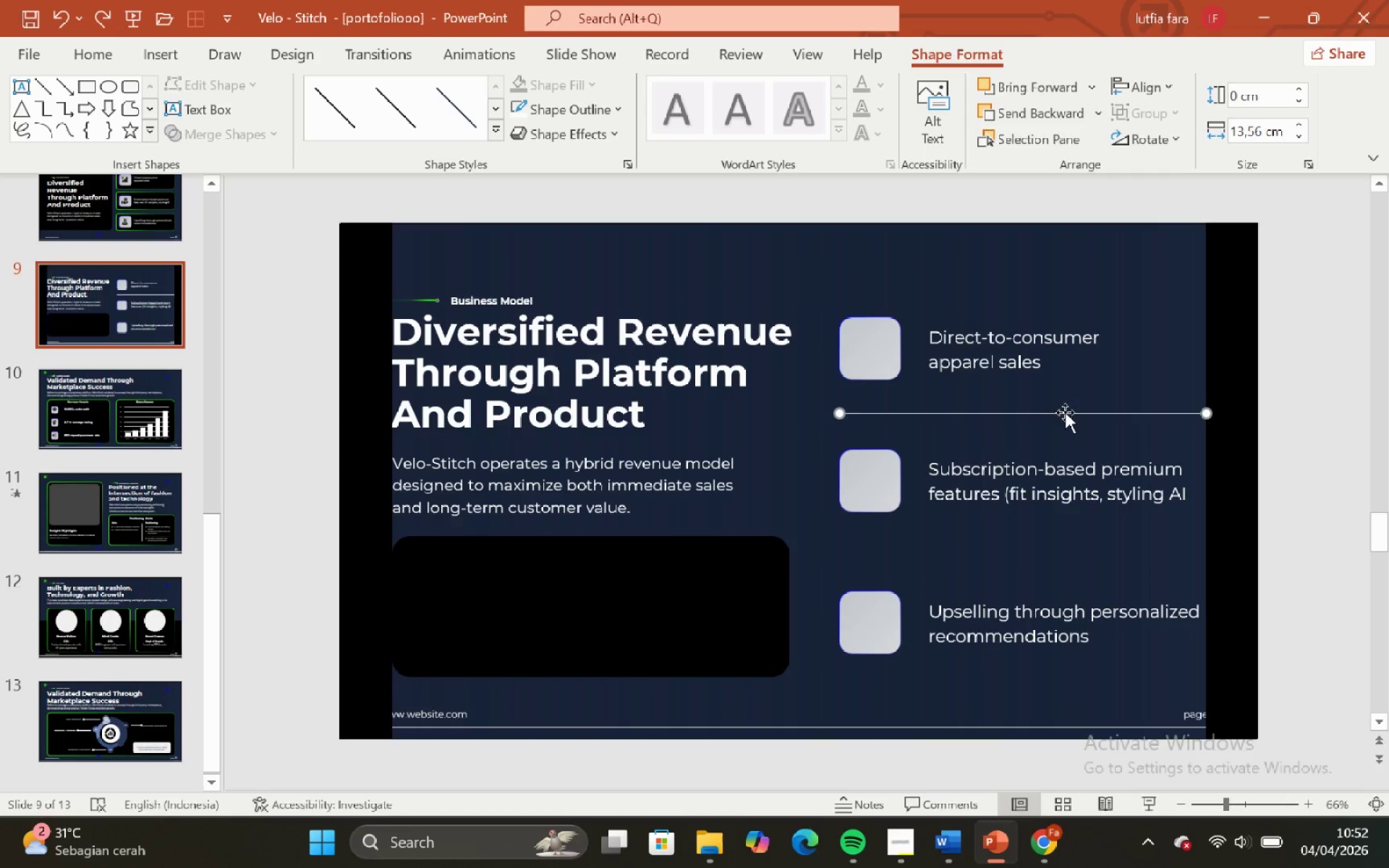 
left_click_drag(start_coordinate=[1066, 413], to_coordinate=[1087, 553])
 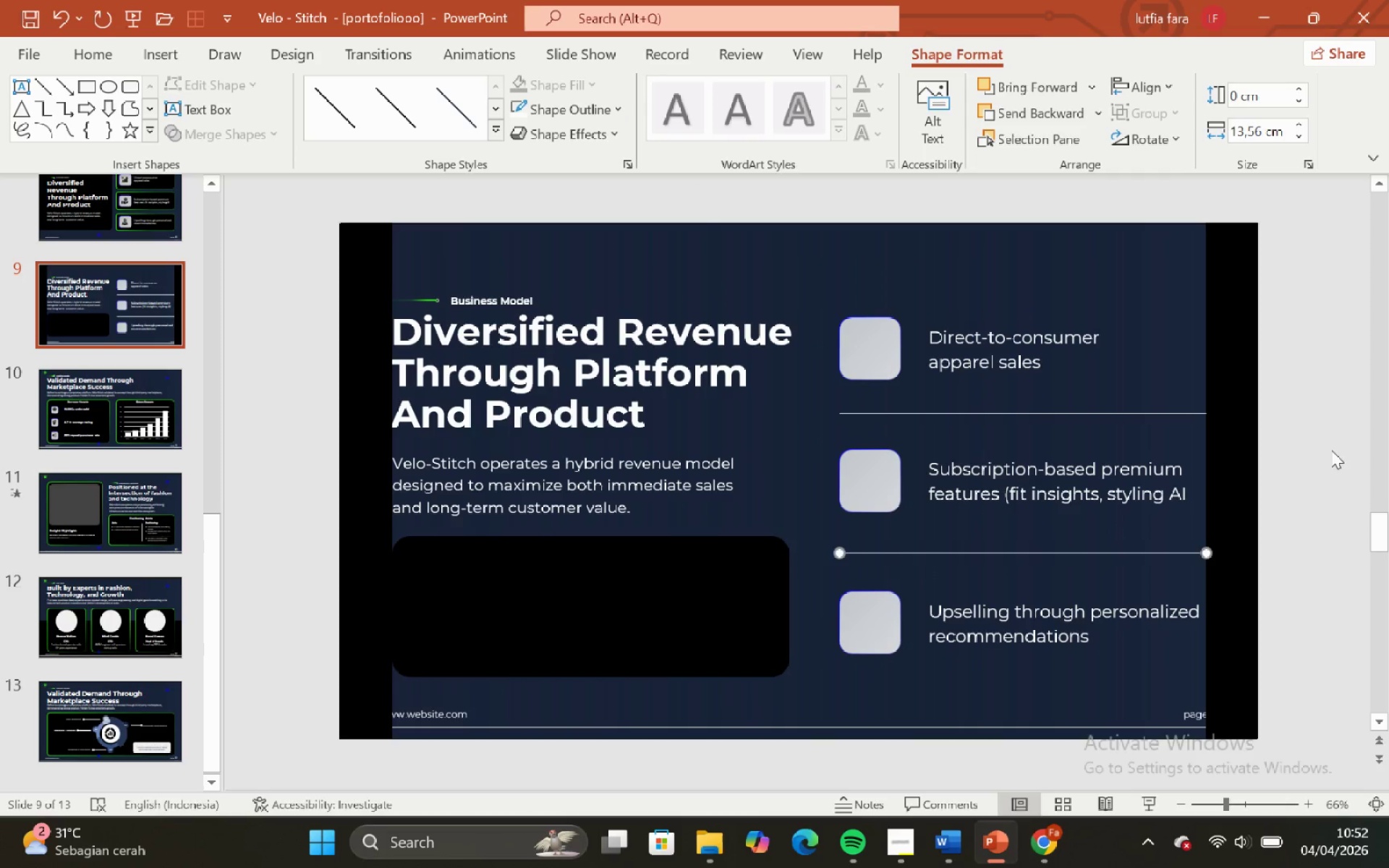 
hold_key(key=ShiftLeft, duration=2.77)
 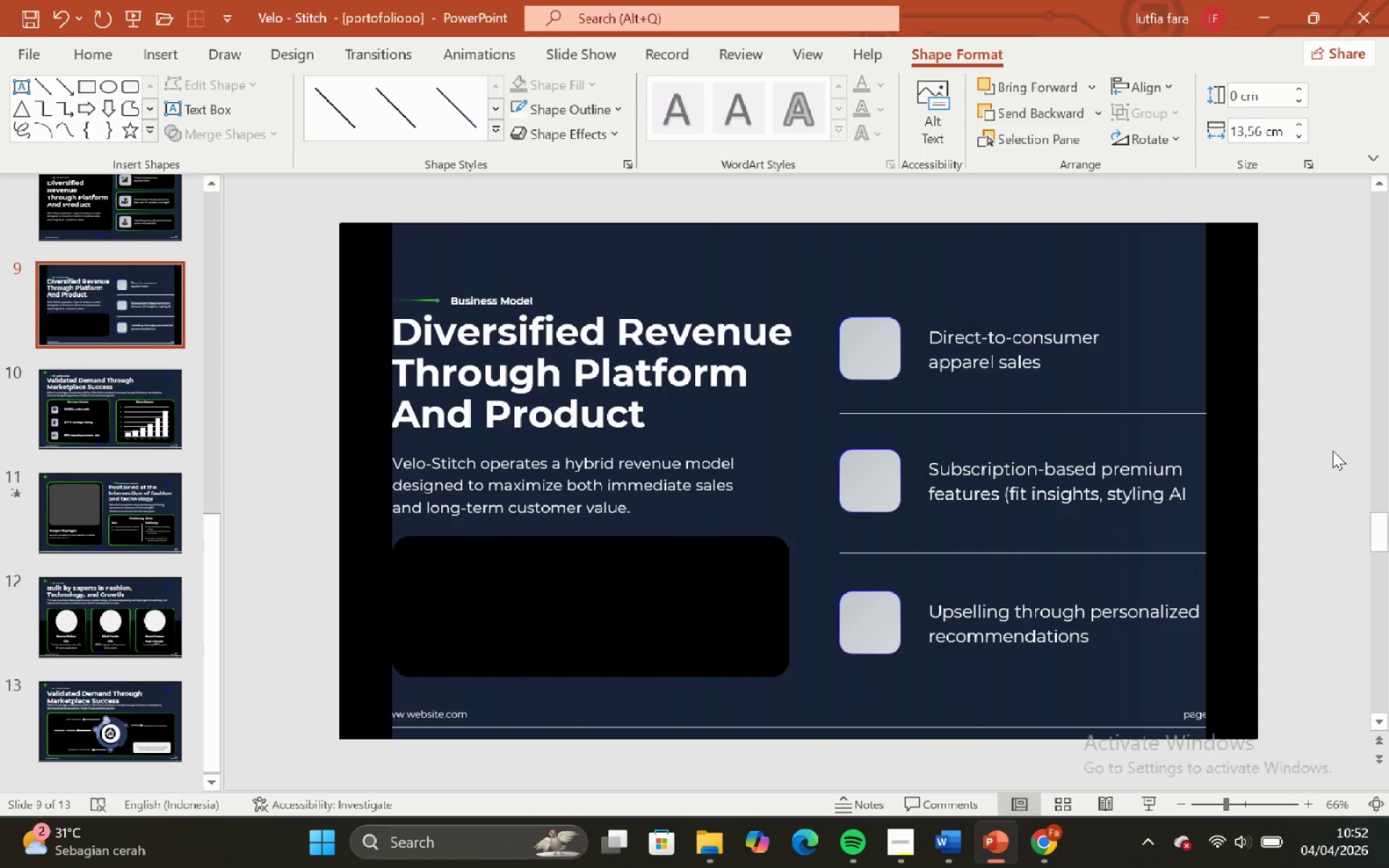 
hold_key(key=ControlLeft, duration=2.75)
 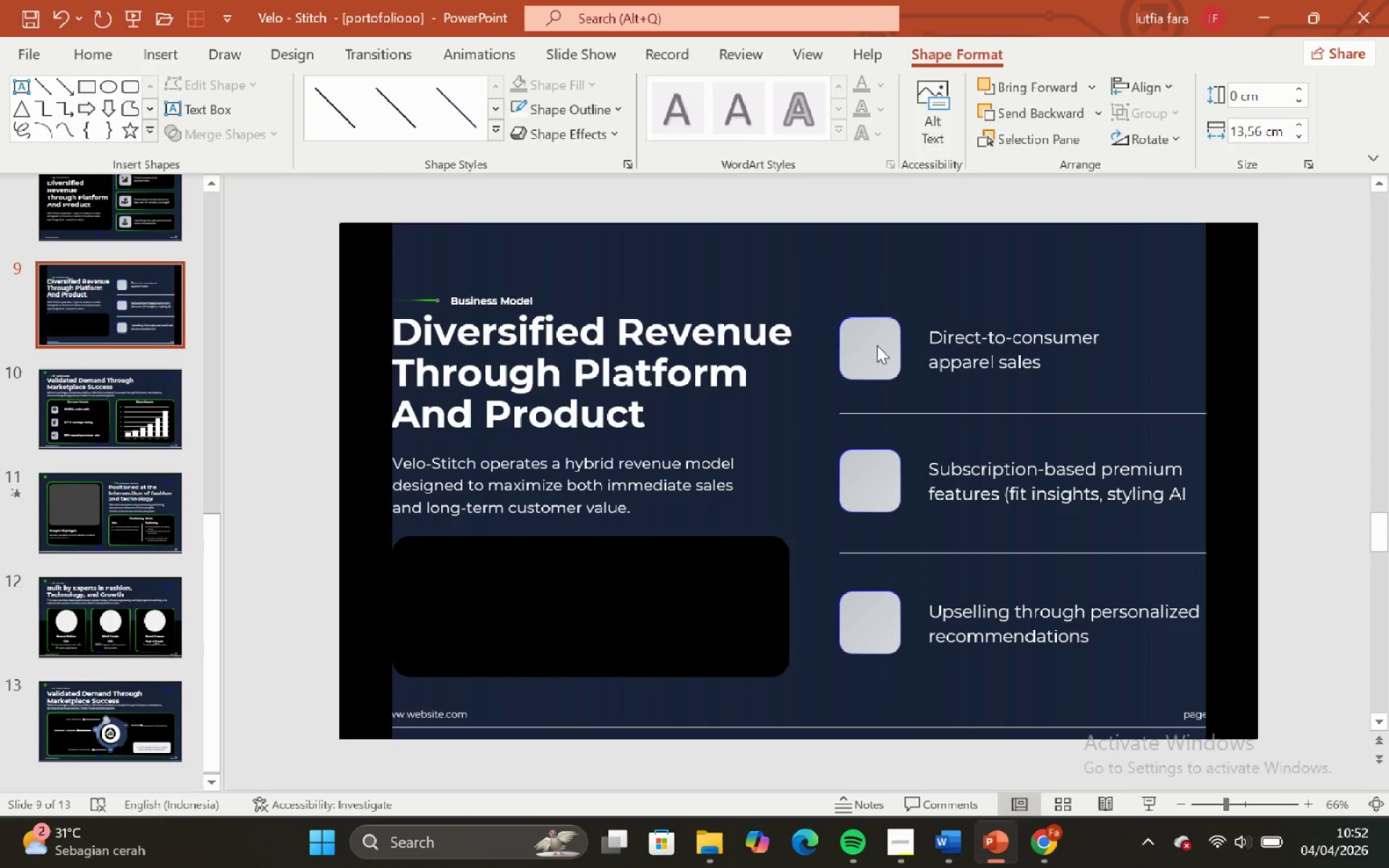 
left_click([873, 328])
 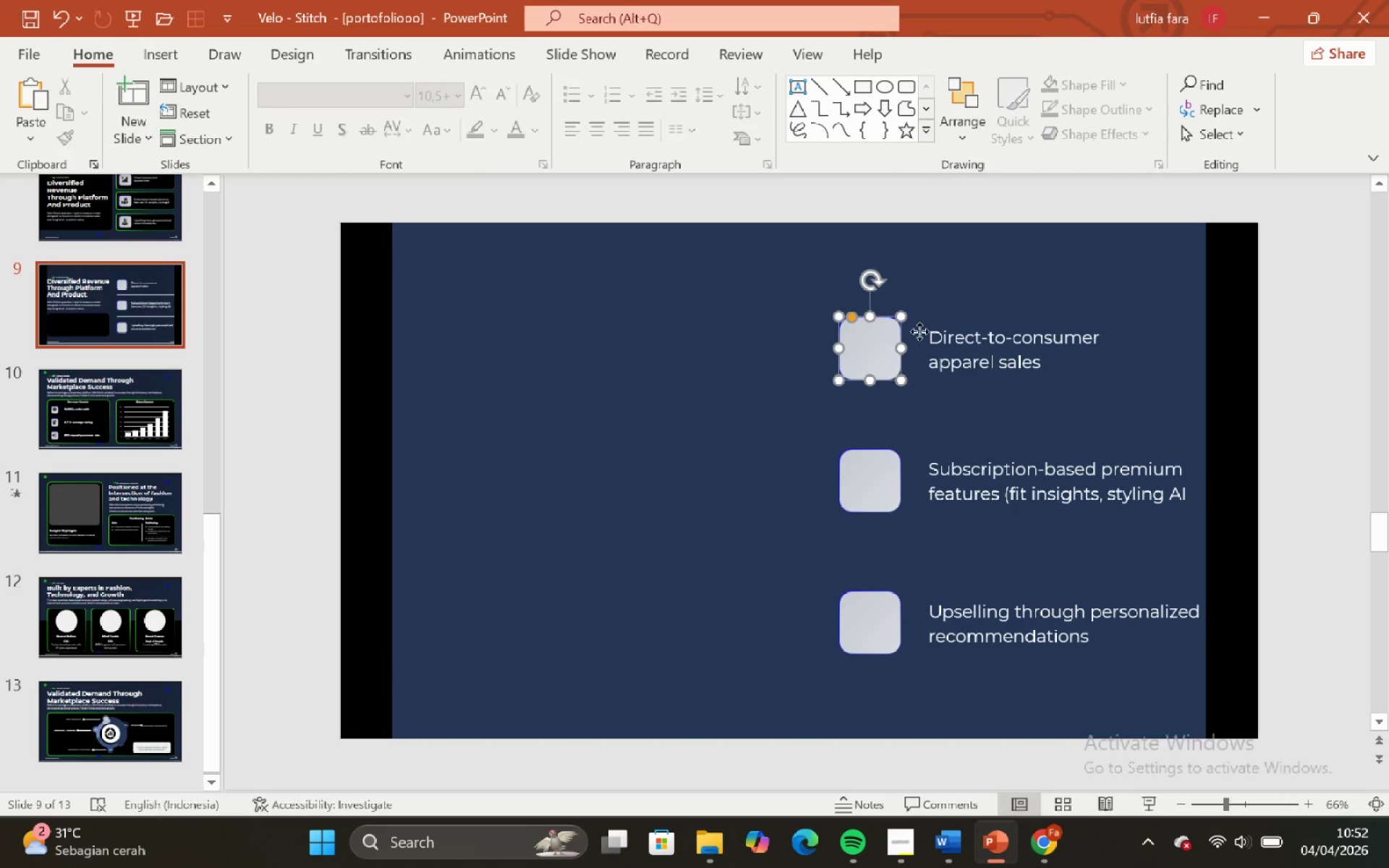 
hold_key(key=ShiftLeft, duration=0.47)
double_click([971, 332])
 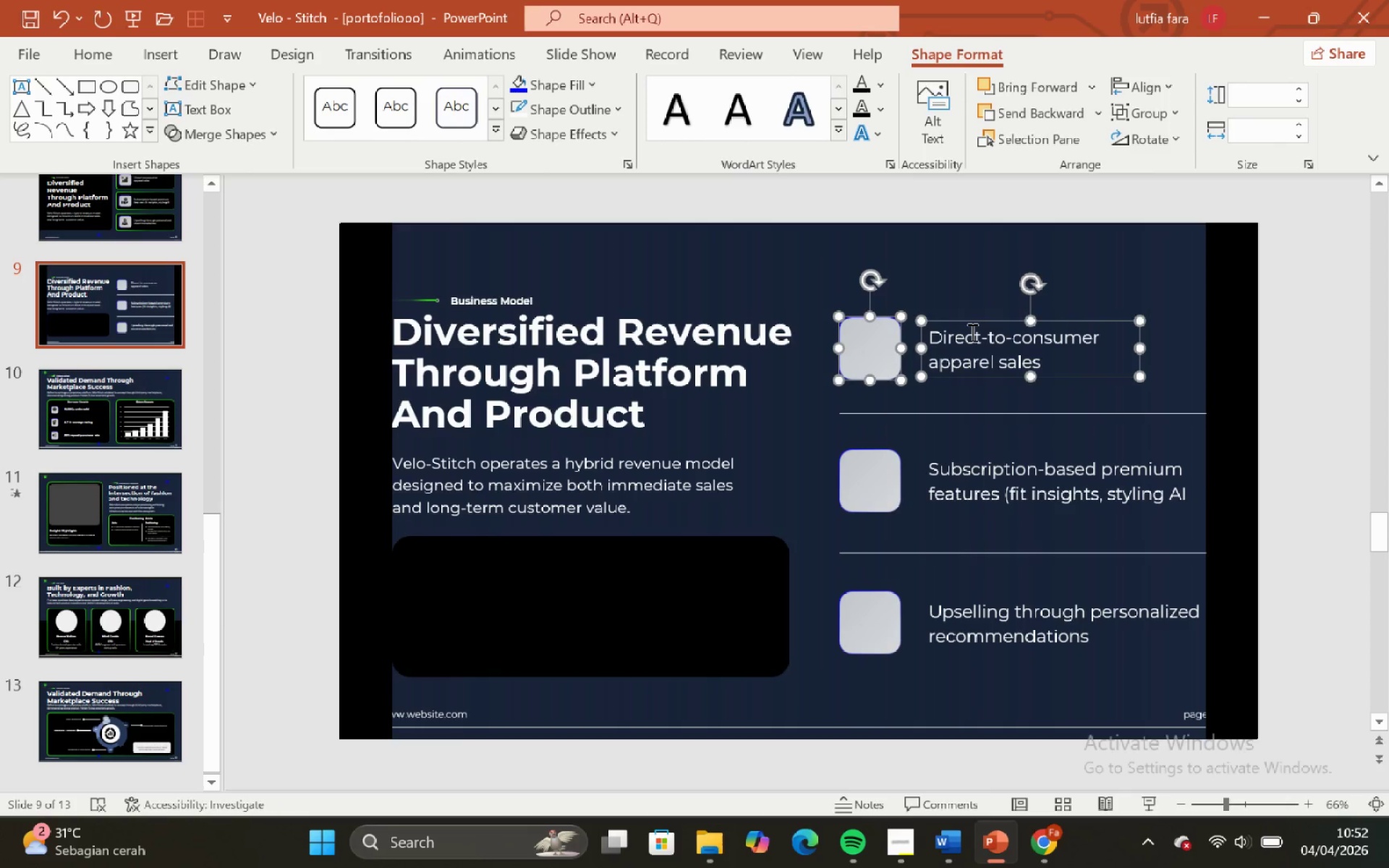 
key(Control+G)
 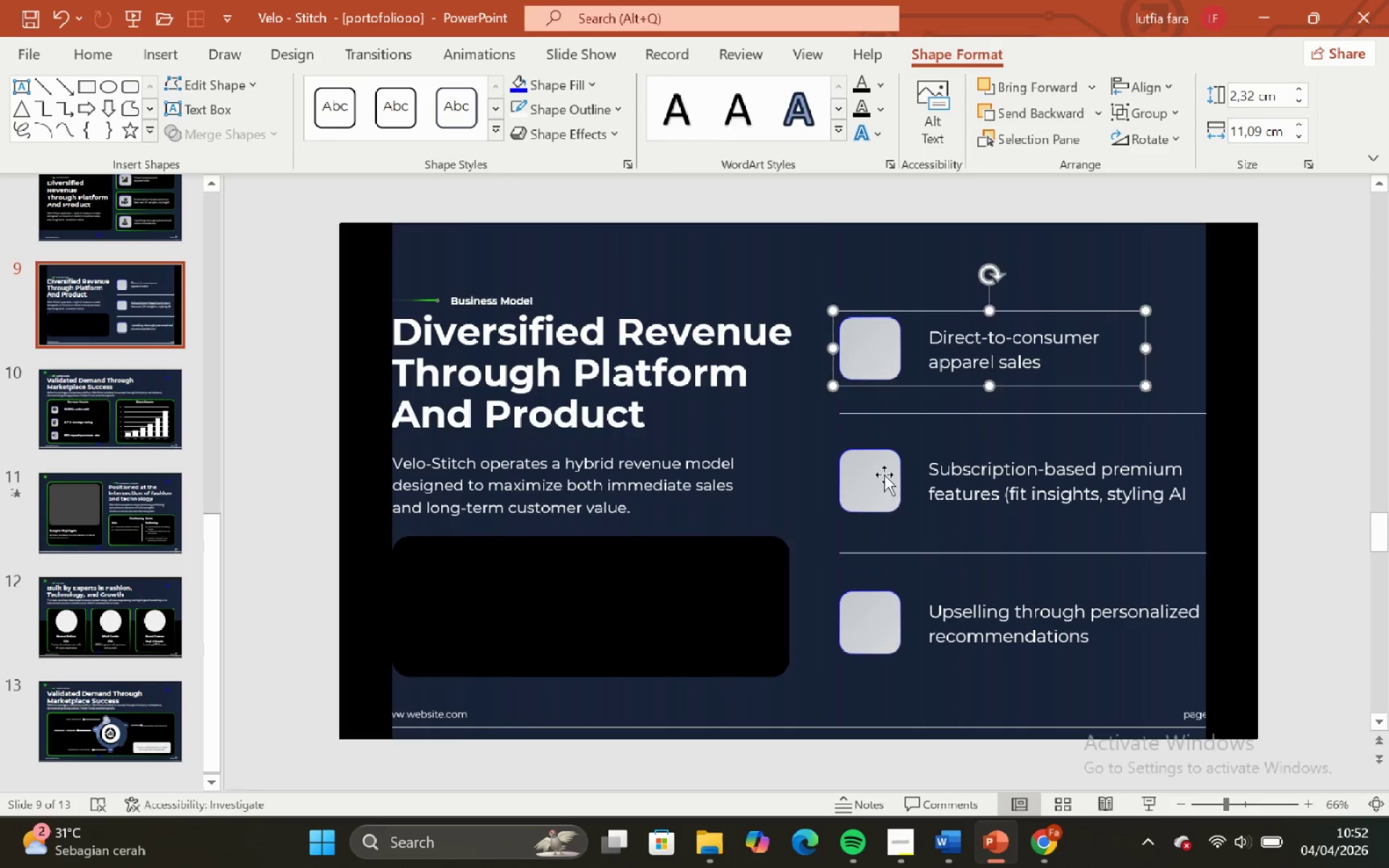 
left_click([884, 475])
 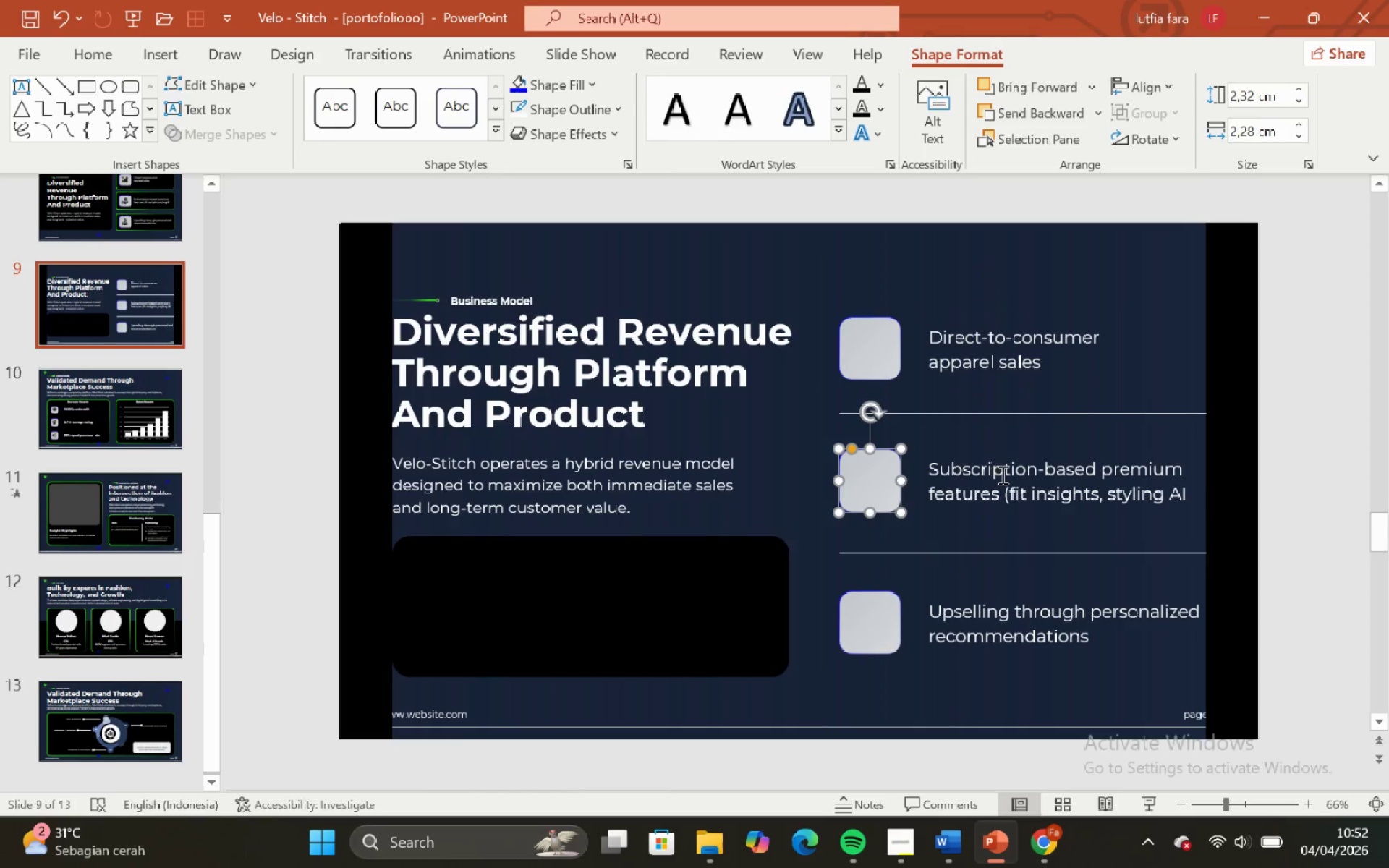 
hold_key(key=ShiftLeft, duration=0.45)
double_click([1001, 475])
 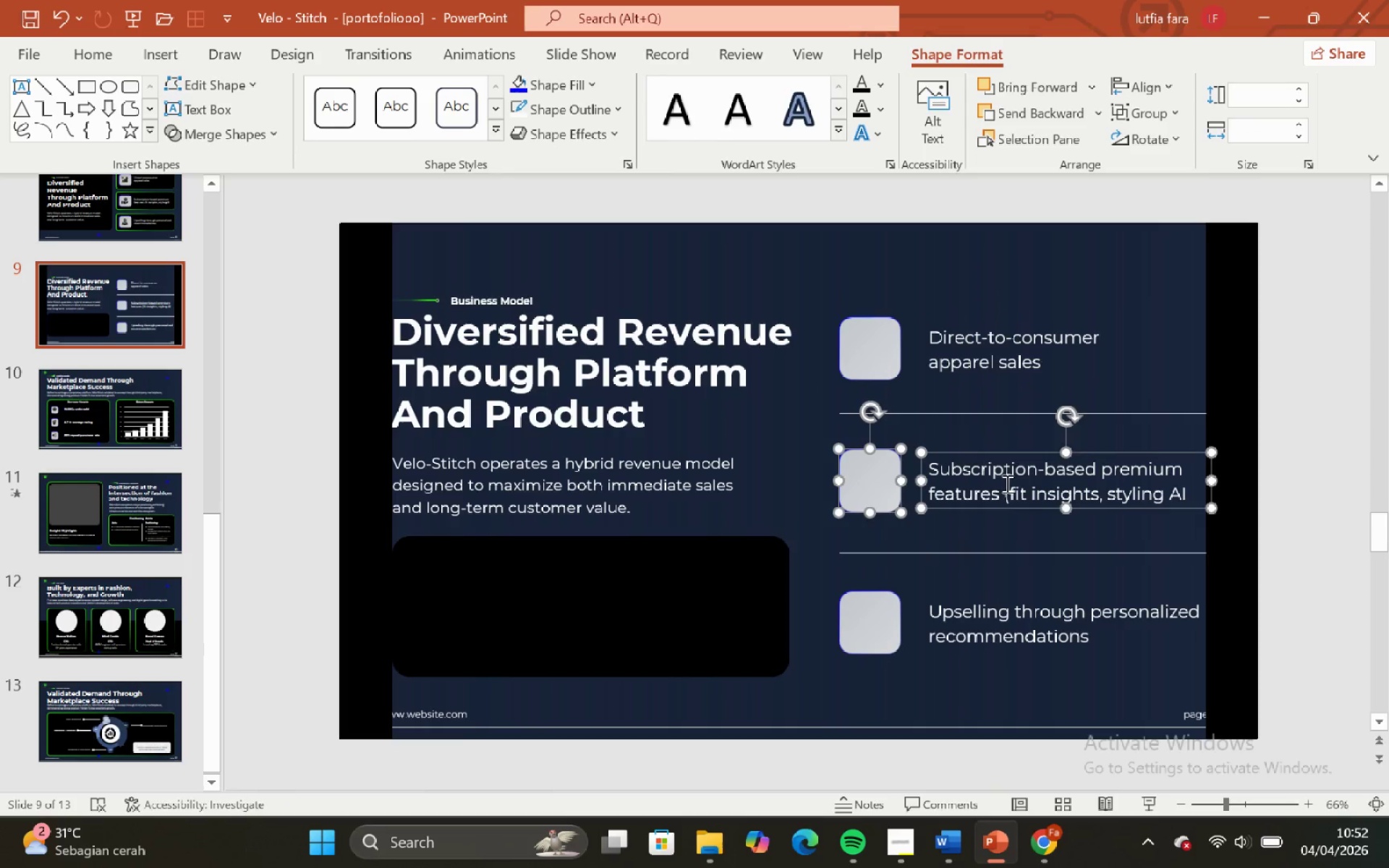 
key(Control+G)
 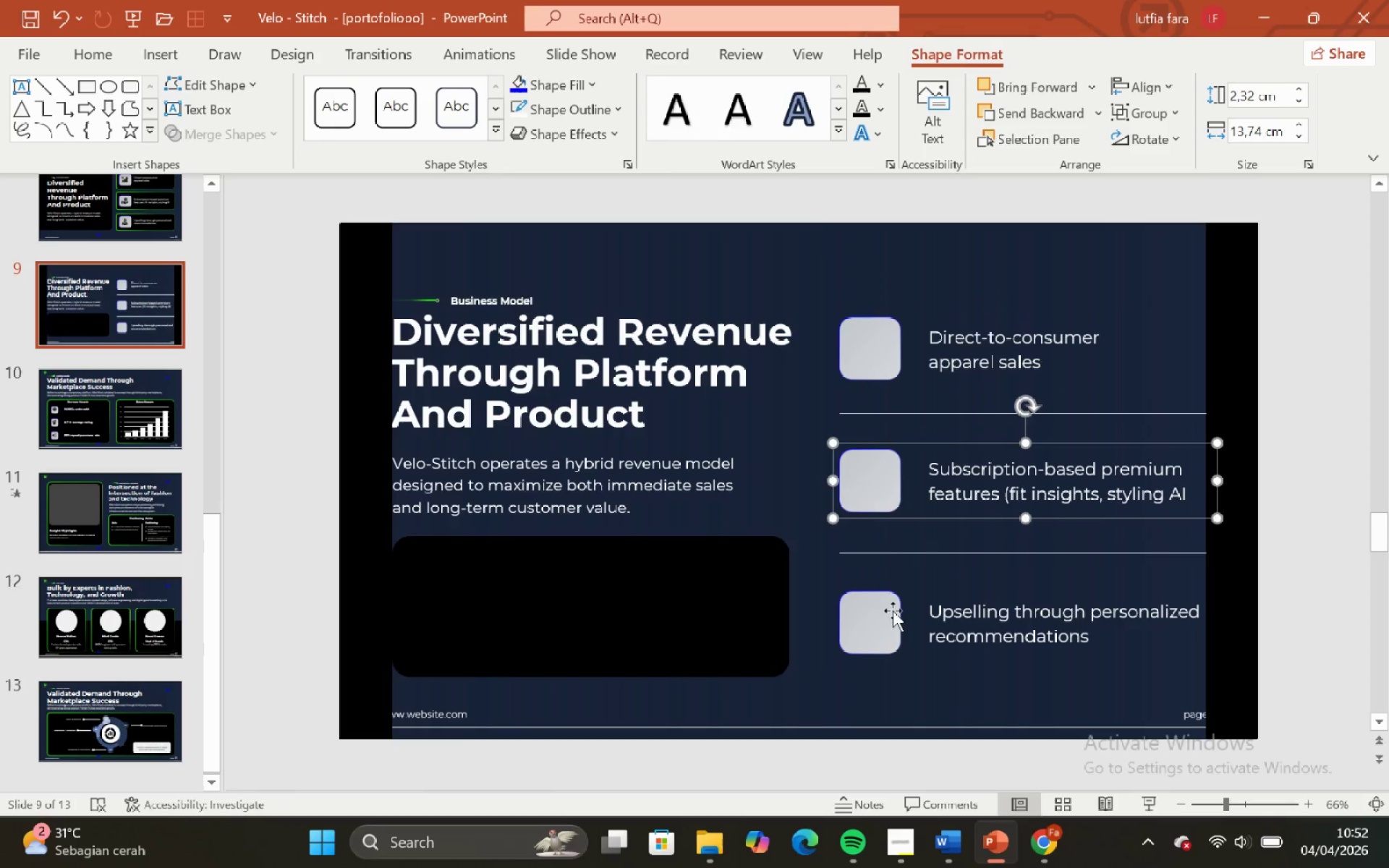 
left_click([888, 610])
 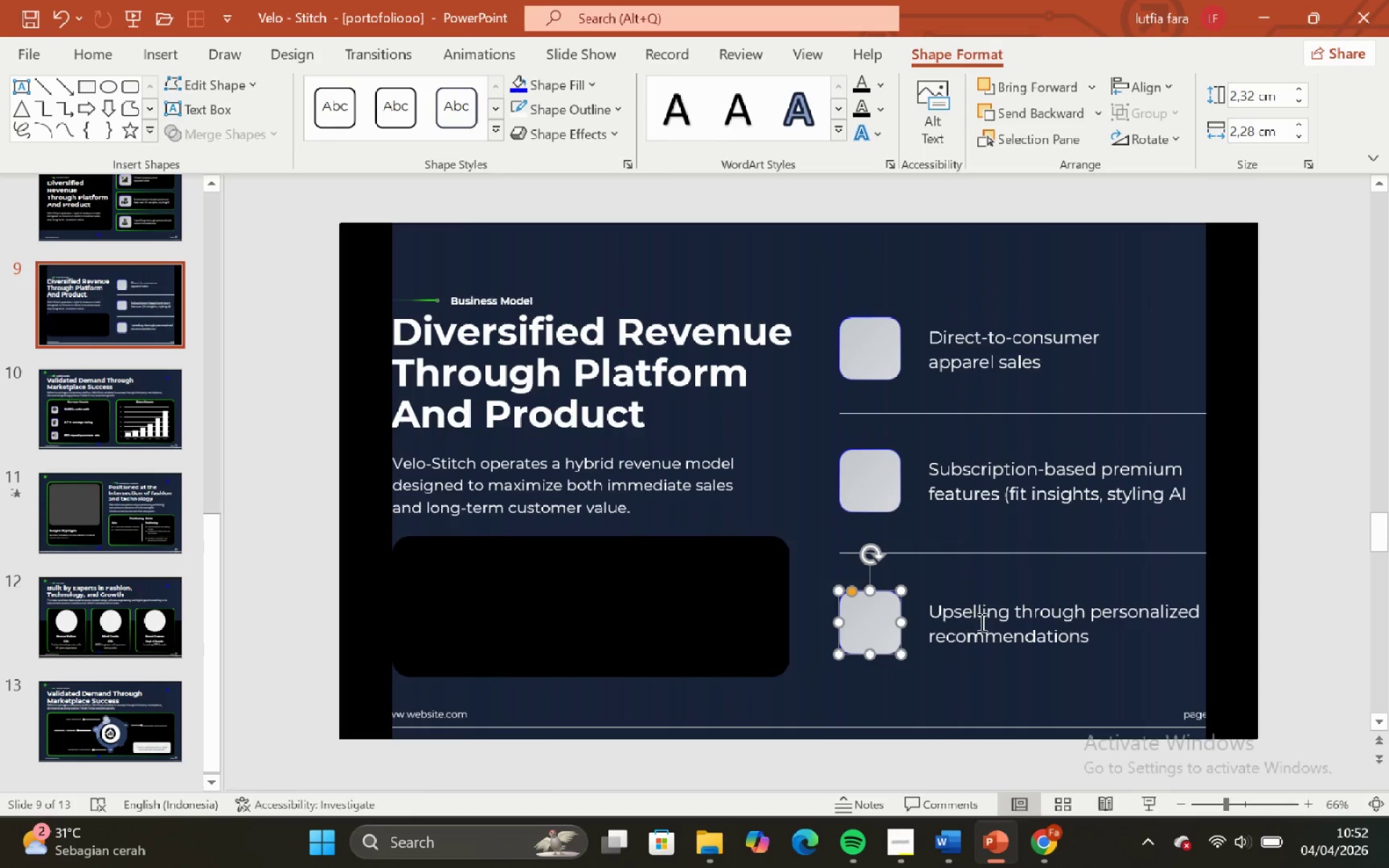 
hold_key(key=ShiftLeft, duration=0.53)
left_click([980, 622])
 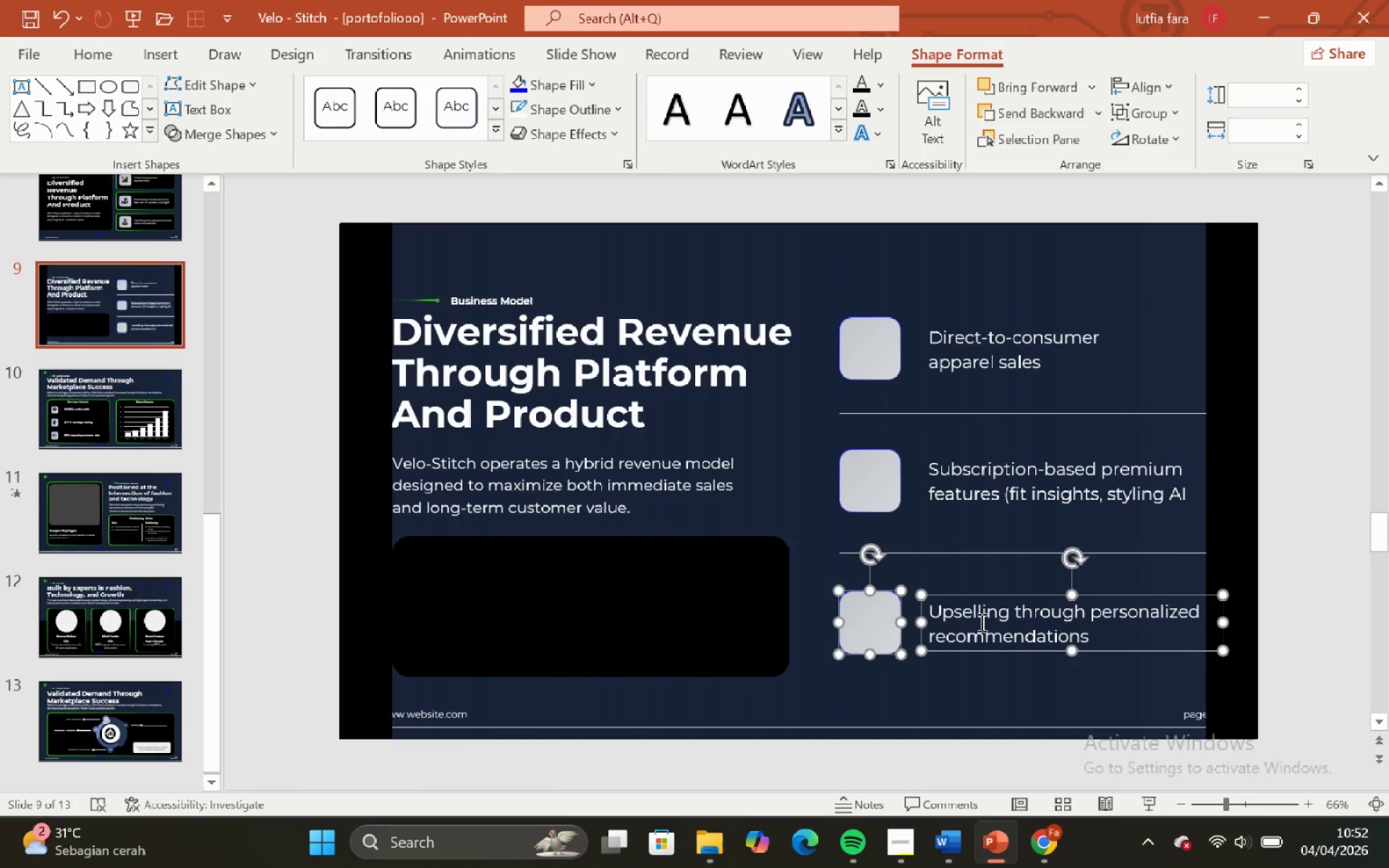 
key(Control+G)
 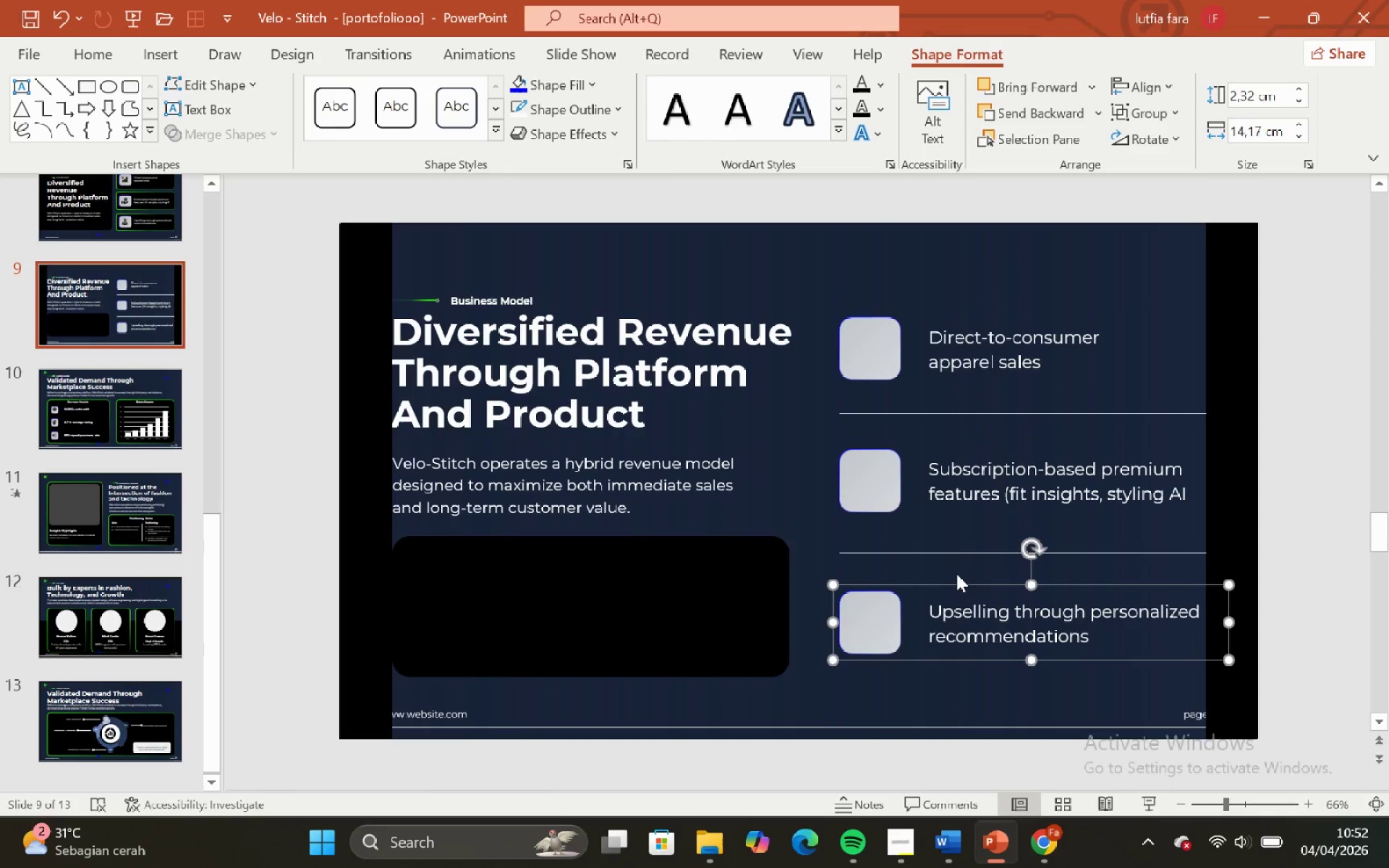 
hold_key(key=ShiftLeft, duration=2.23)
left_click([939, 553])
 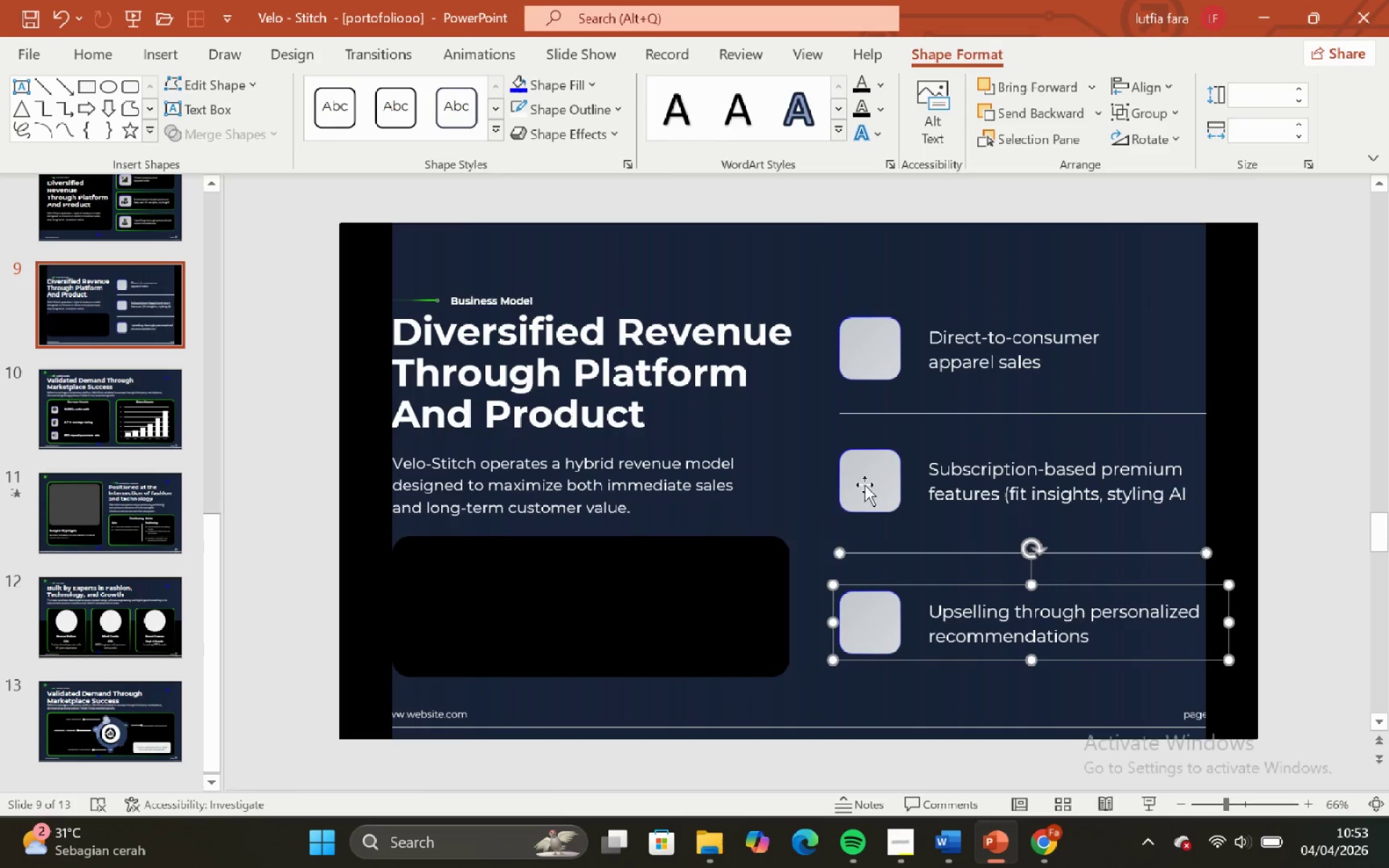 
left_click([865, 485])
 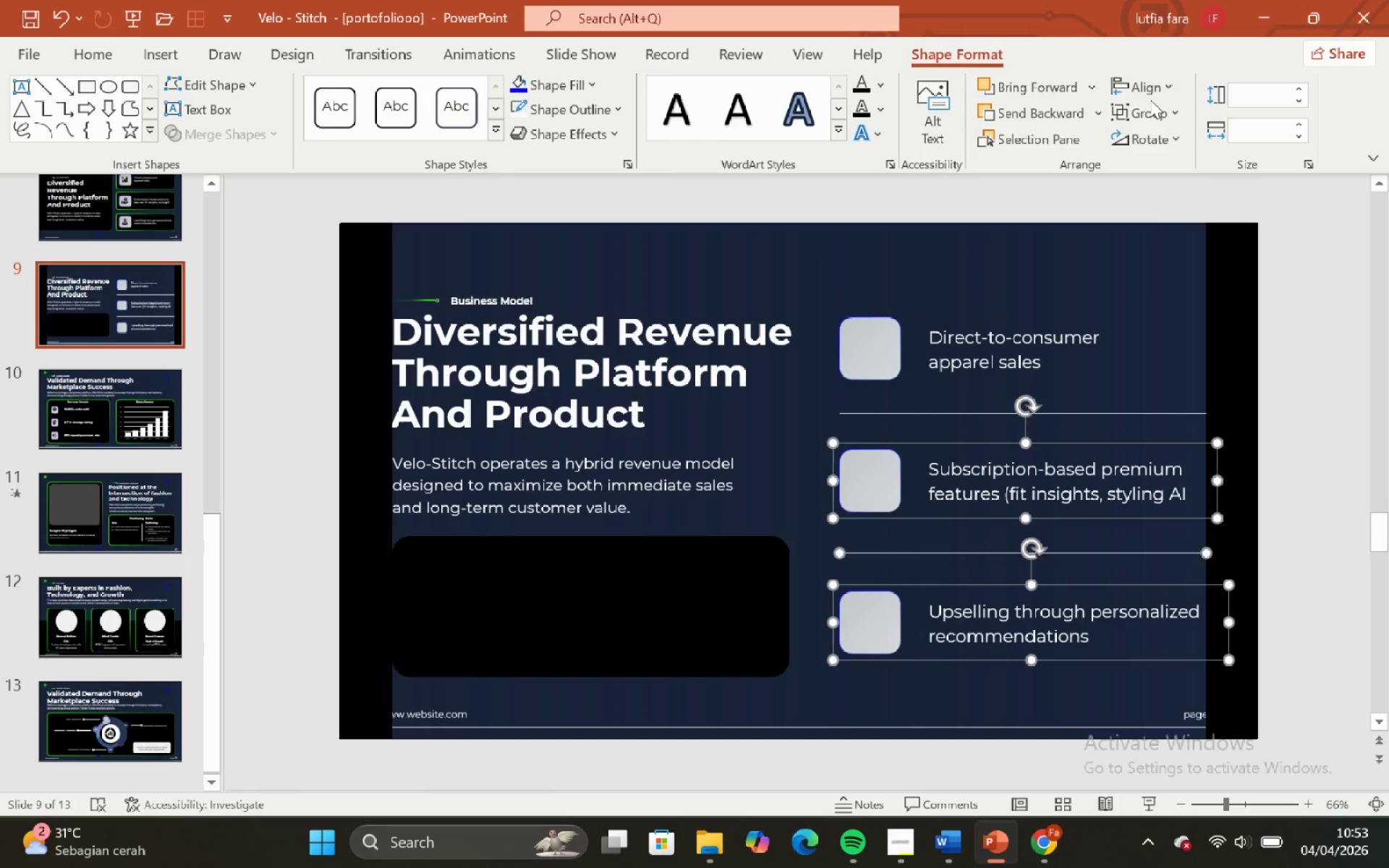 
left_click([1142, 88])
 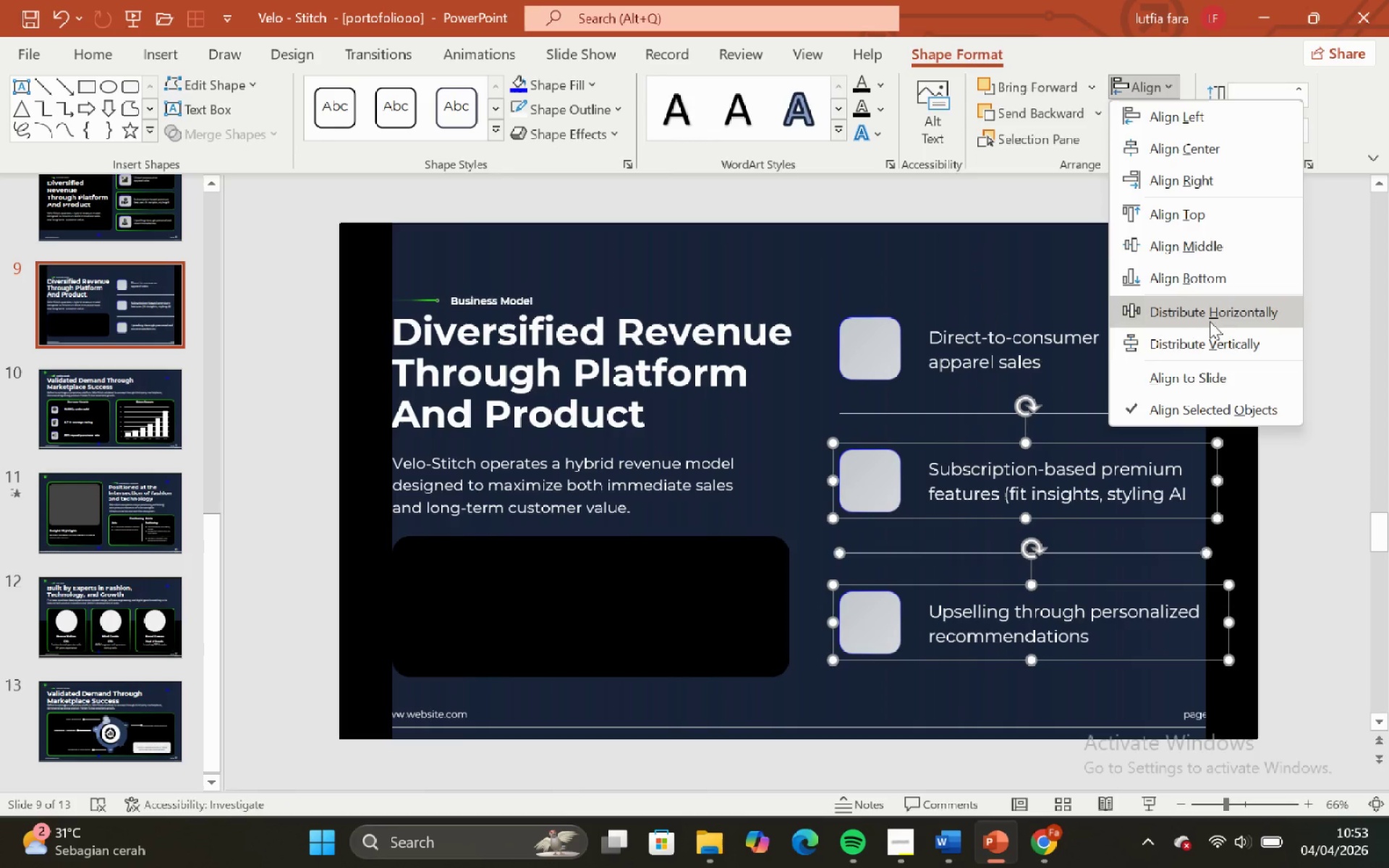 
left_click([1214, 333])
 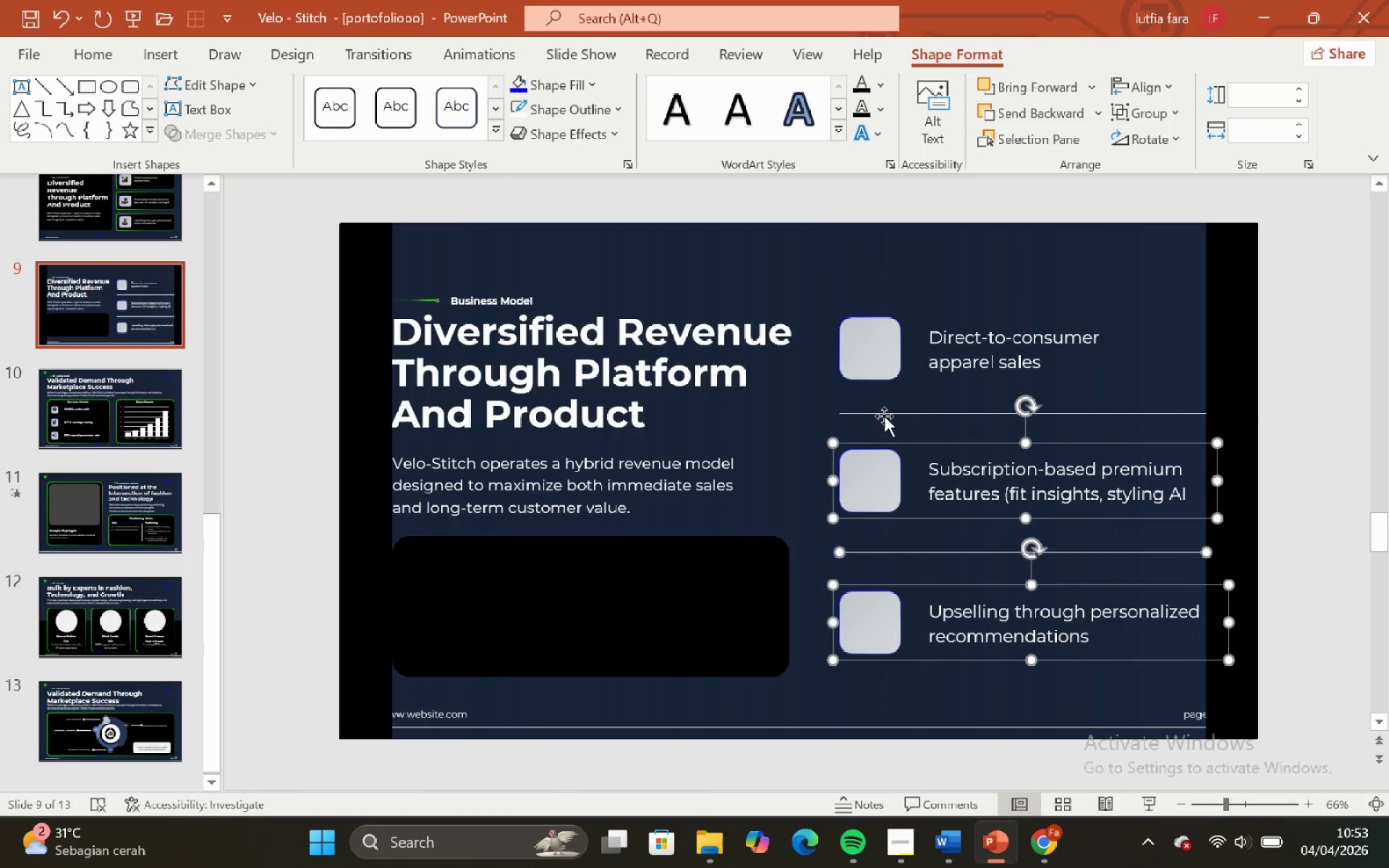 
left_click([882, 412])
 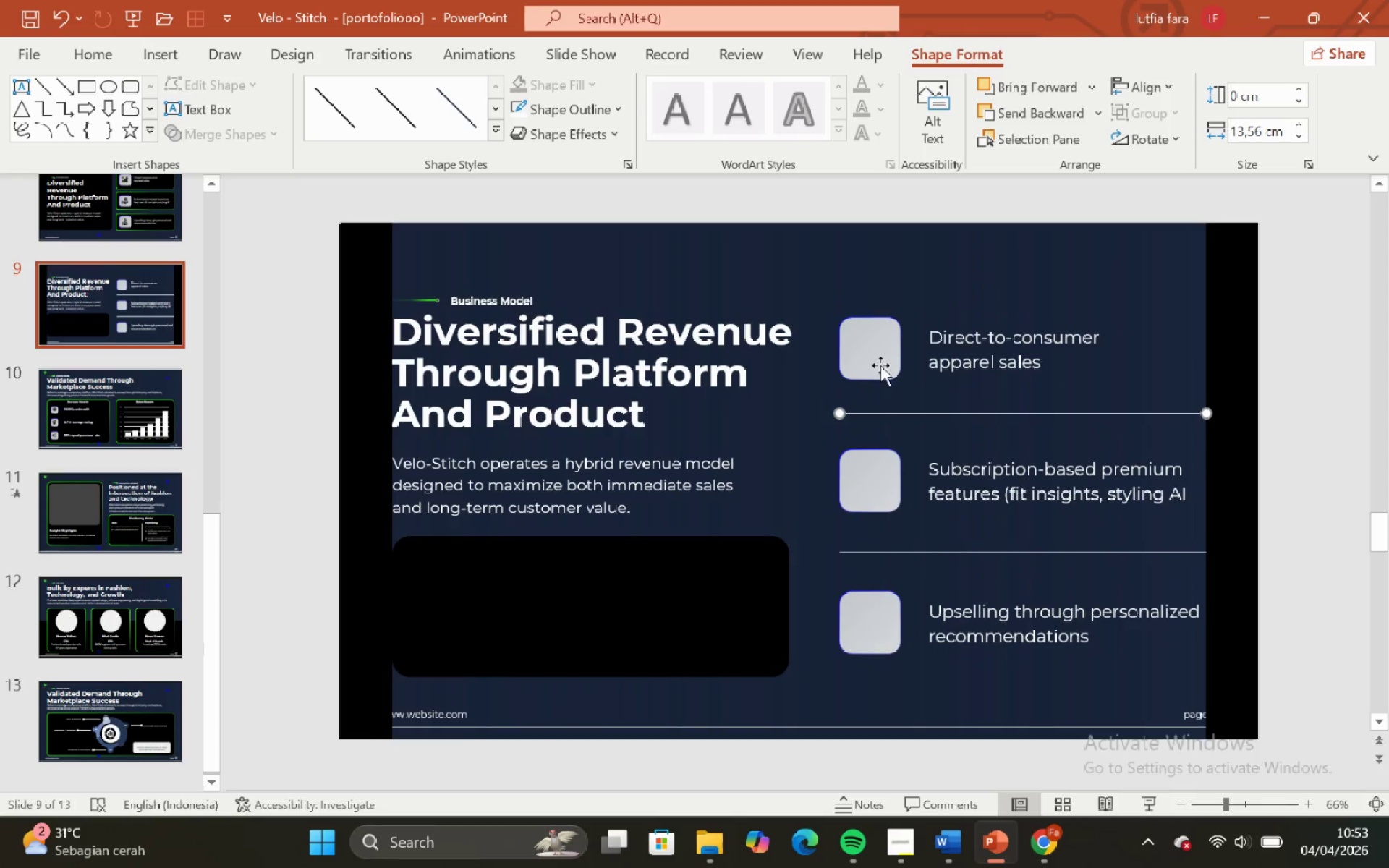 
hold_key(key=ShiftLeft, duration=1.09)
left_click_drag(start_coordinate=[880, 347], to_coordinate=[883, 493])
 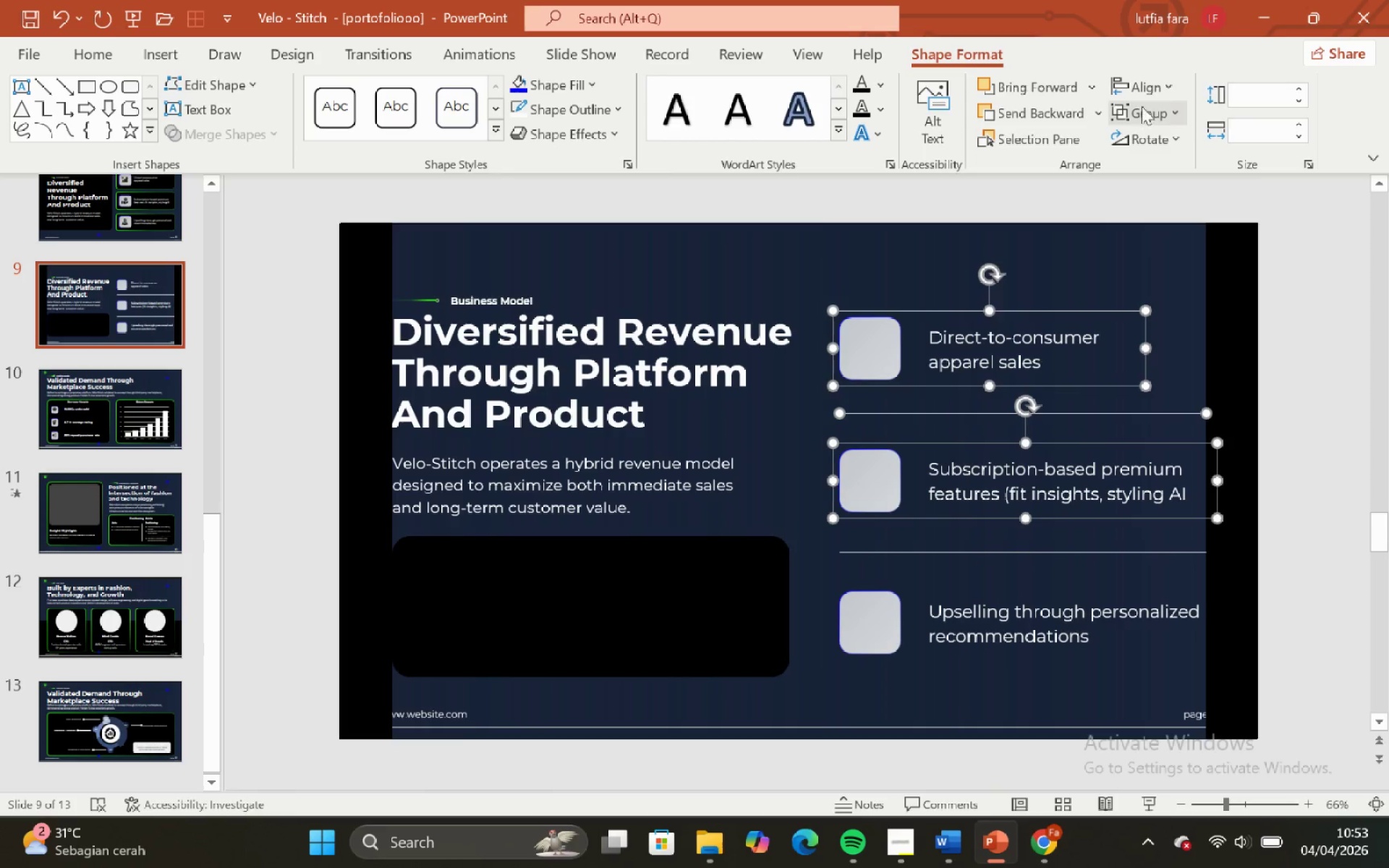 
left_click([883, 493])
 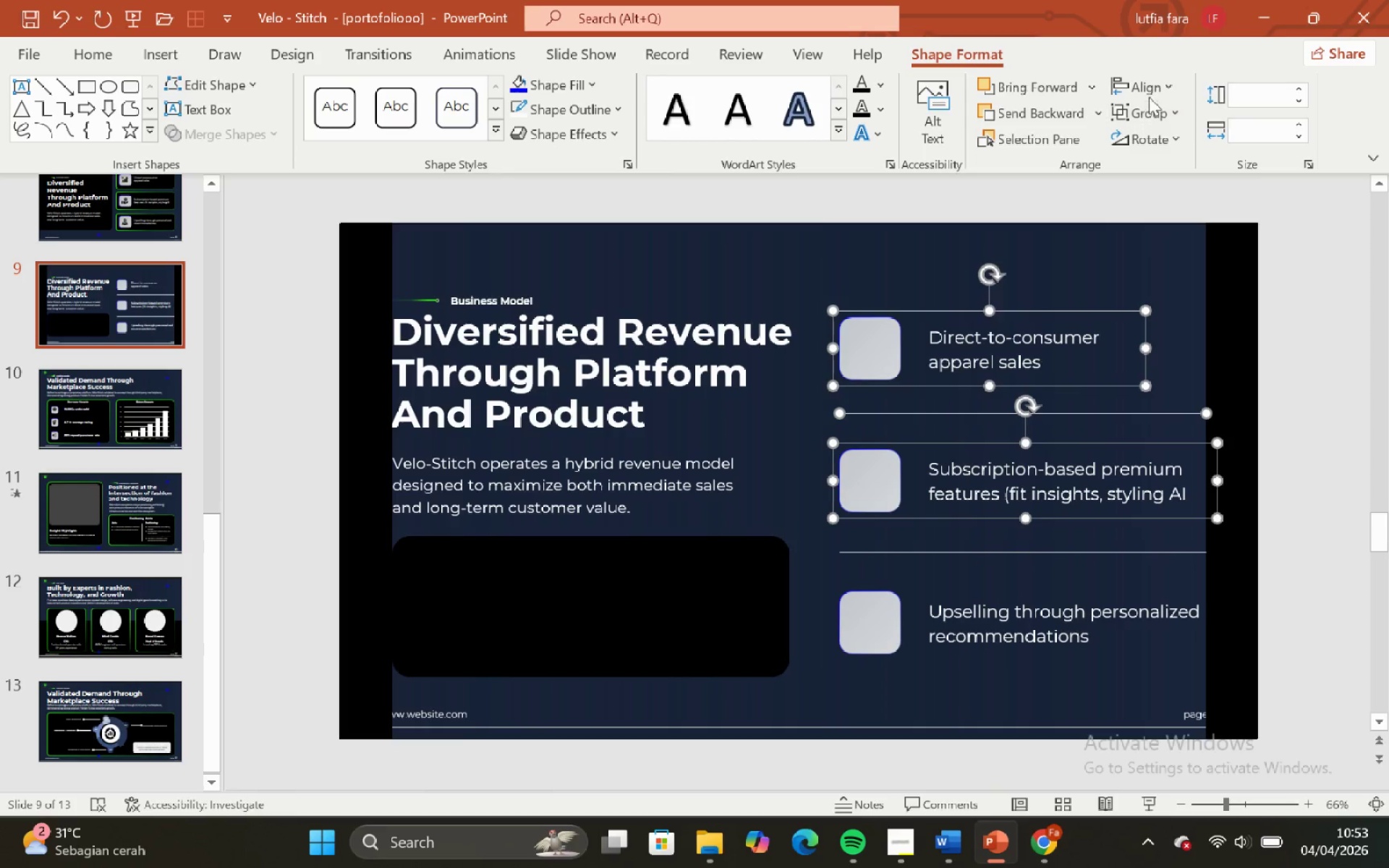 
left_click([1154, 85])
 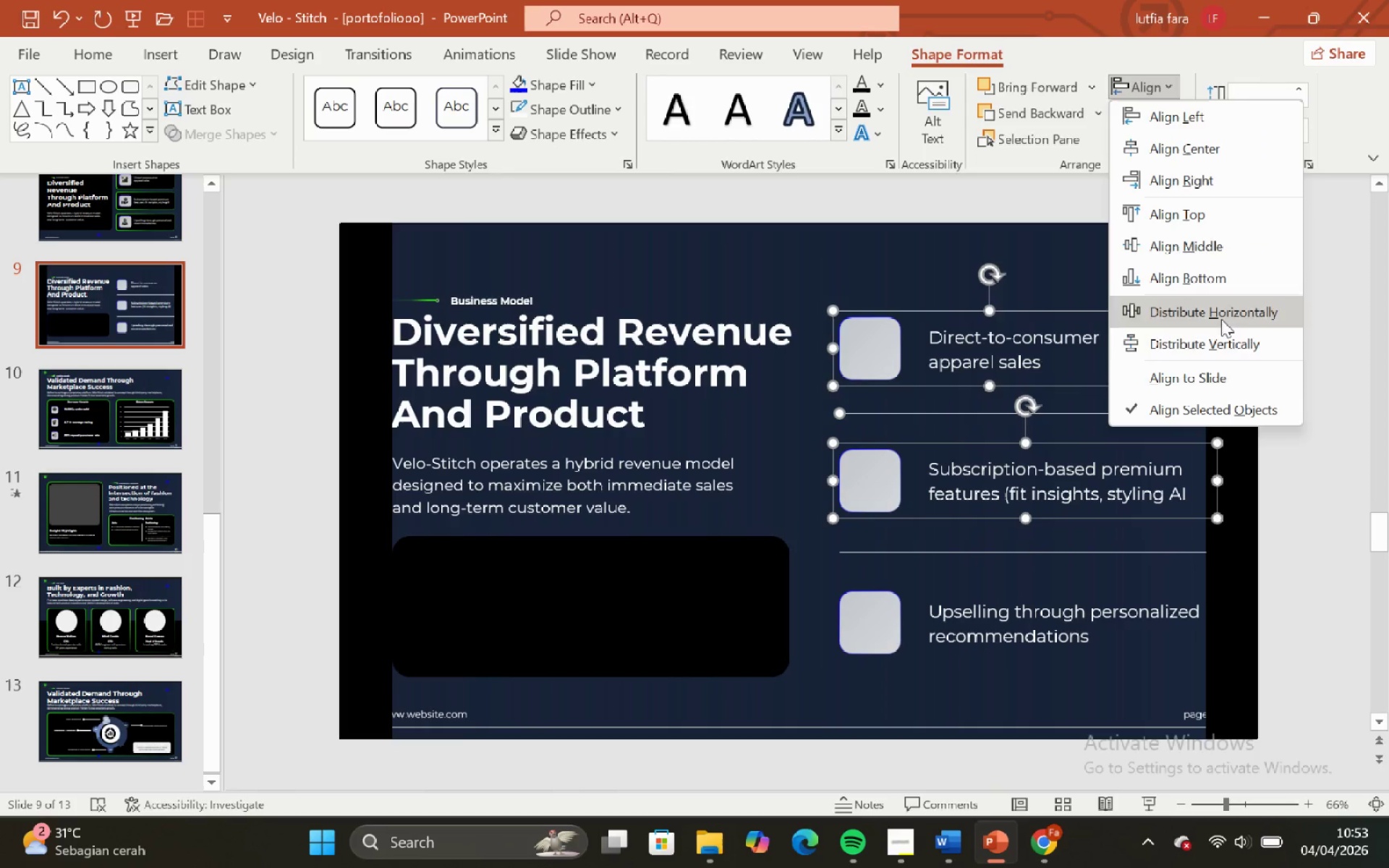 
left_click([1226, 336])
 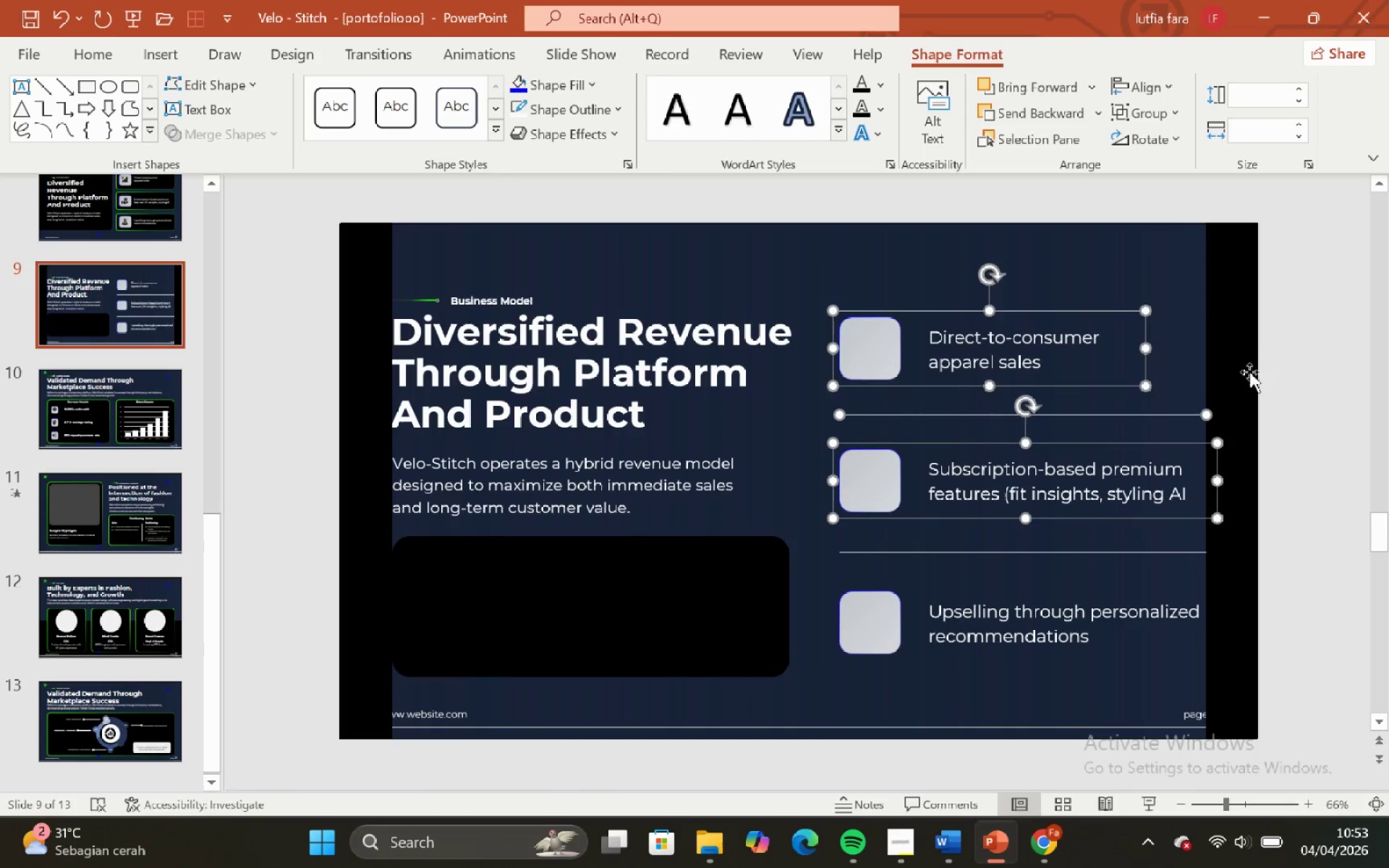 
left_click([1267, 378])
 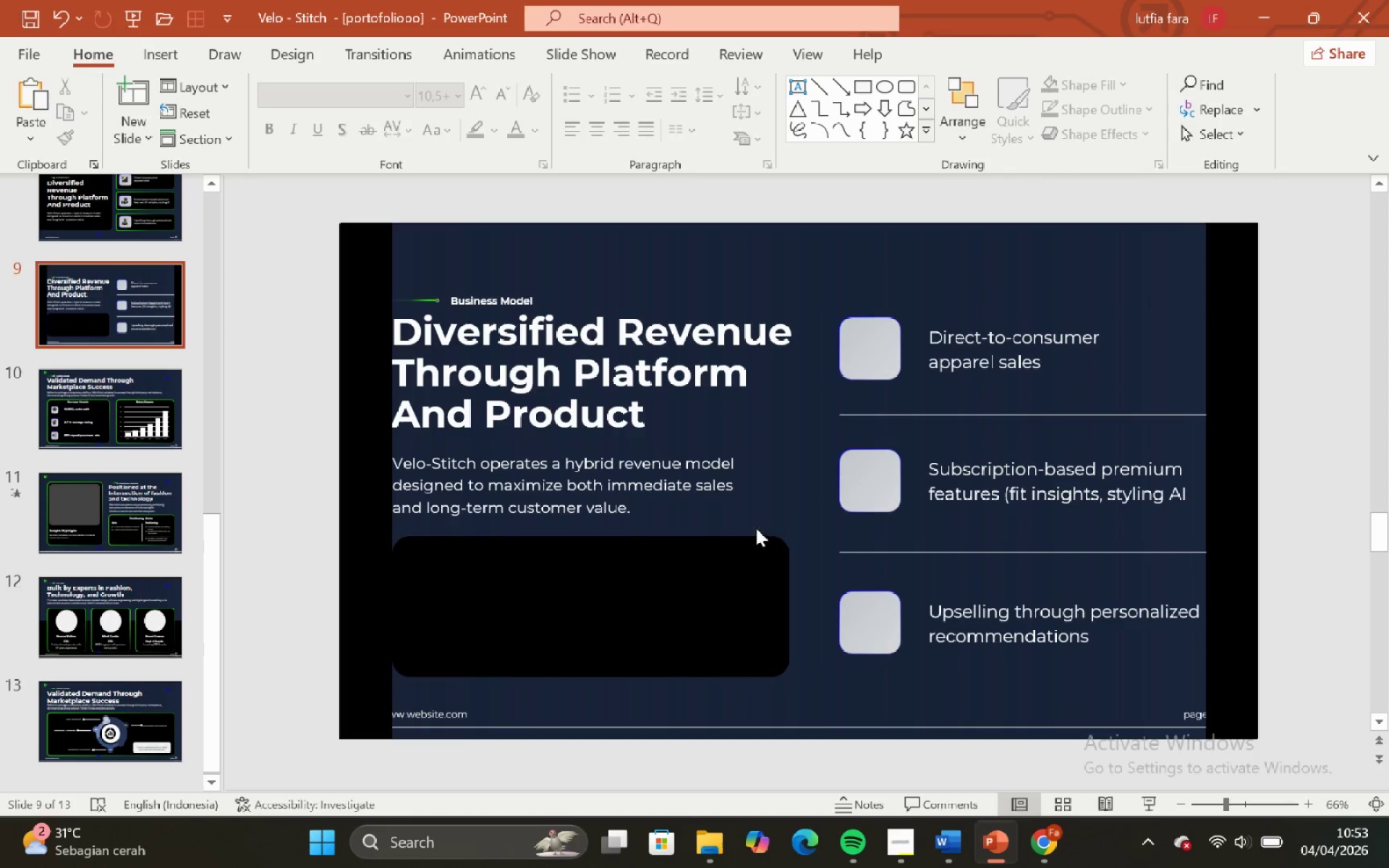 
left_click_drag(start_coordinate=[755, 571], to_coordinate=[802, 599])
 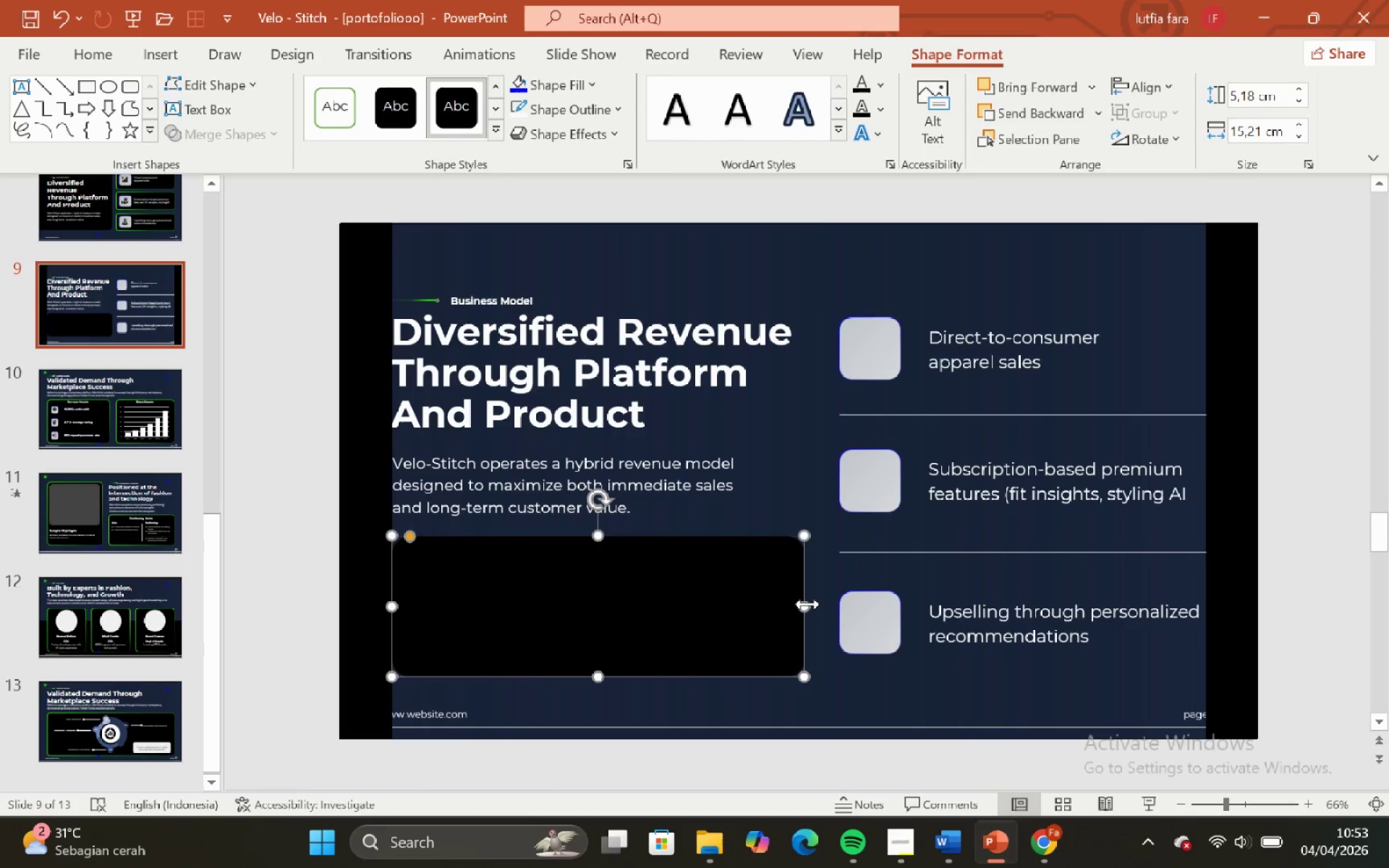 
left_click_drag(start_coordinate=[807, 604], to_coordinate=[797, 605])
 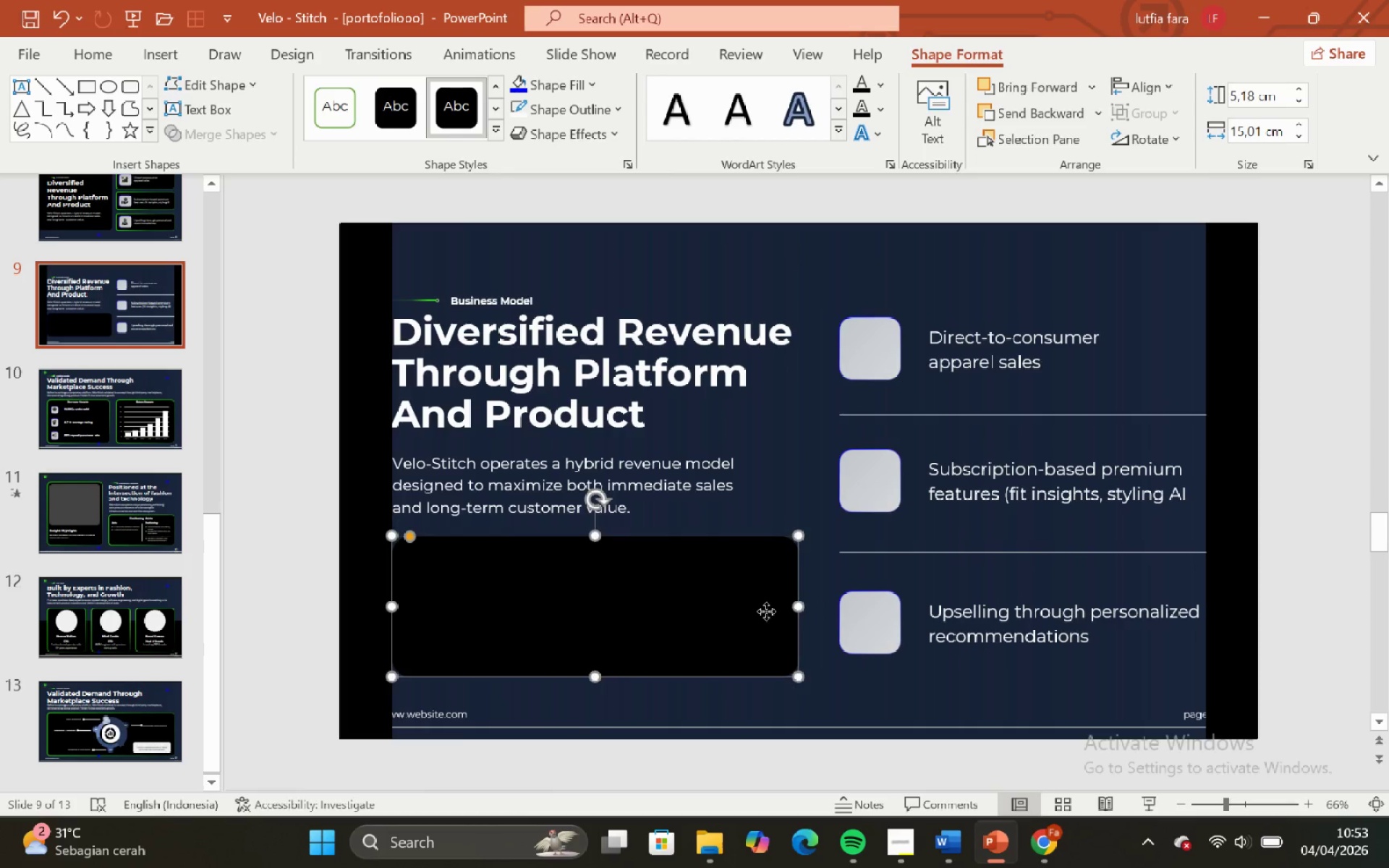 
hold_key(key=ShiftLeft, duration=0.94)
left_click_drag(start_coordinate=[766, 611], to_coordinate=[760, 378])
 